 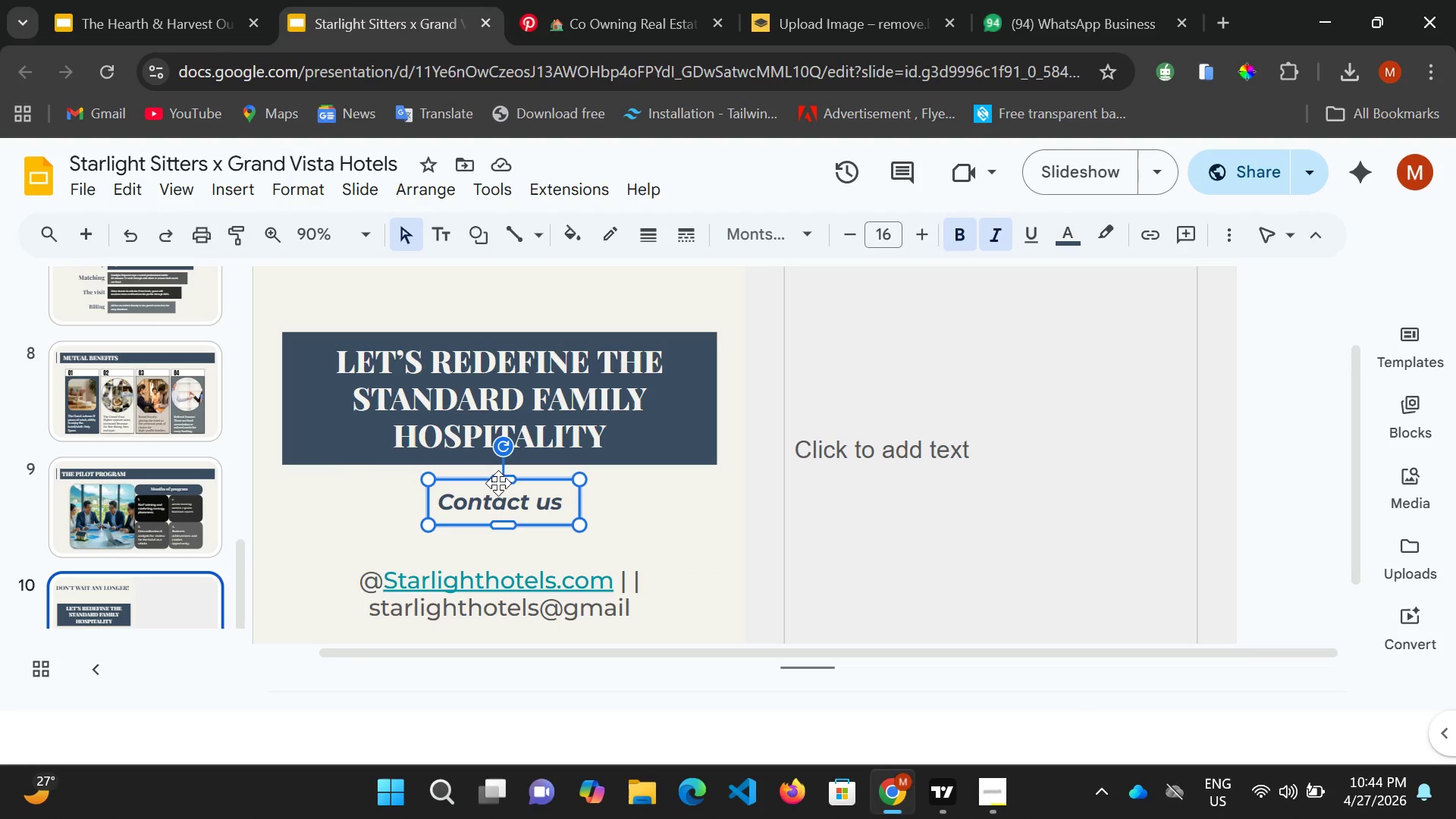 
key(ArrowDown)
 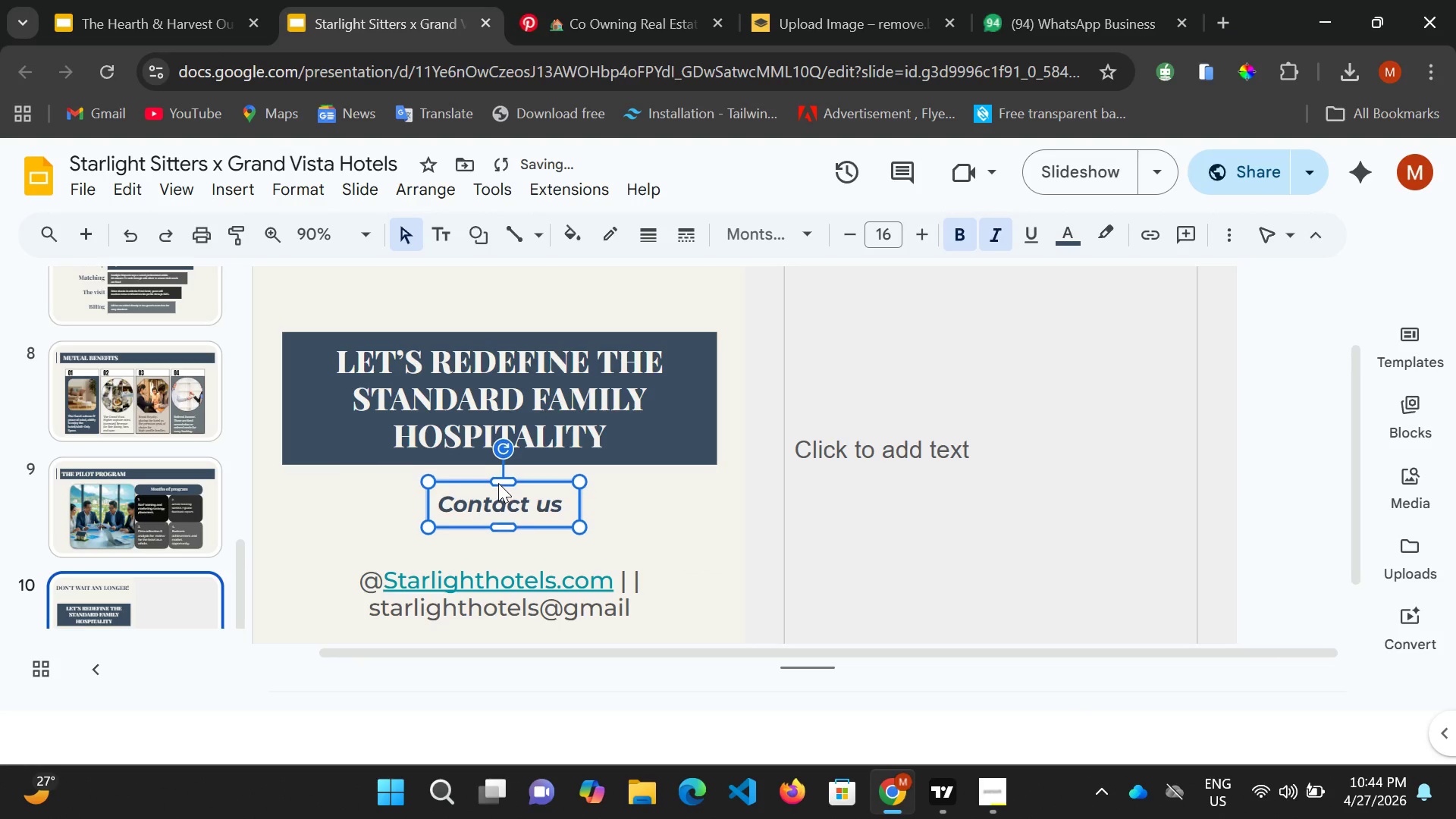 
key(ArrowDown)
 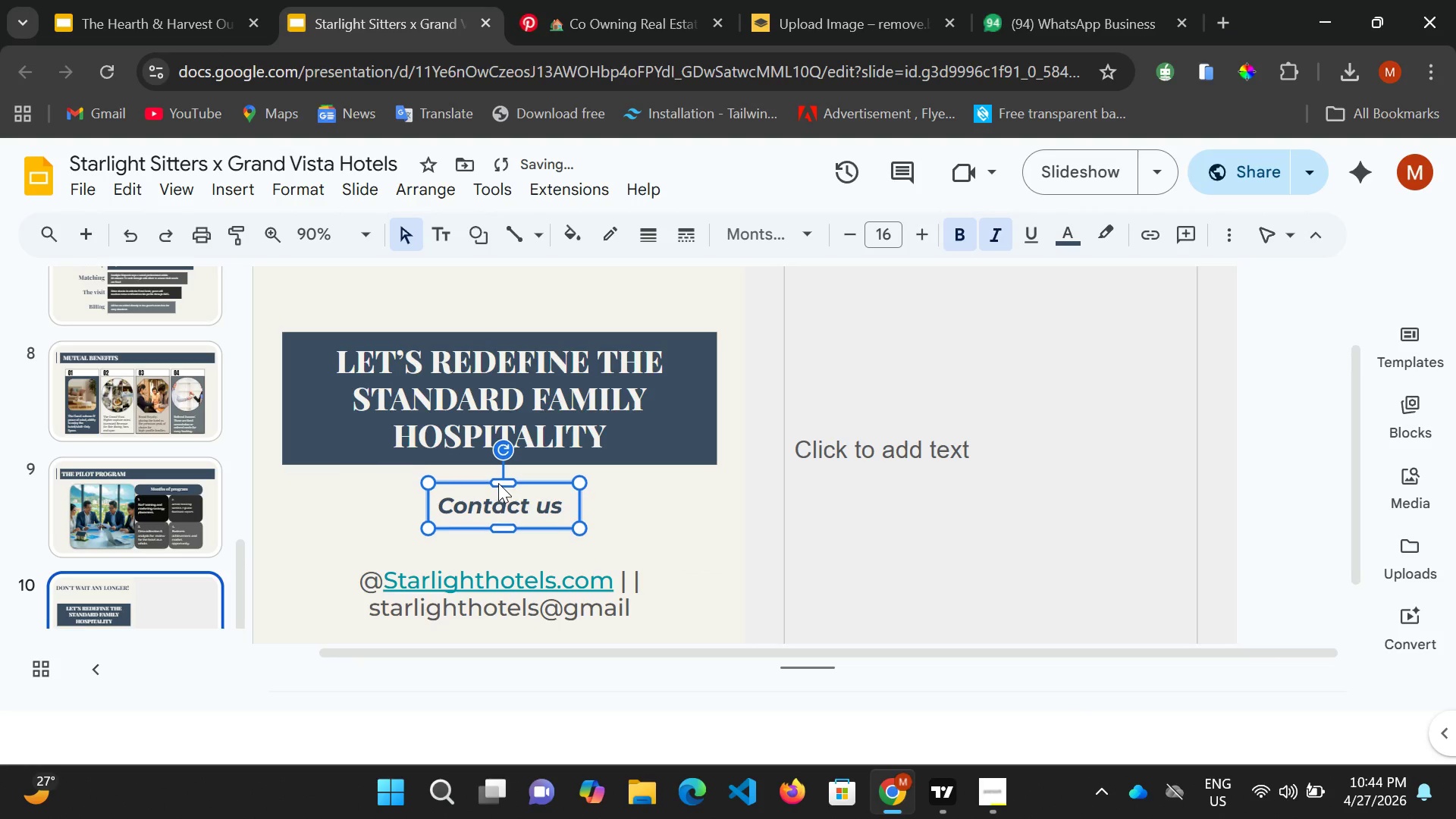 
key(ArrowDown)
 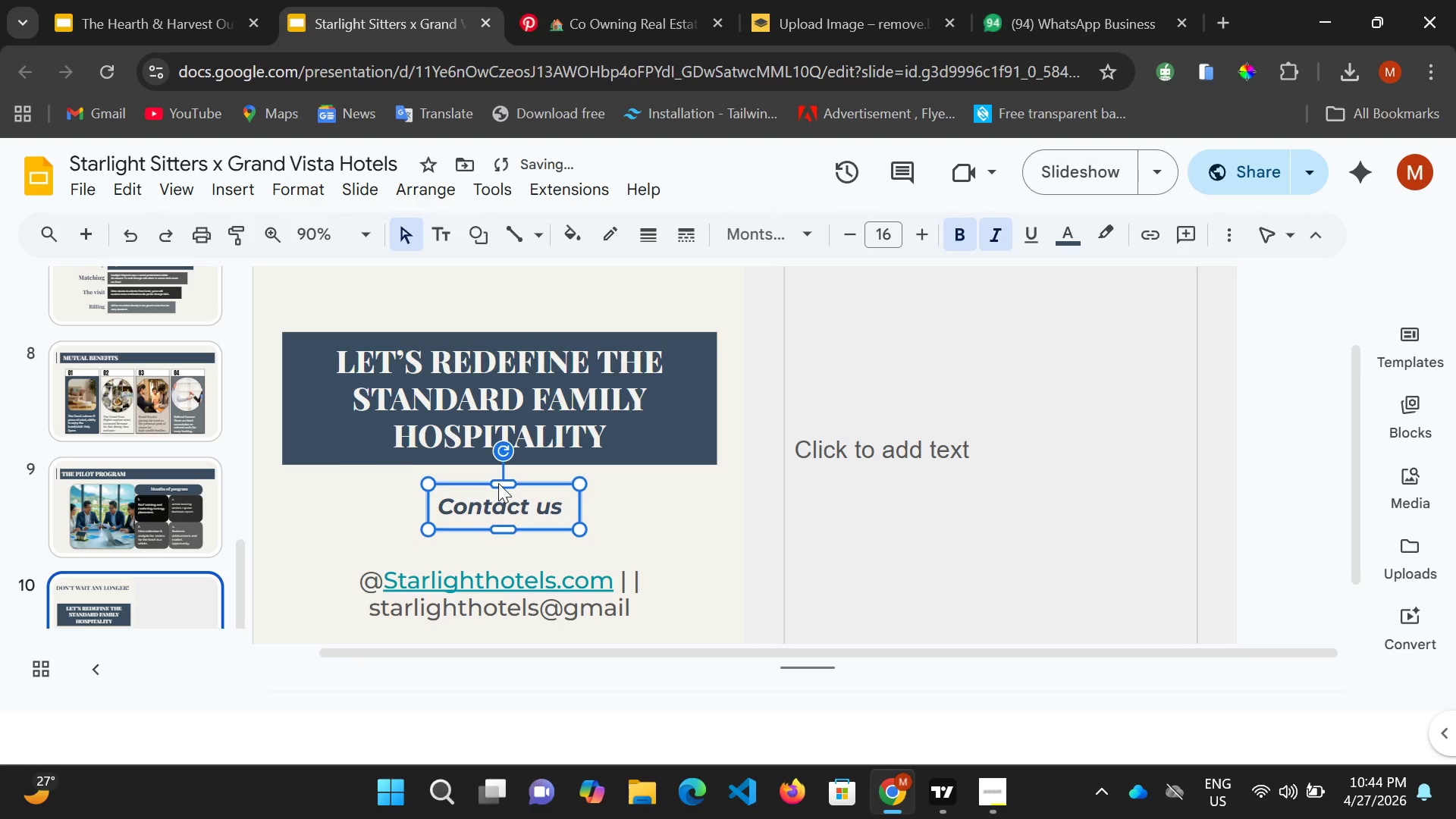 
key(ArrowDown)
 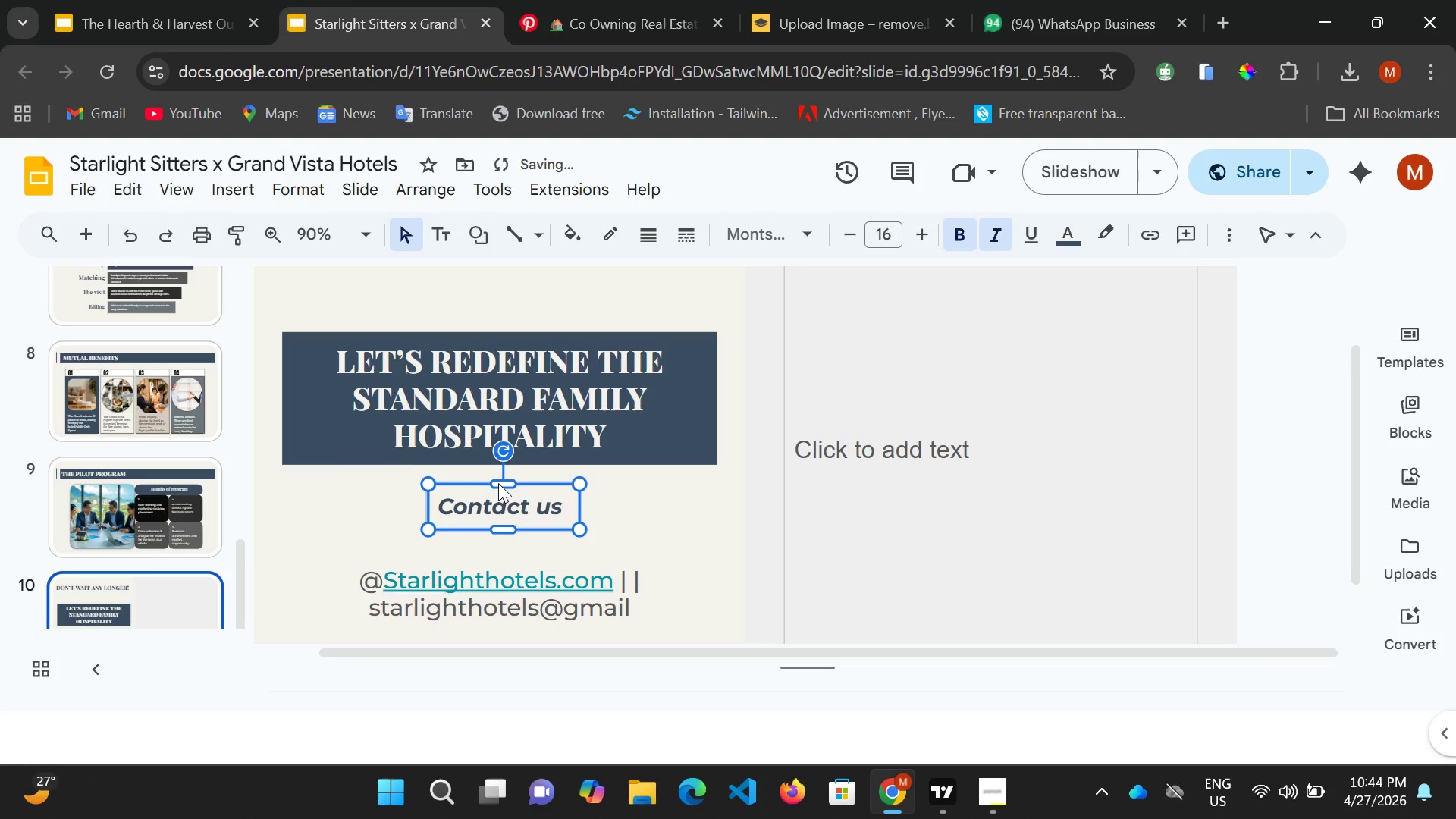 
key(ArrowDown)
 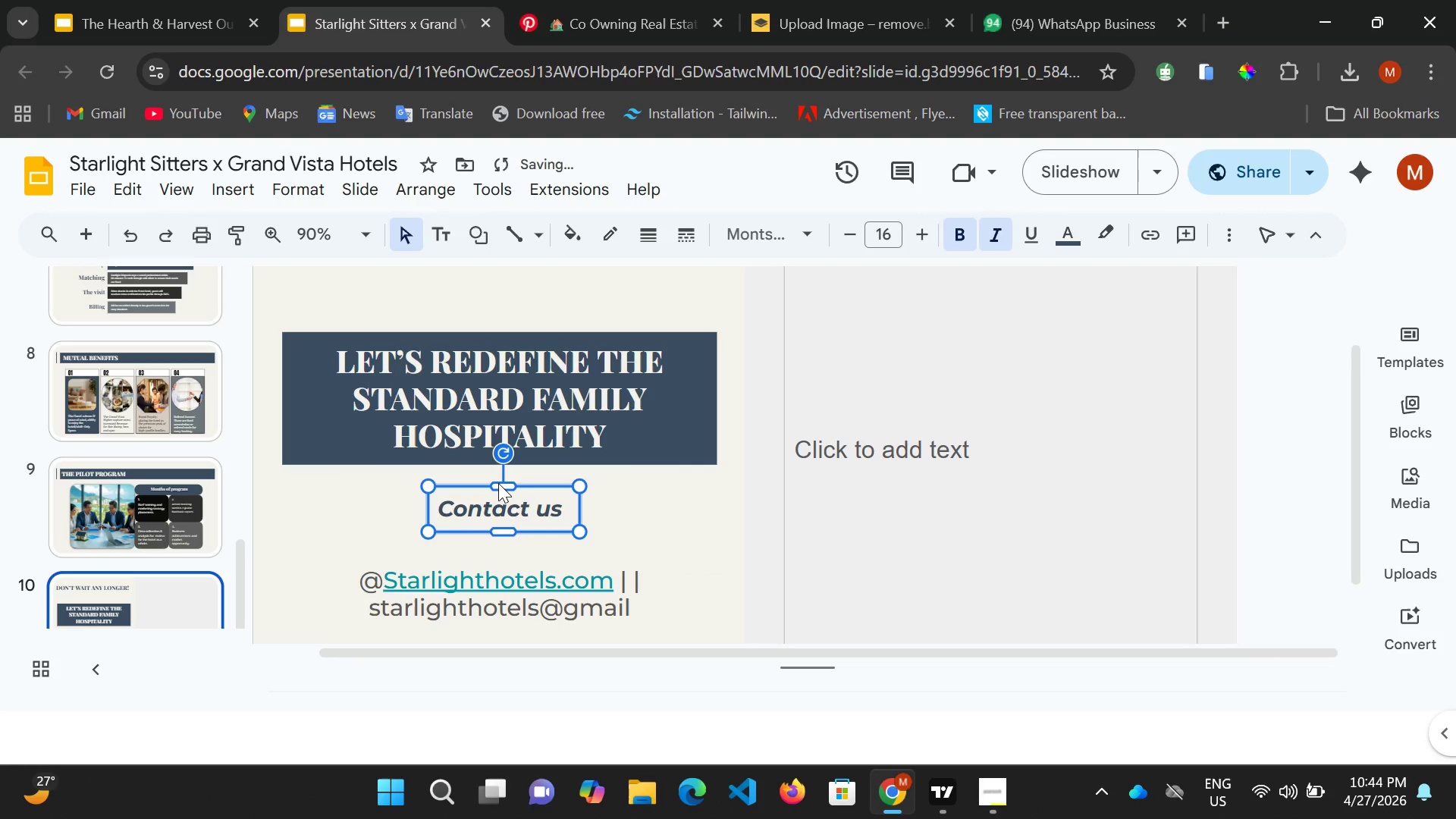 
hold_key(key=ArrowDown, duration=0.36)
 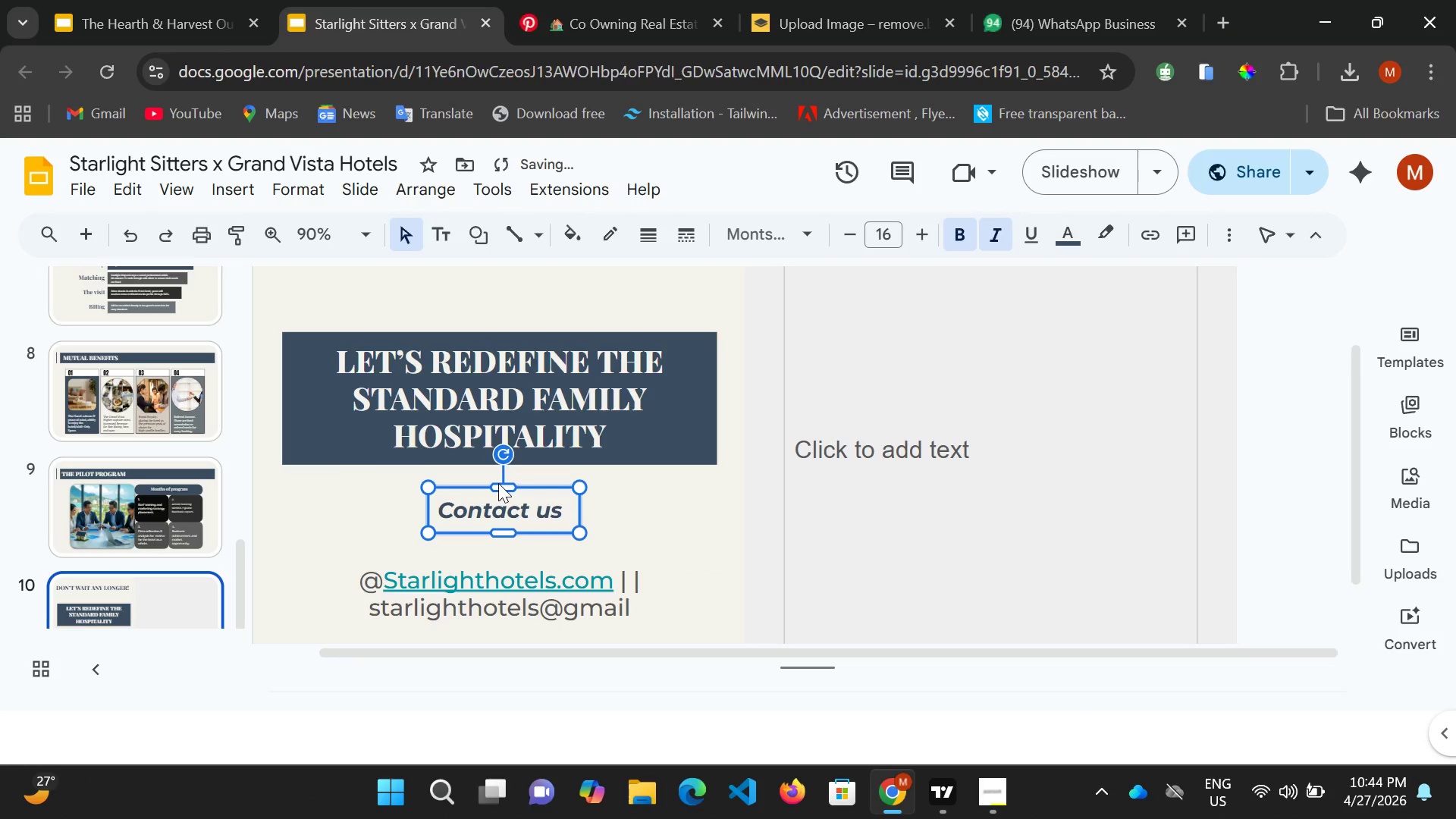 
key(ArrowDown)
 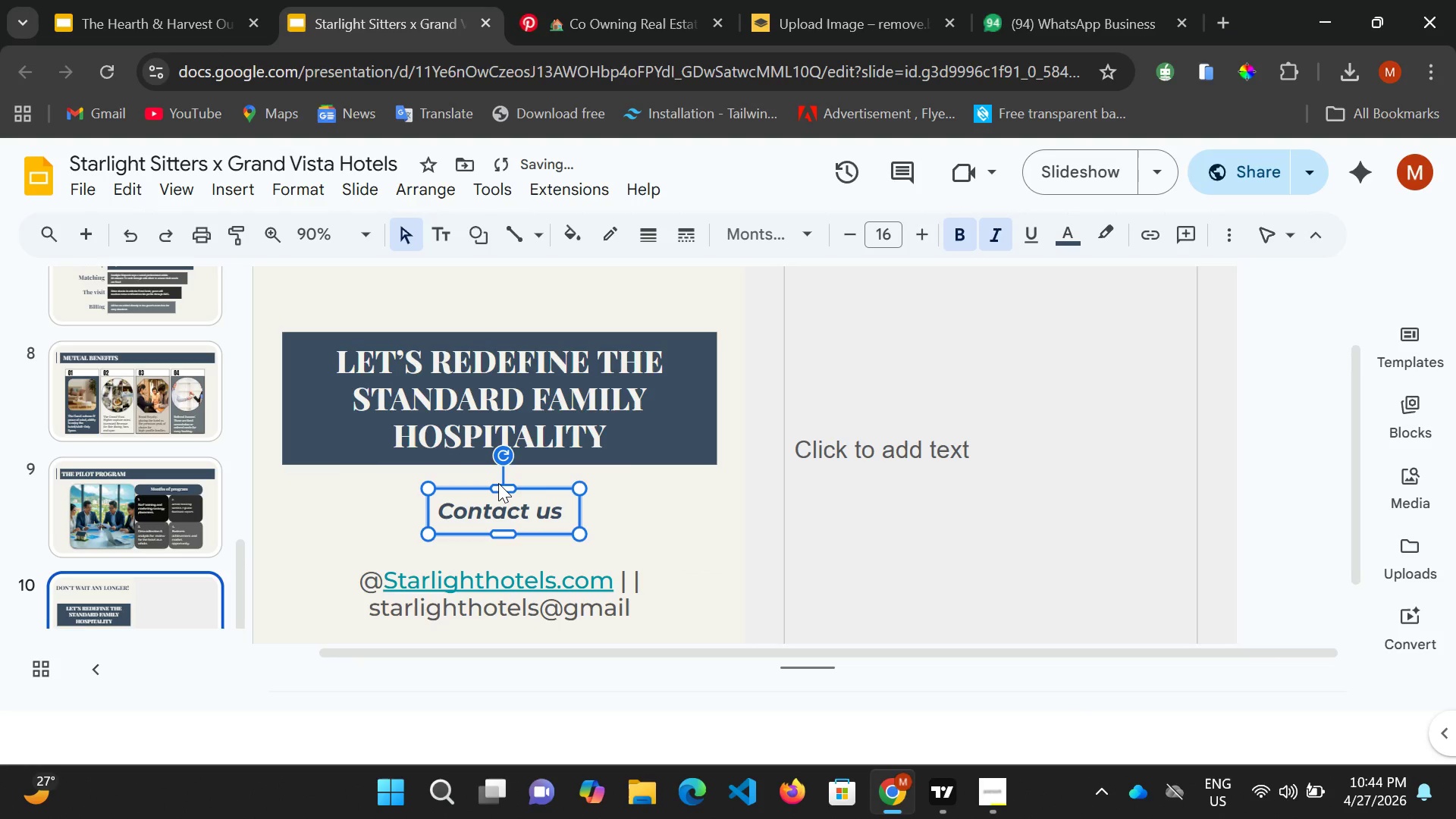 
key(ArrowDown)
 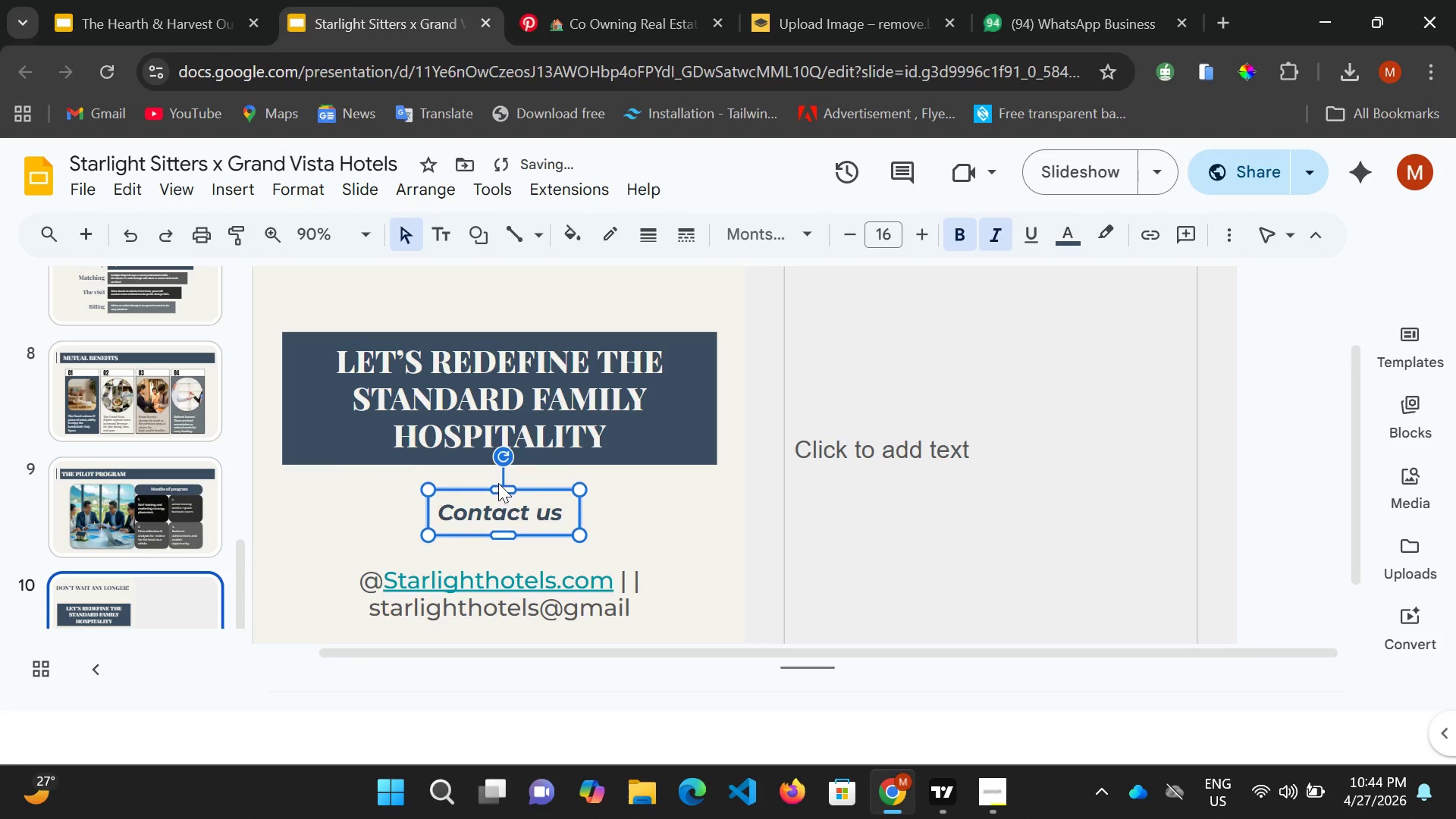 
key(ArrowDown)
 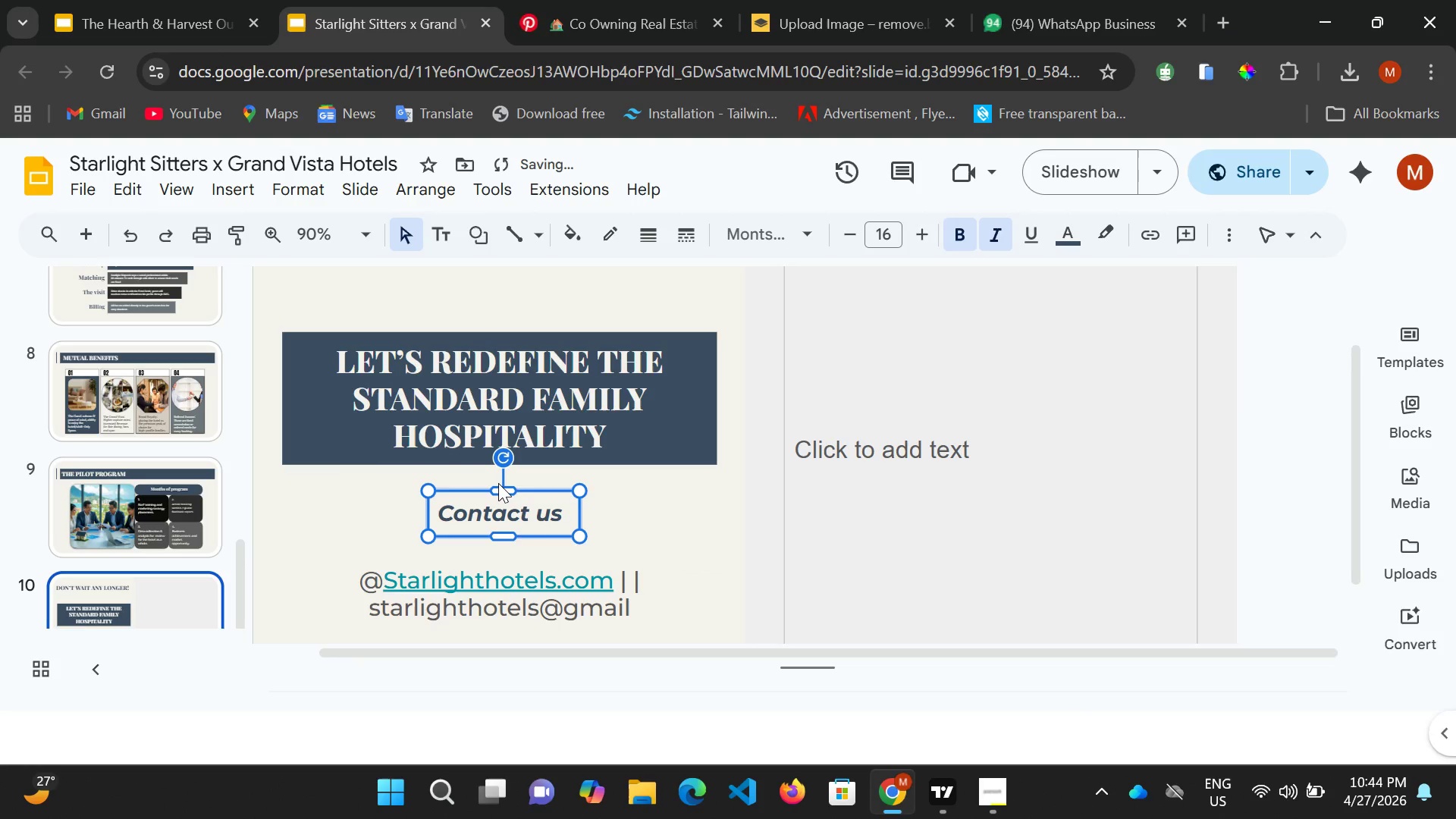 
key(ArrowDown)
 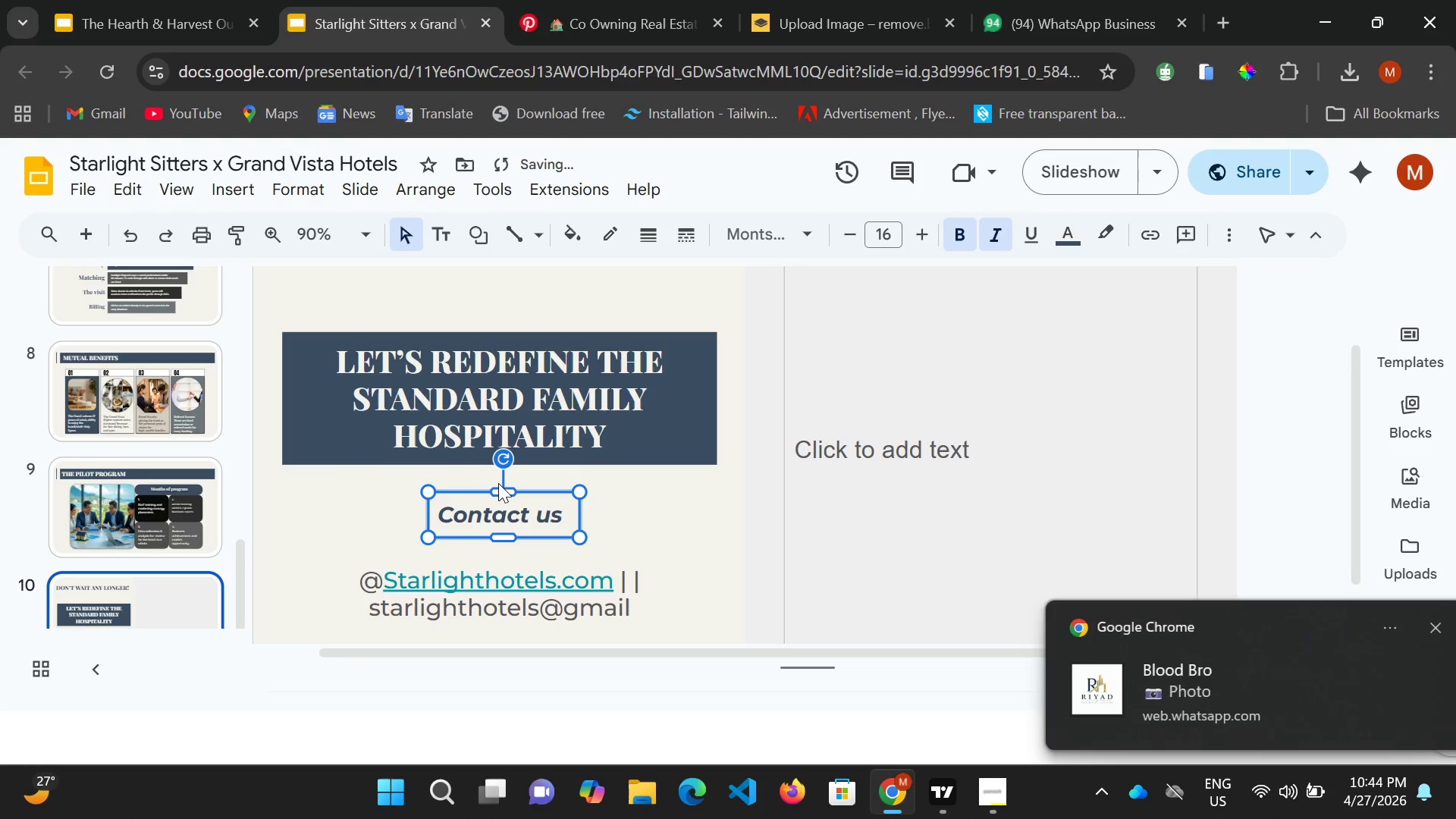 
key(ArrowDown)
 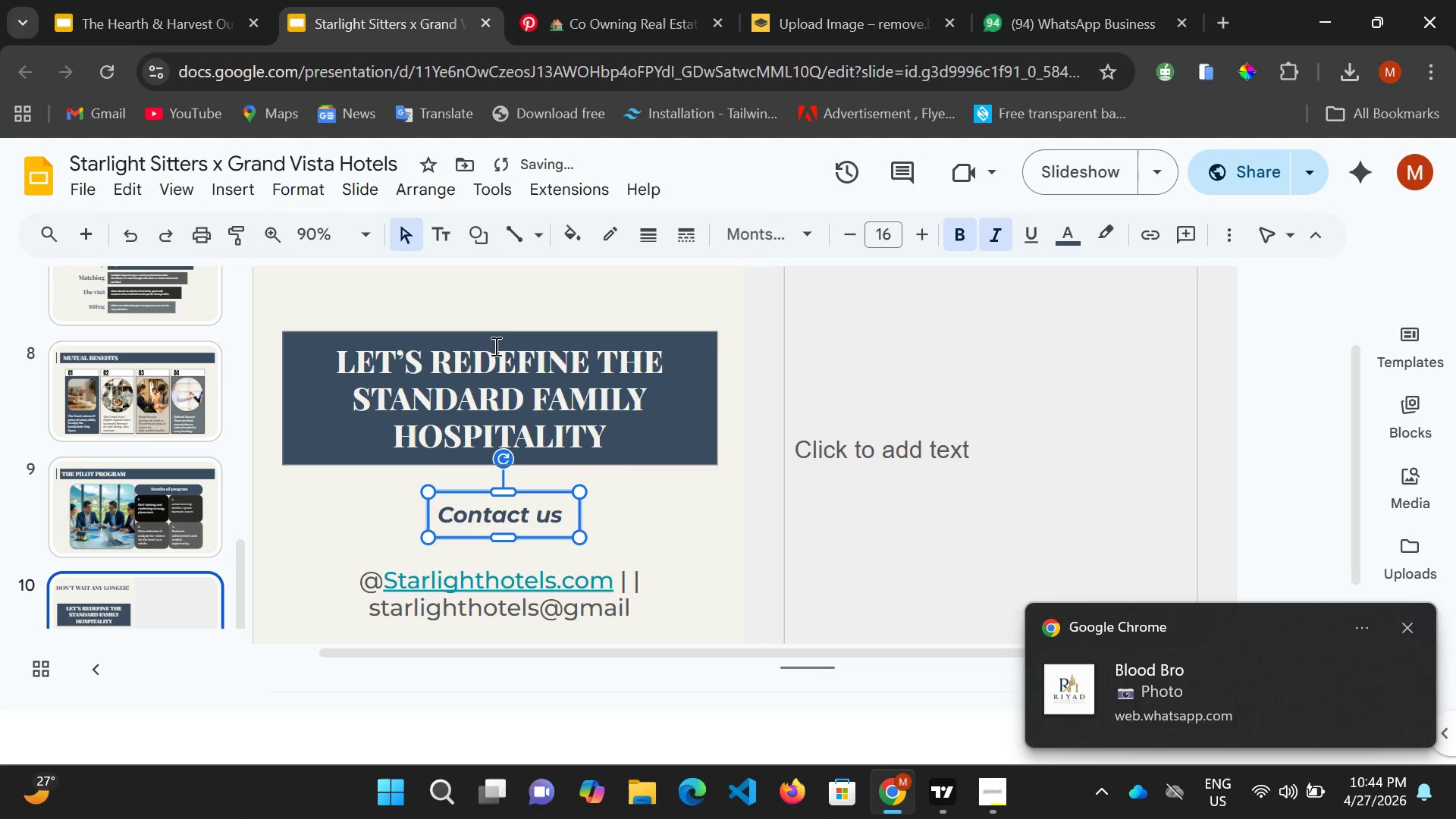 
left_click([500, 330])
 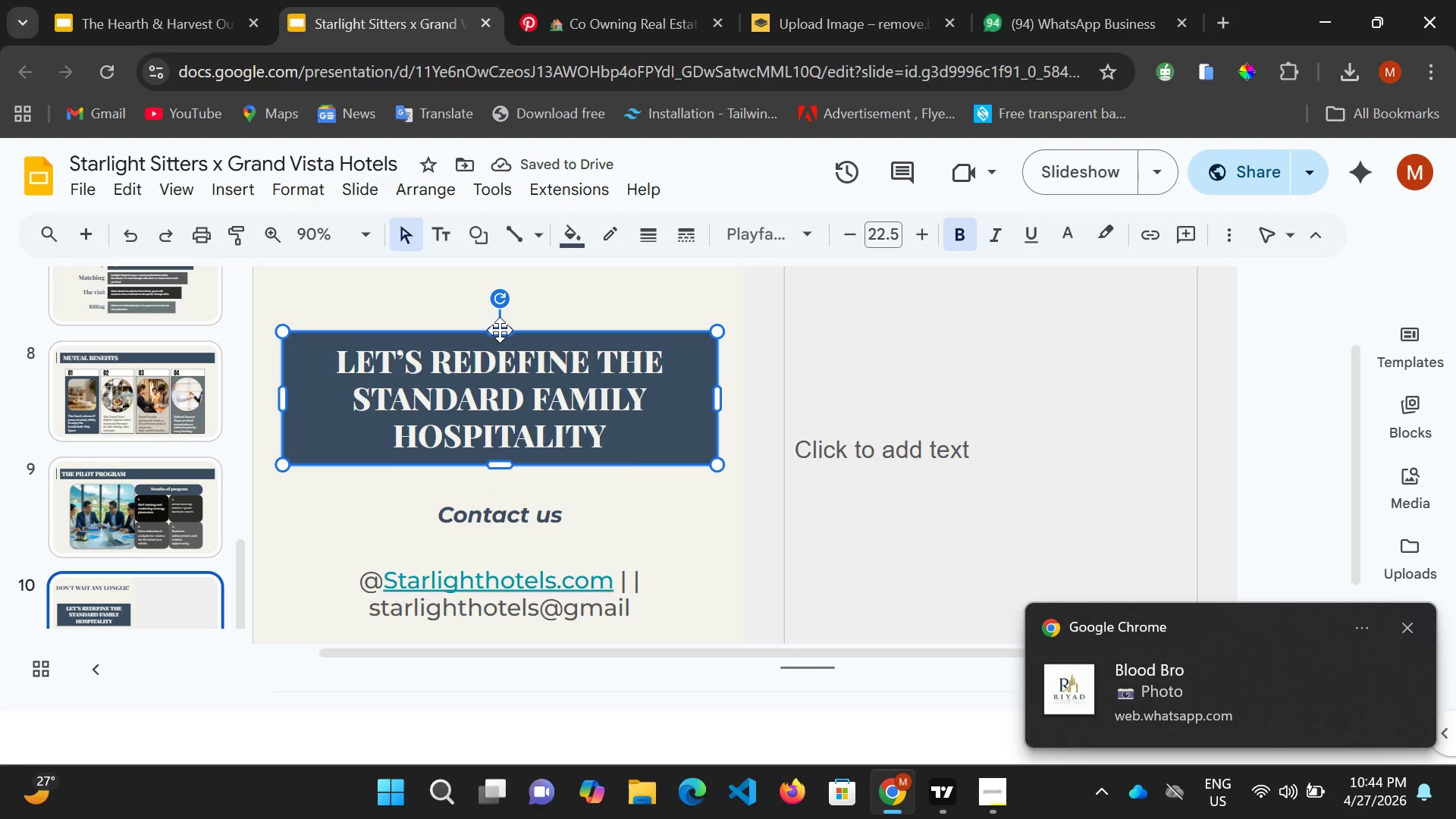 
scroll: coordinate [500, 330], scroll_direction: up, amount: 2.0
 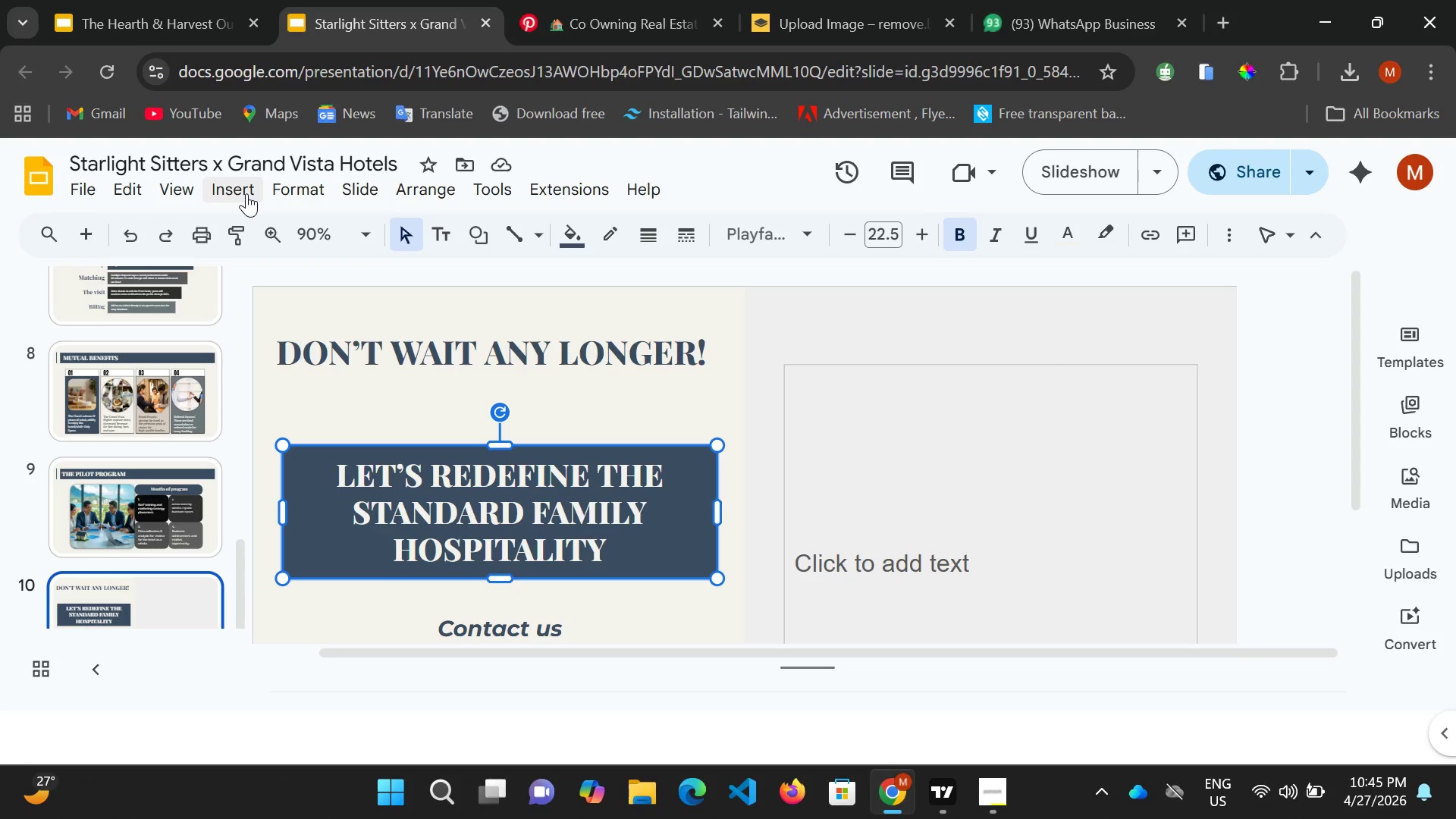 
wait(24.89)
 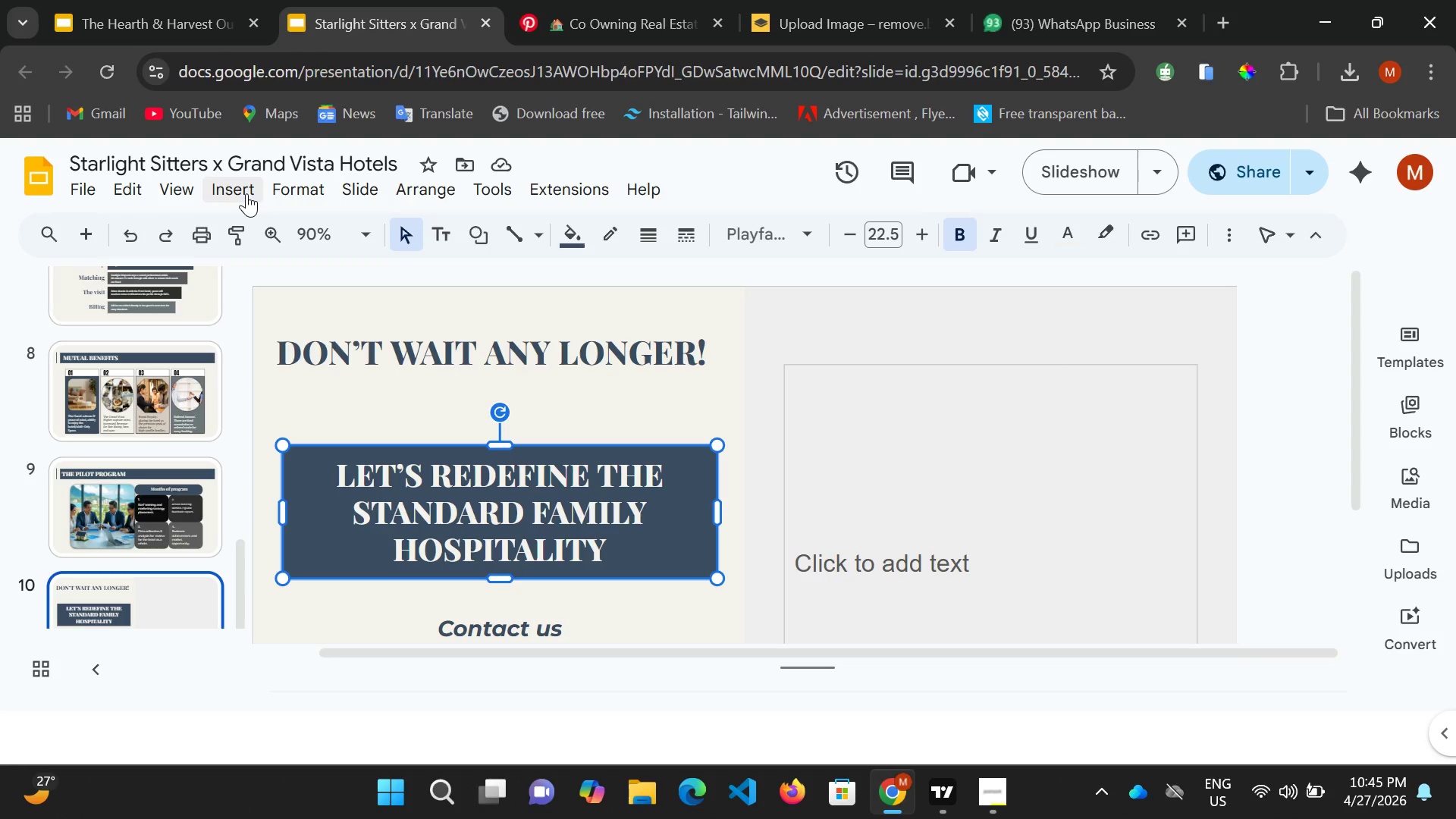 
left_click([424, 325])
 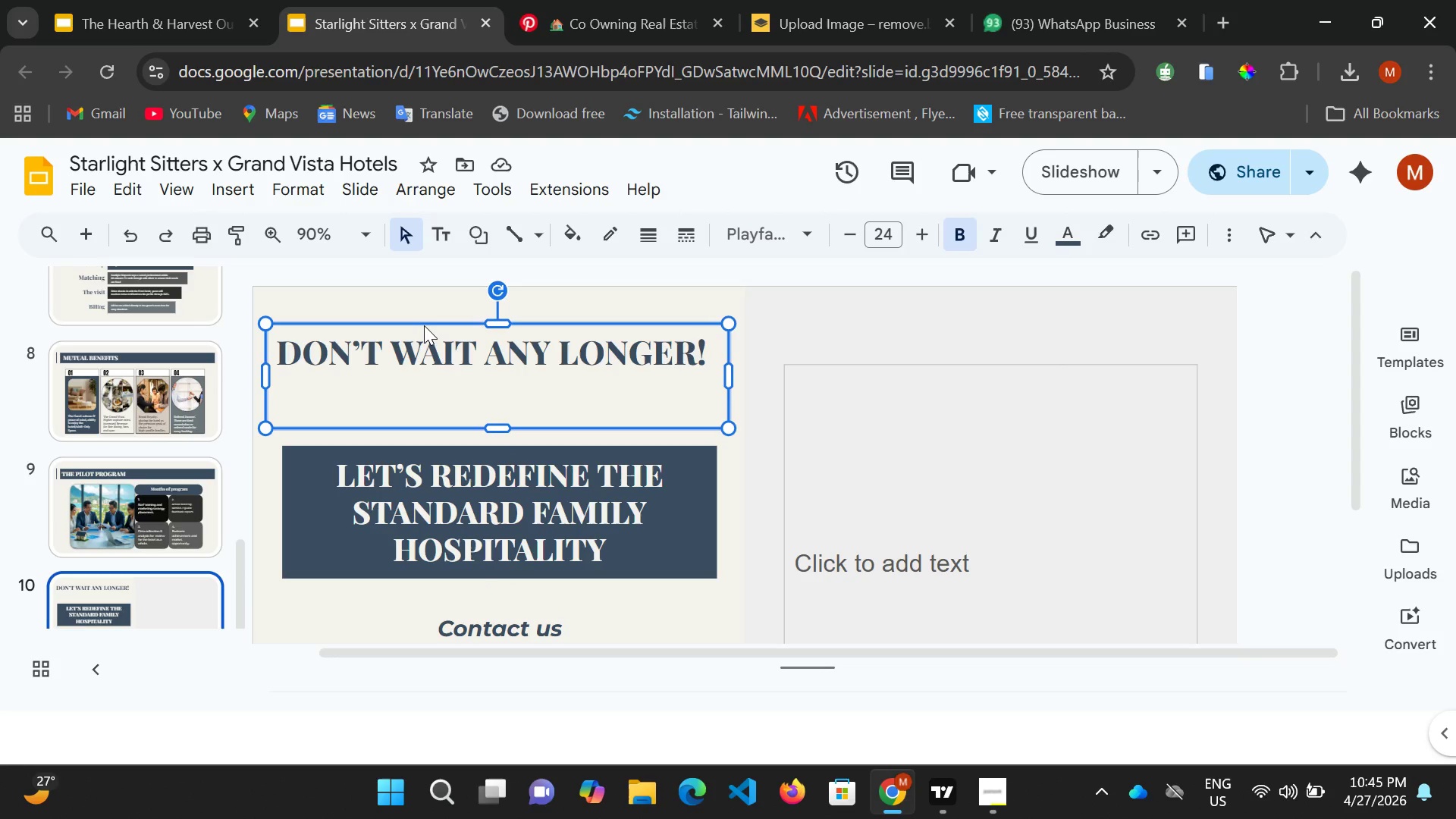 
hold_key(key=ArrowDown, duration=1.17)
 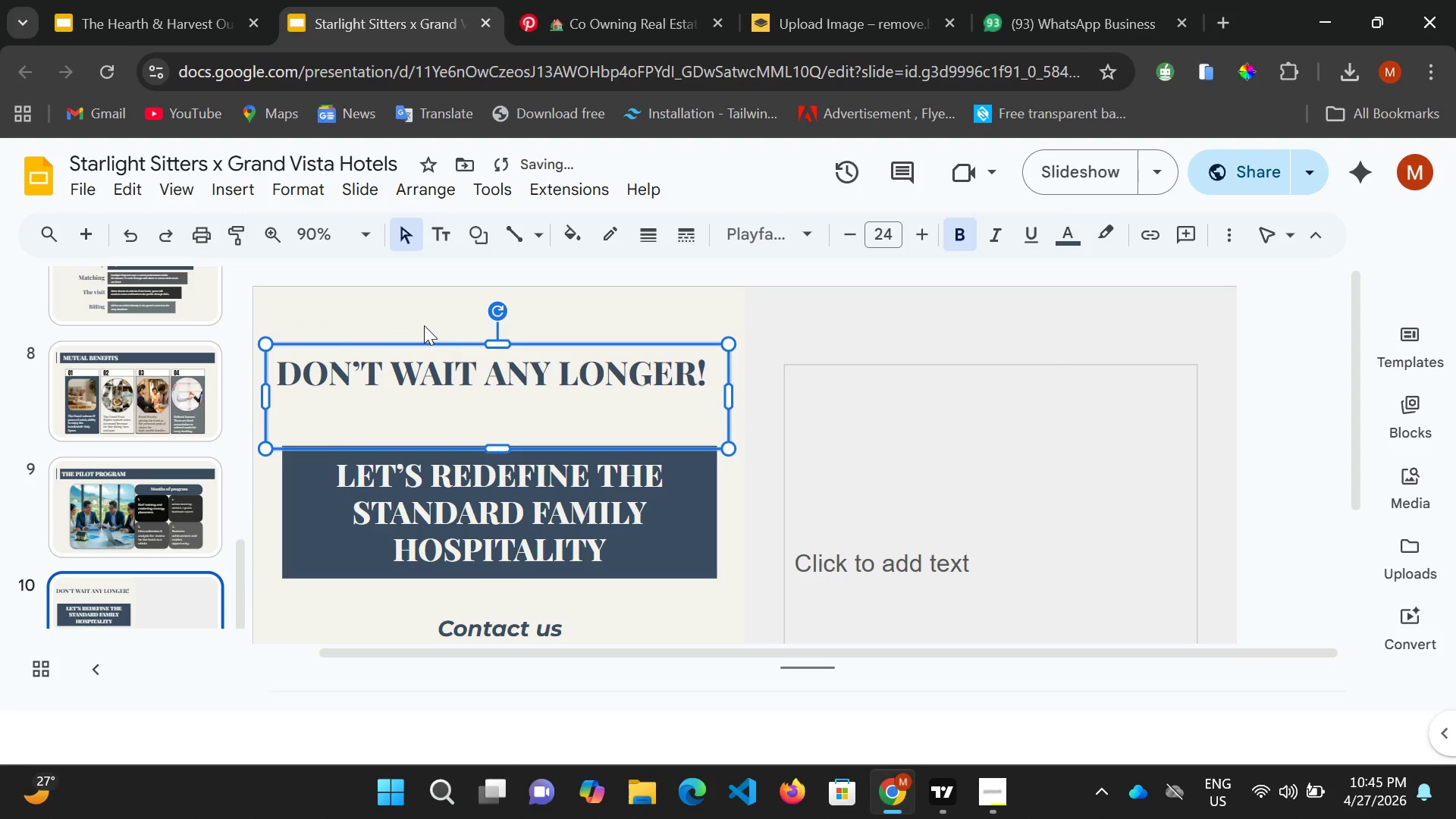 
hold_key(key=ArrowDown, duration=0.33)
 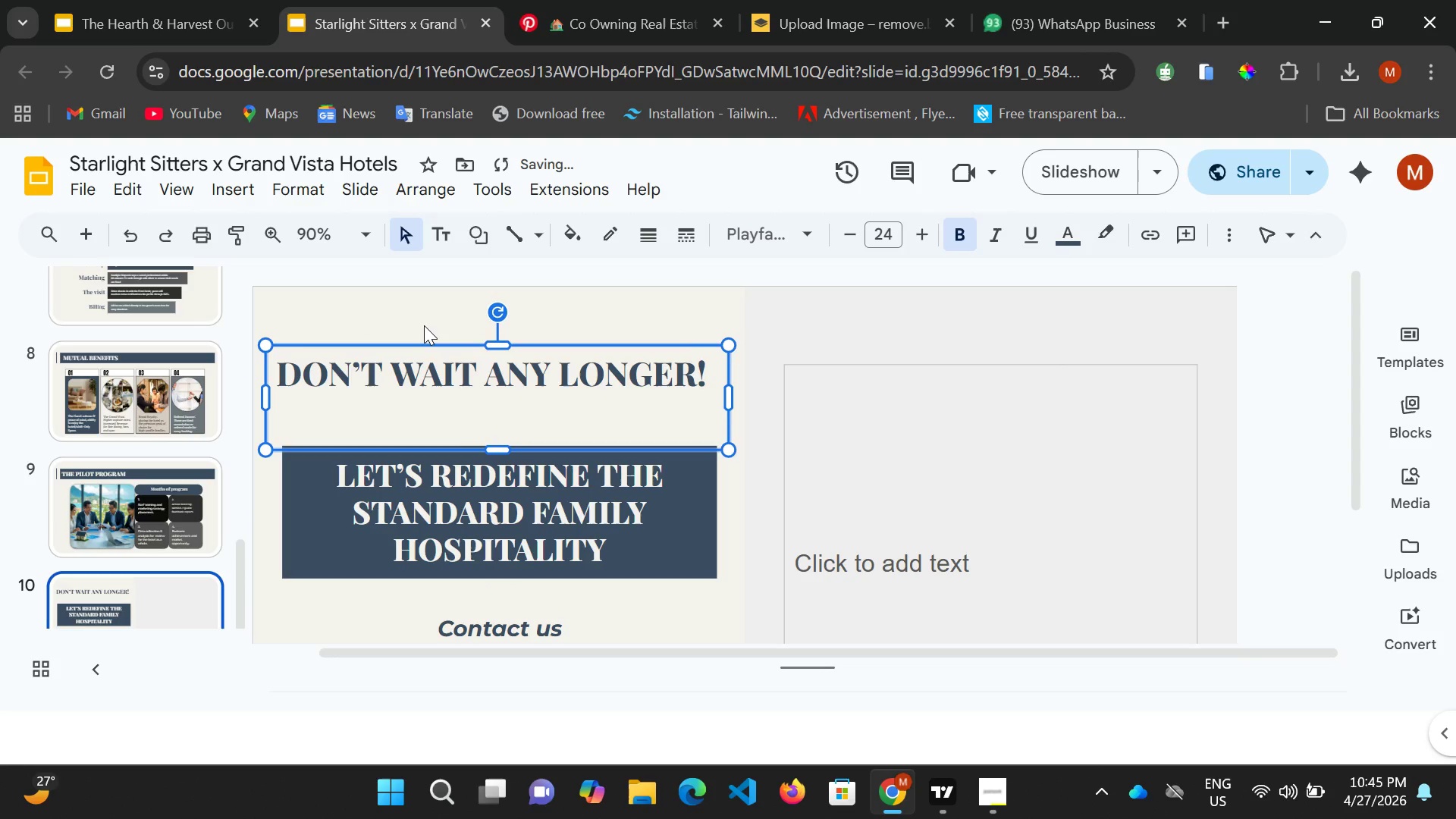 
key(ArrowDown)
 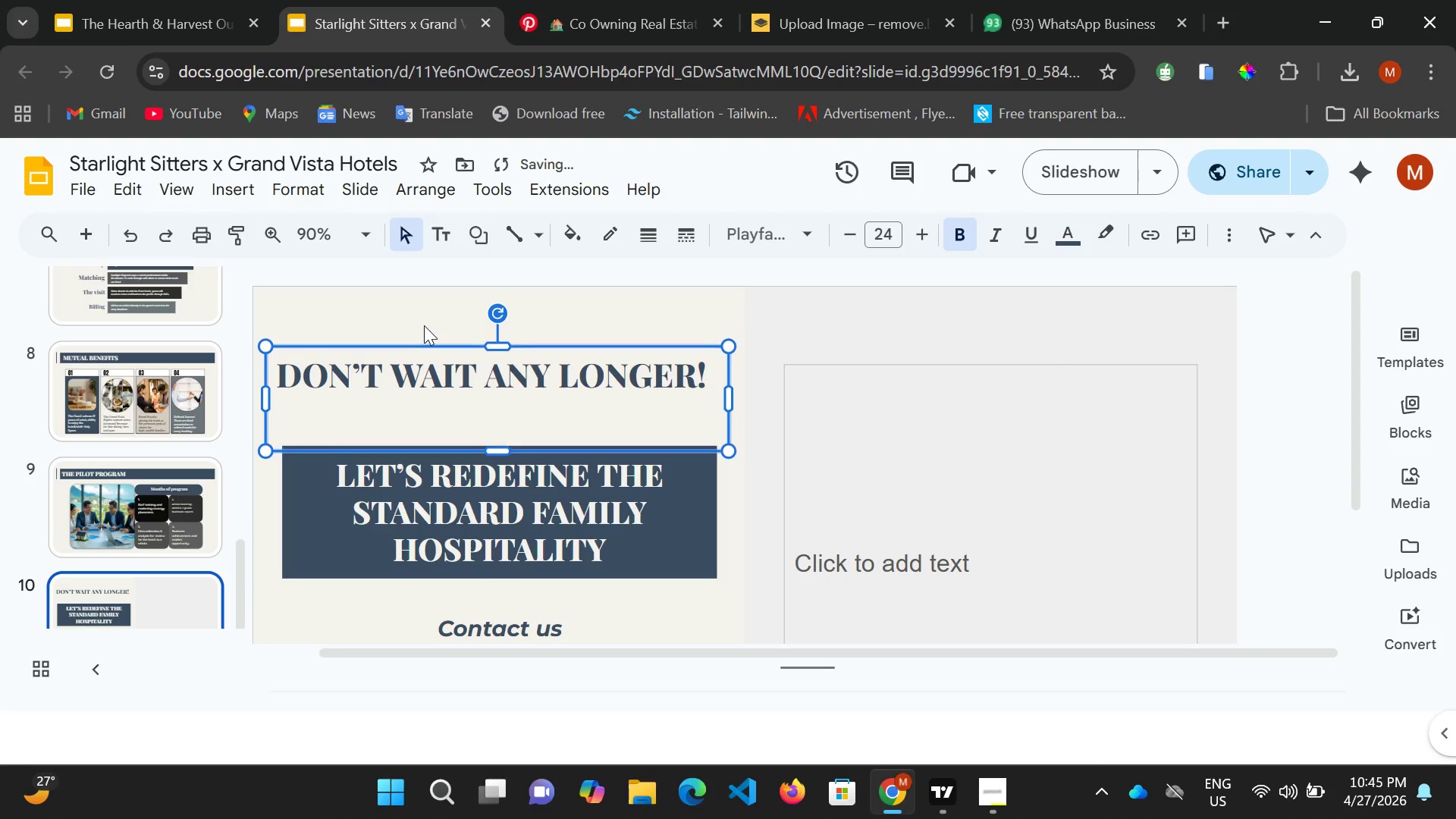 
key(ArrowDown)
 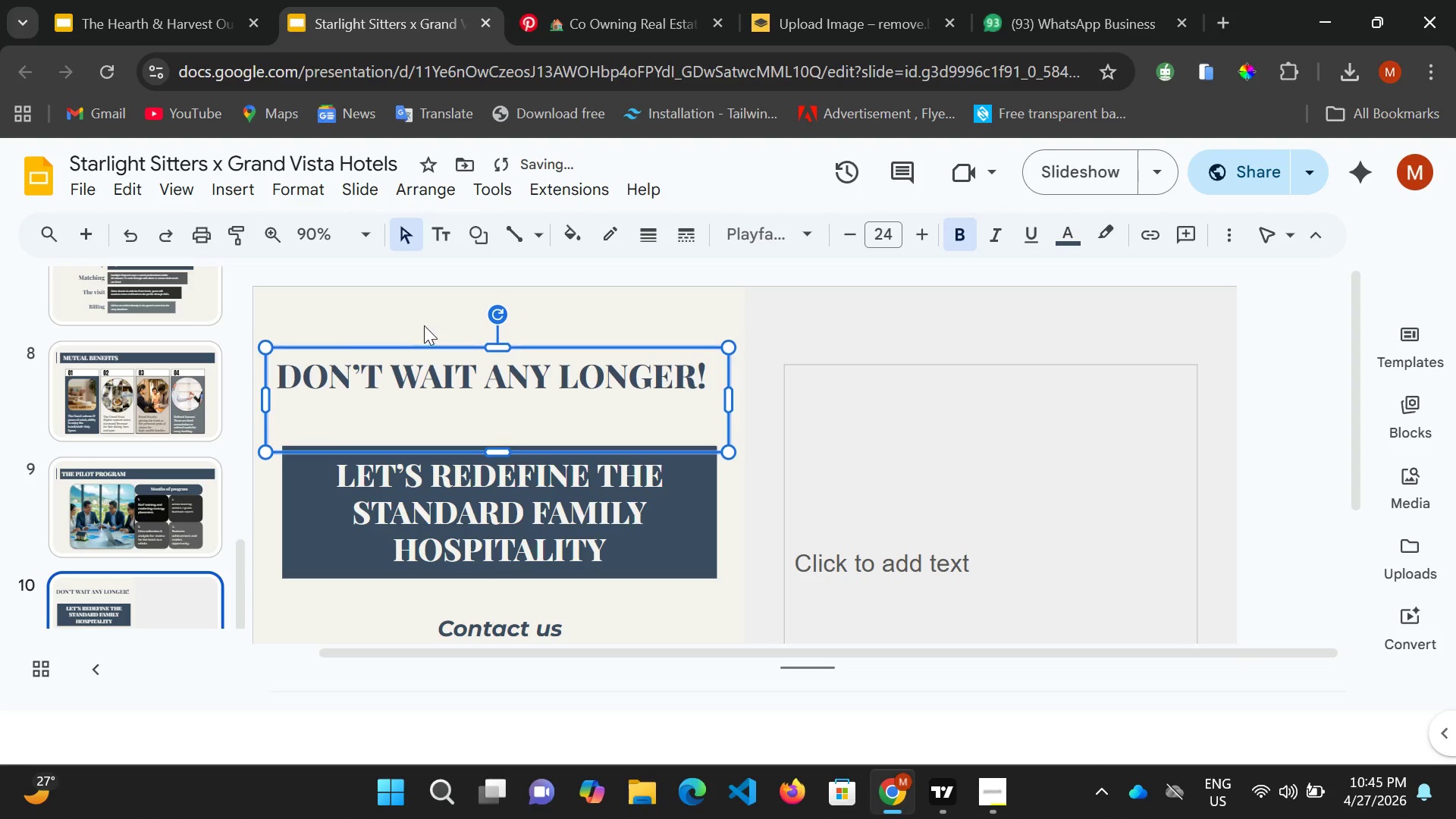 
key(ArrowDown)
 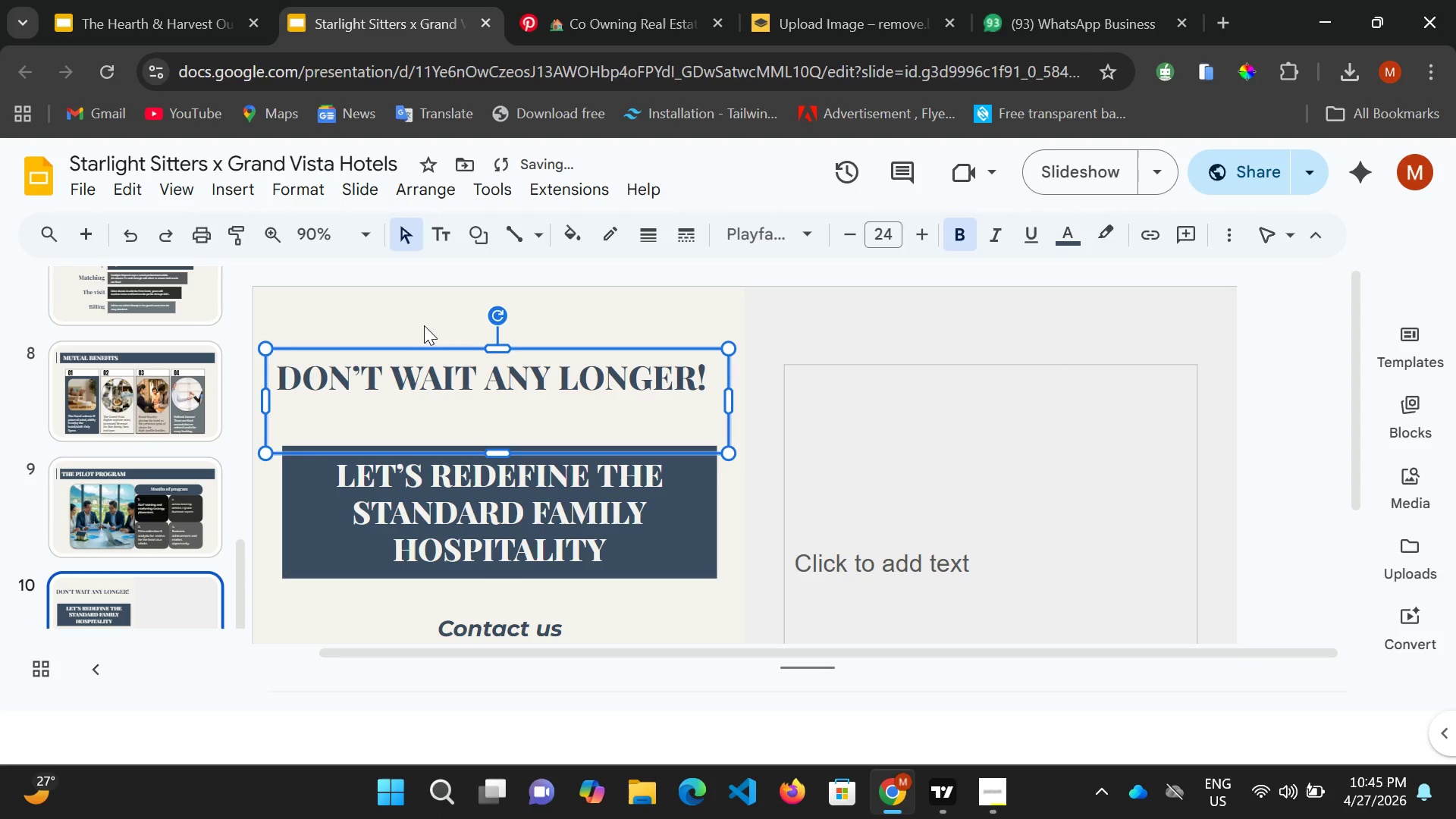 
key(ArrowDown)
 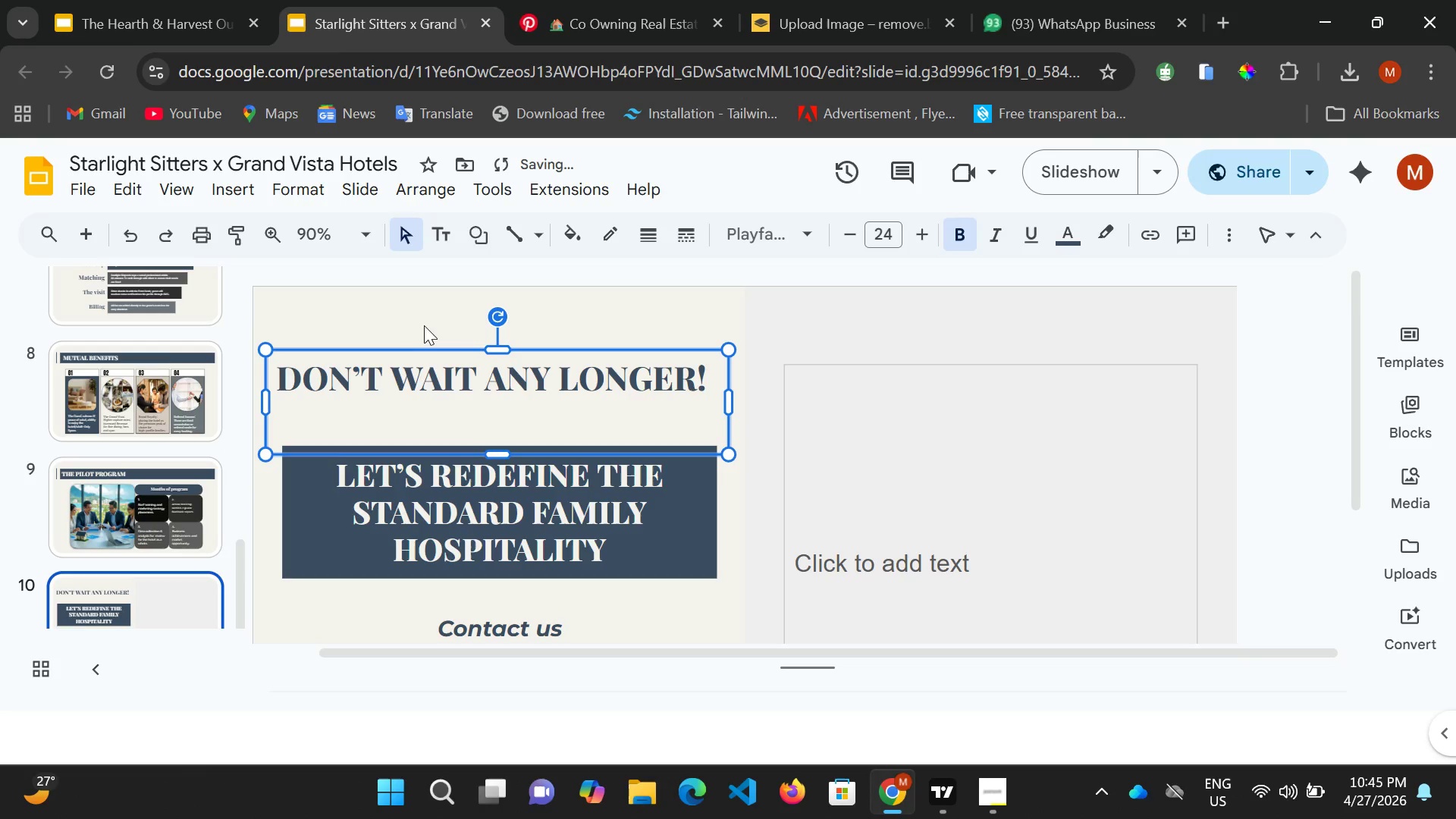 
key(ArrowDown)
 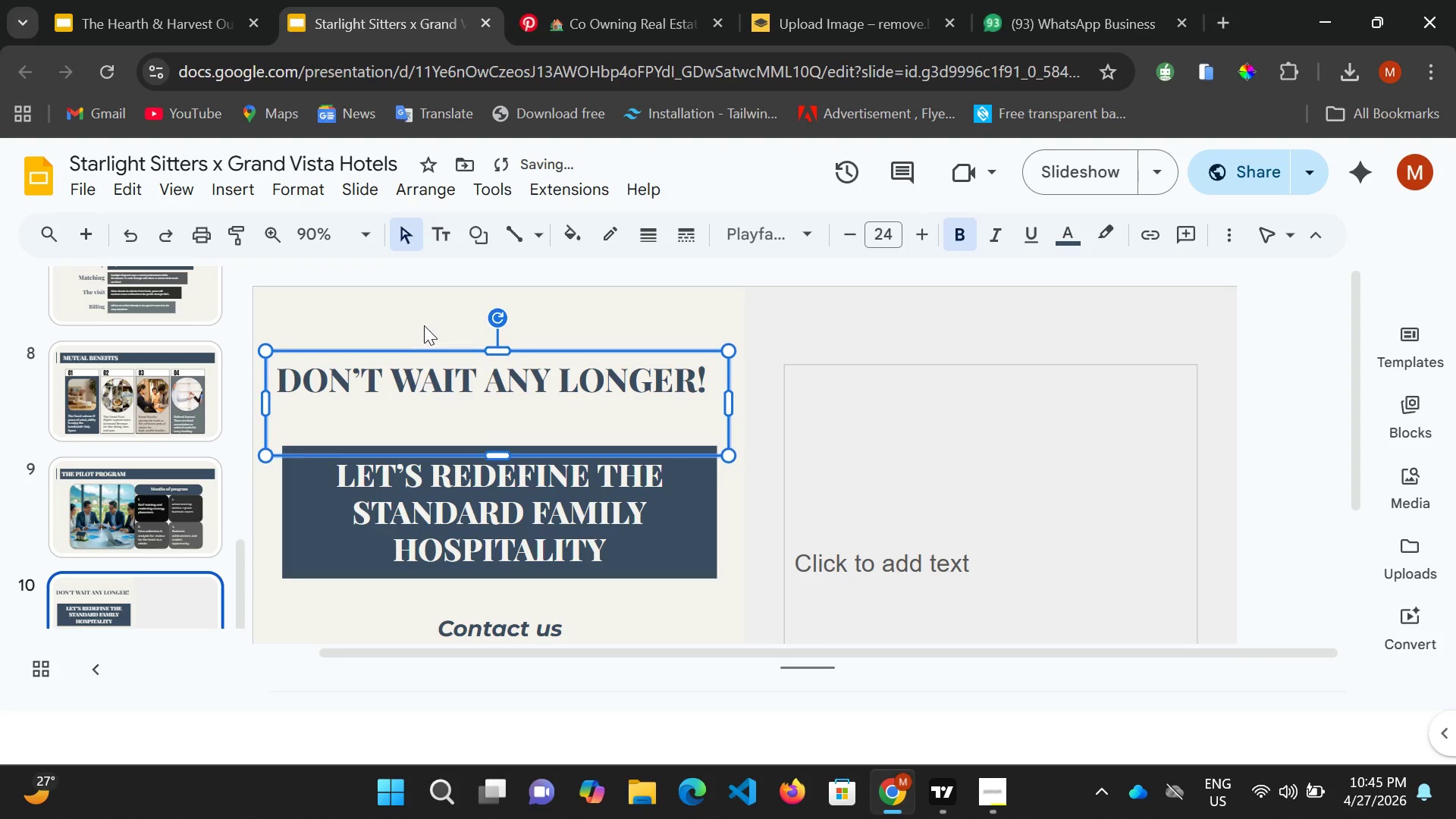 
key(ArrowDown)
 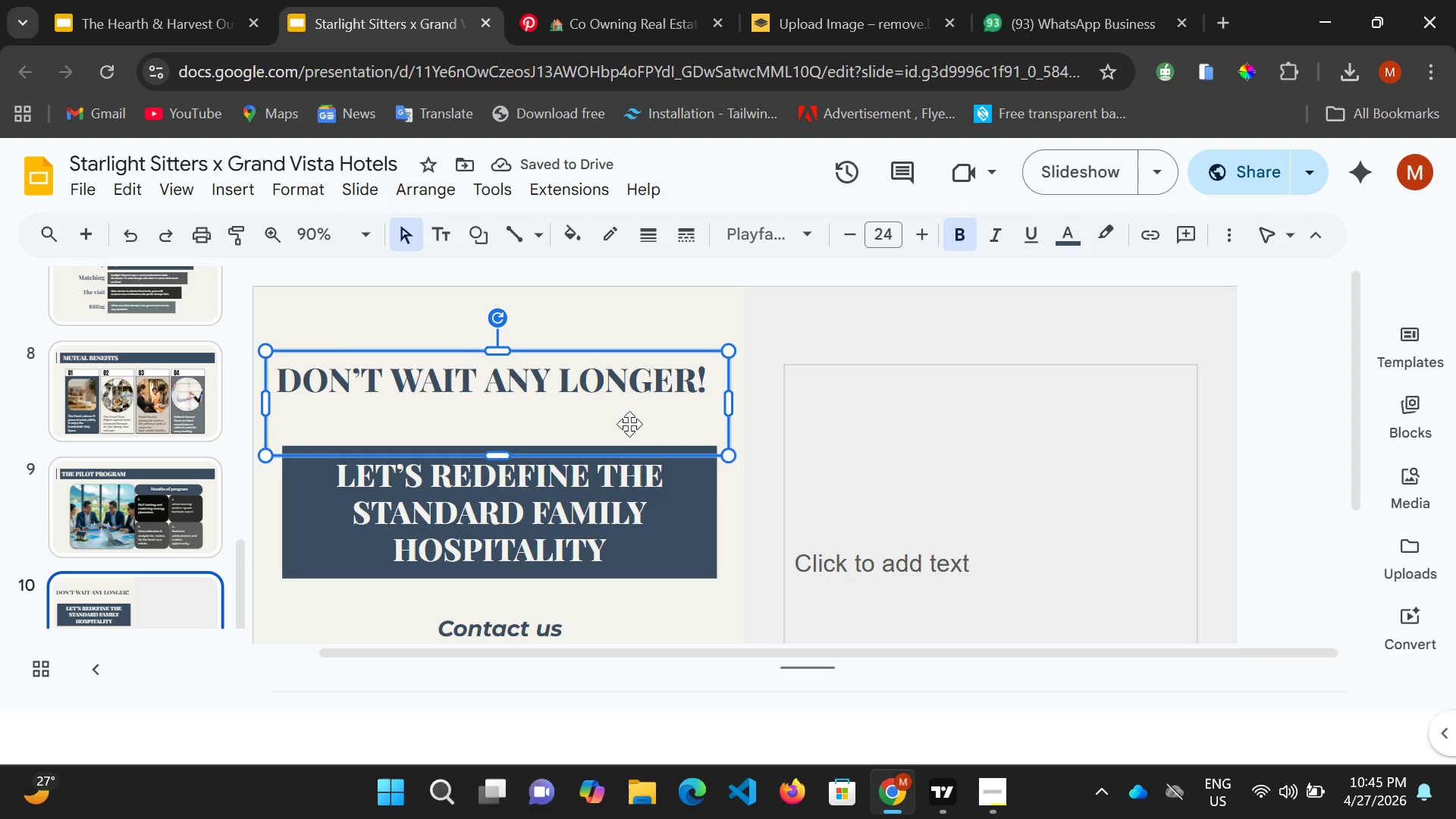 
left_click([560, 510])
 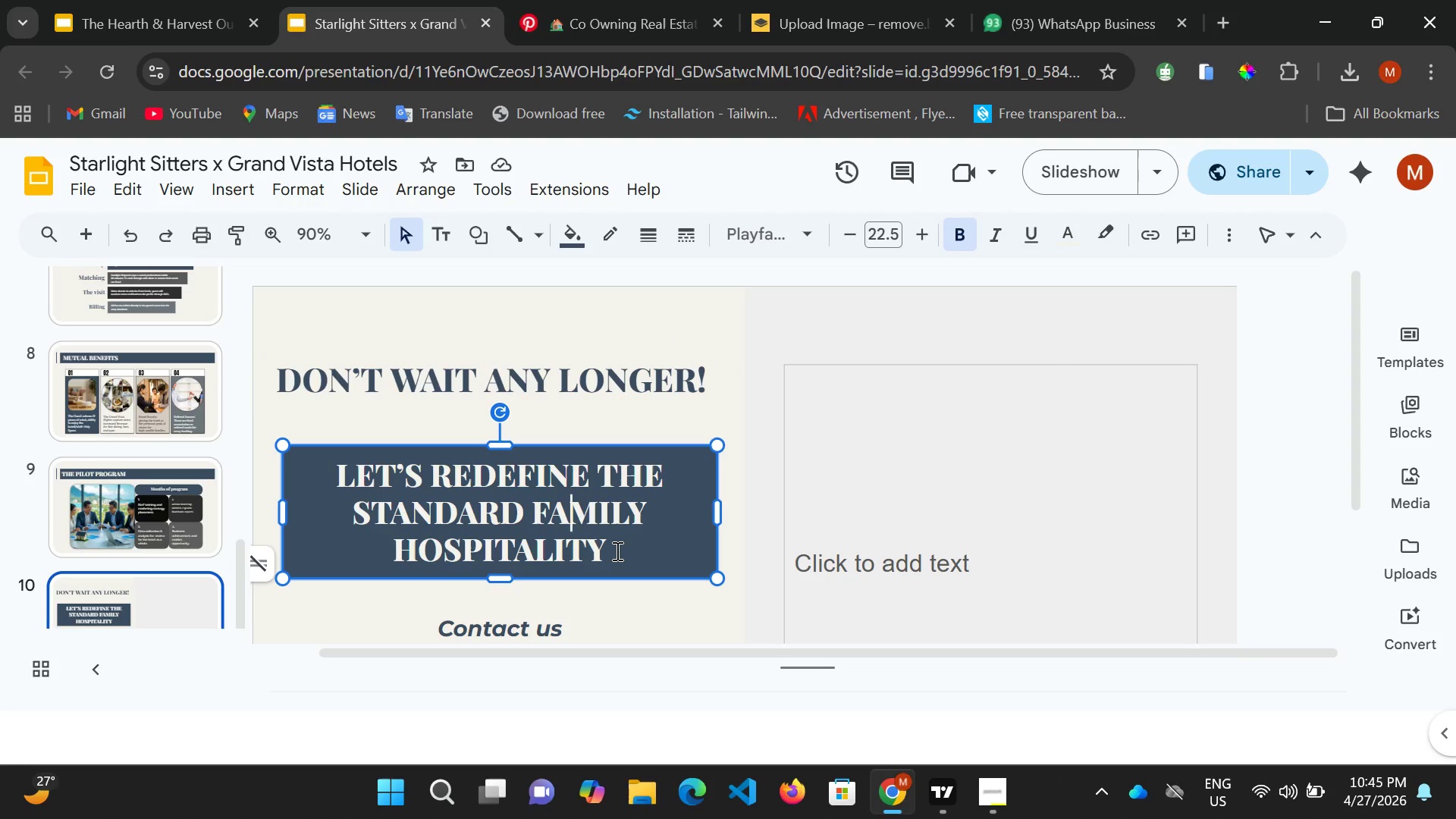 
wait(7.49)
 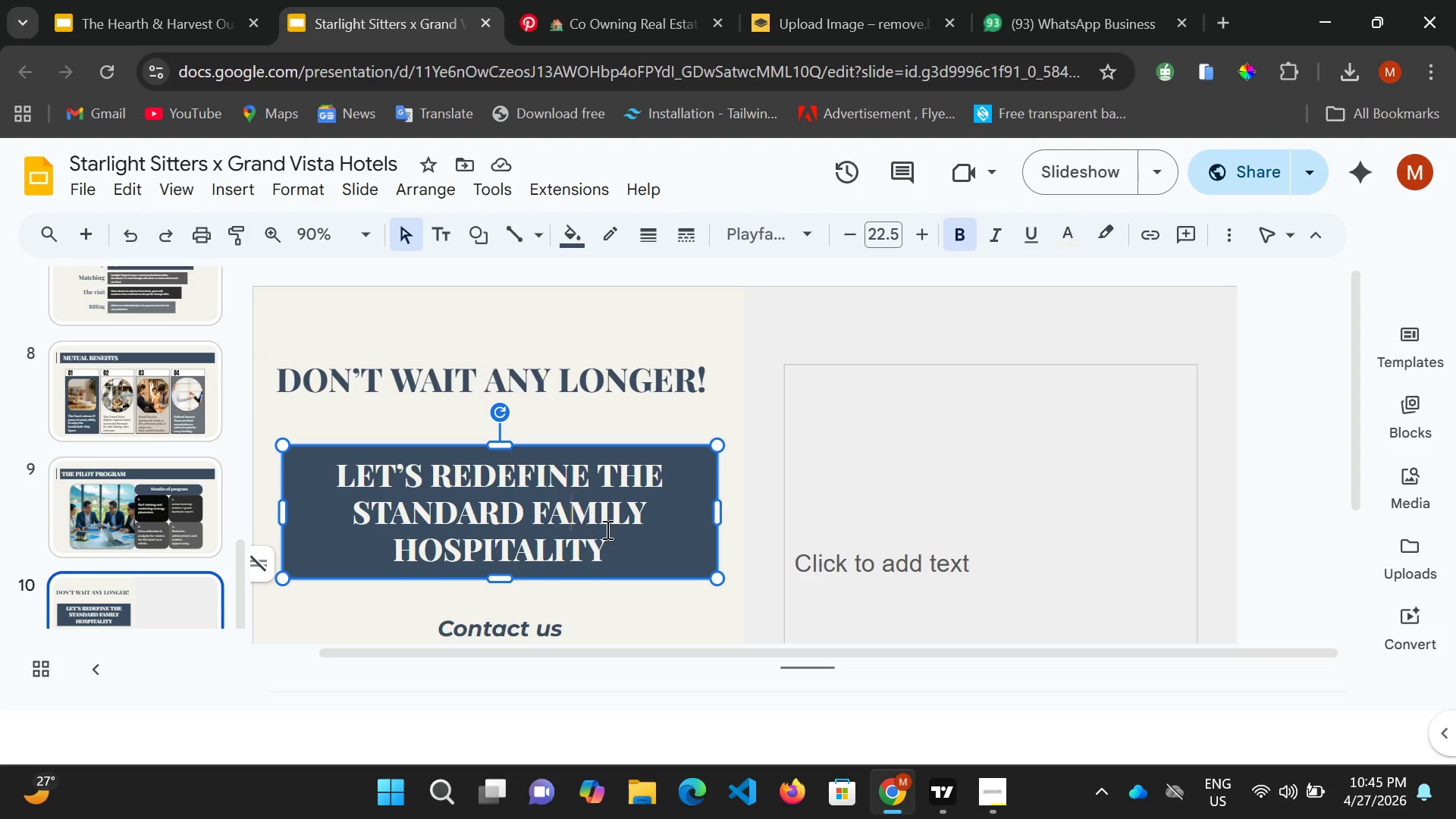 
key(Control+A)
 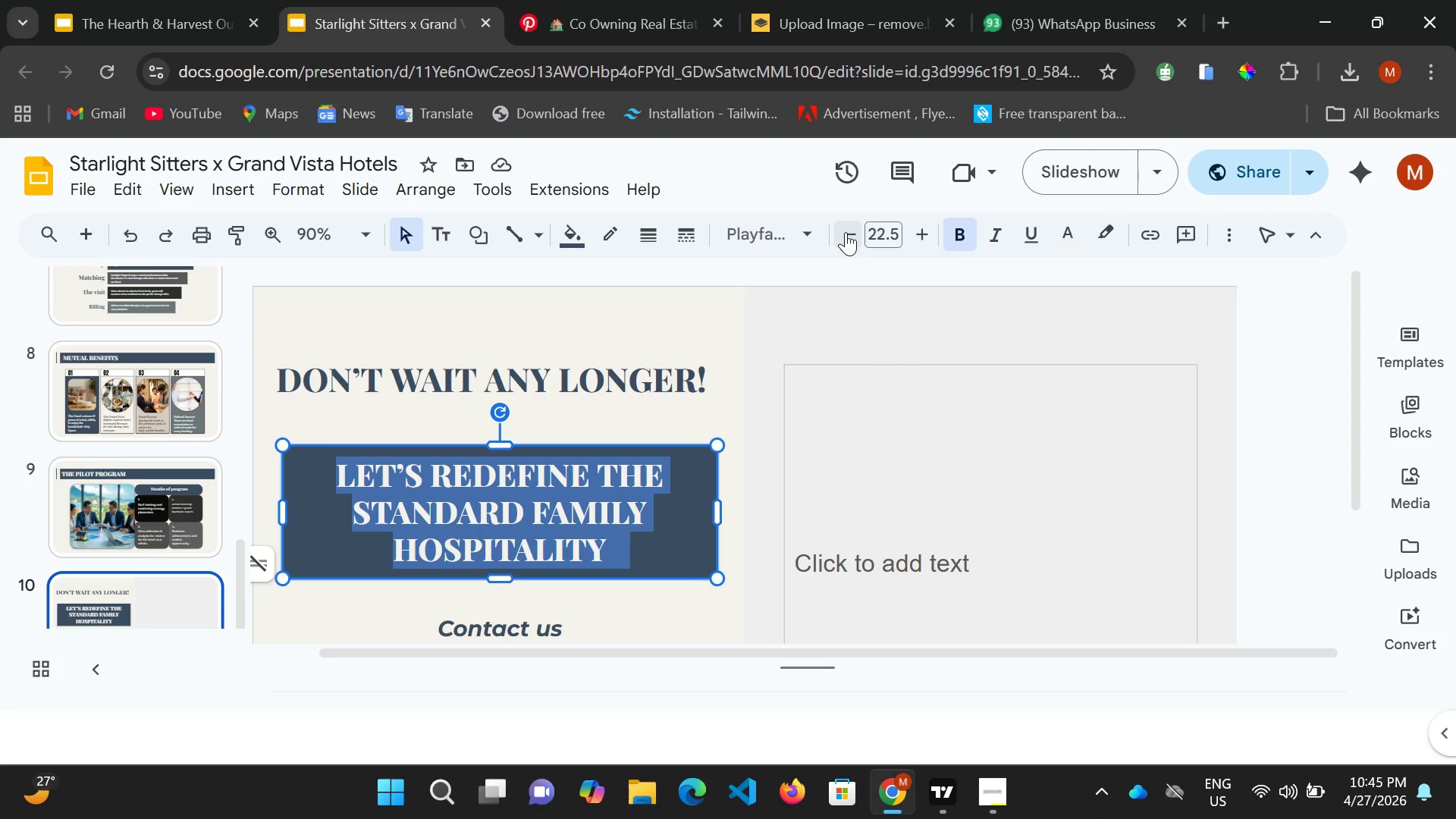 
left_click([846, 232])
 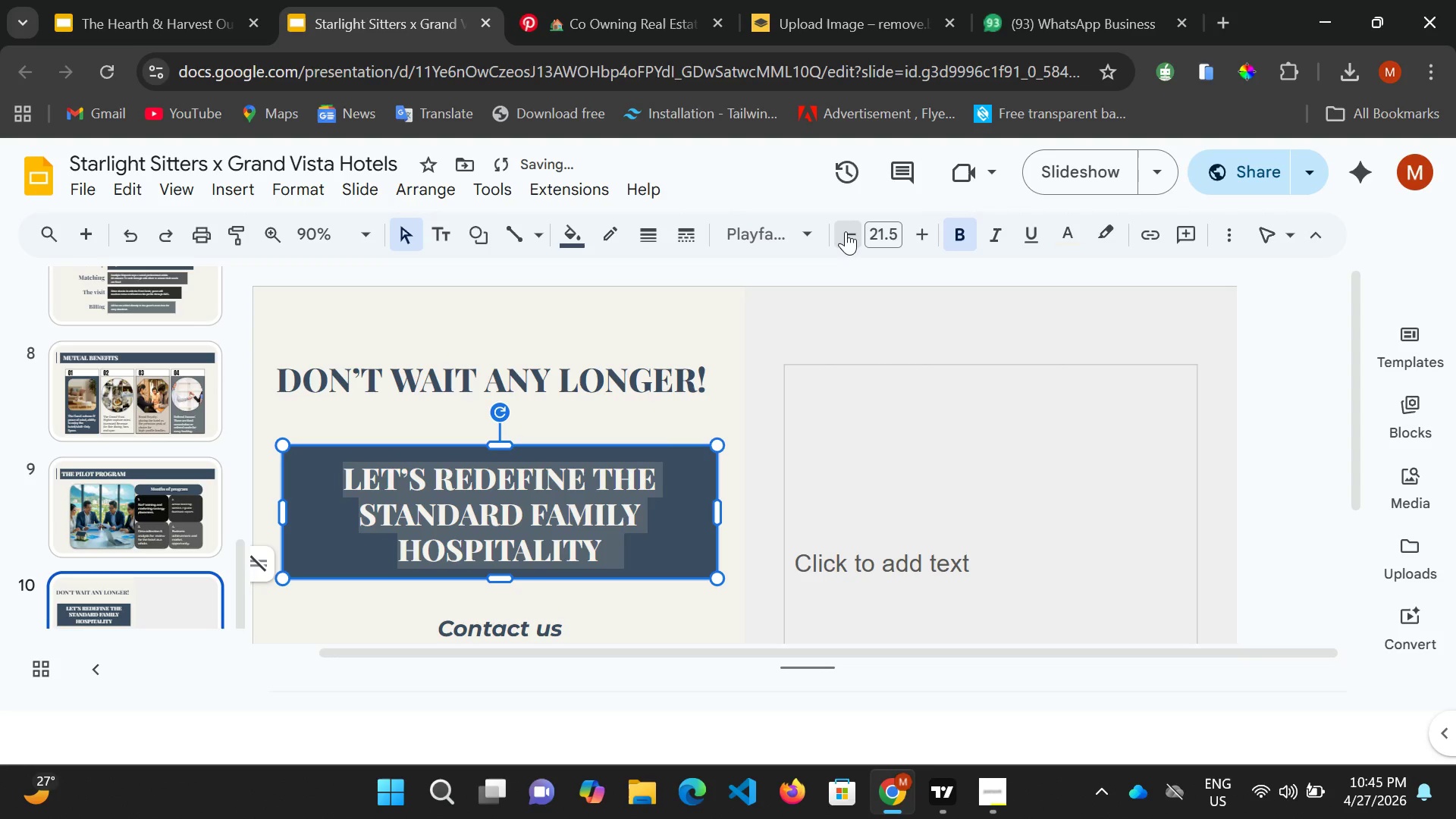 
left_click([846, 231])
 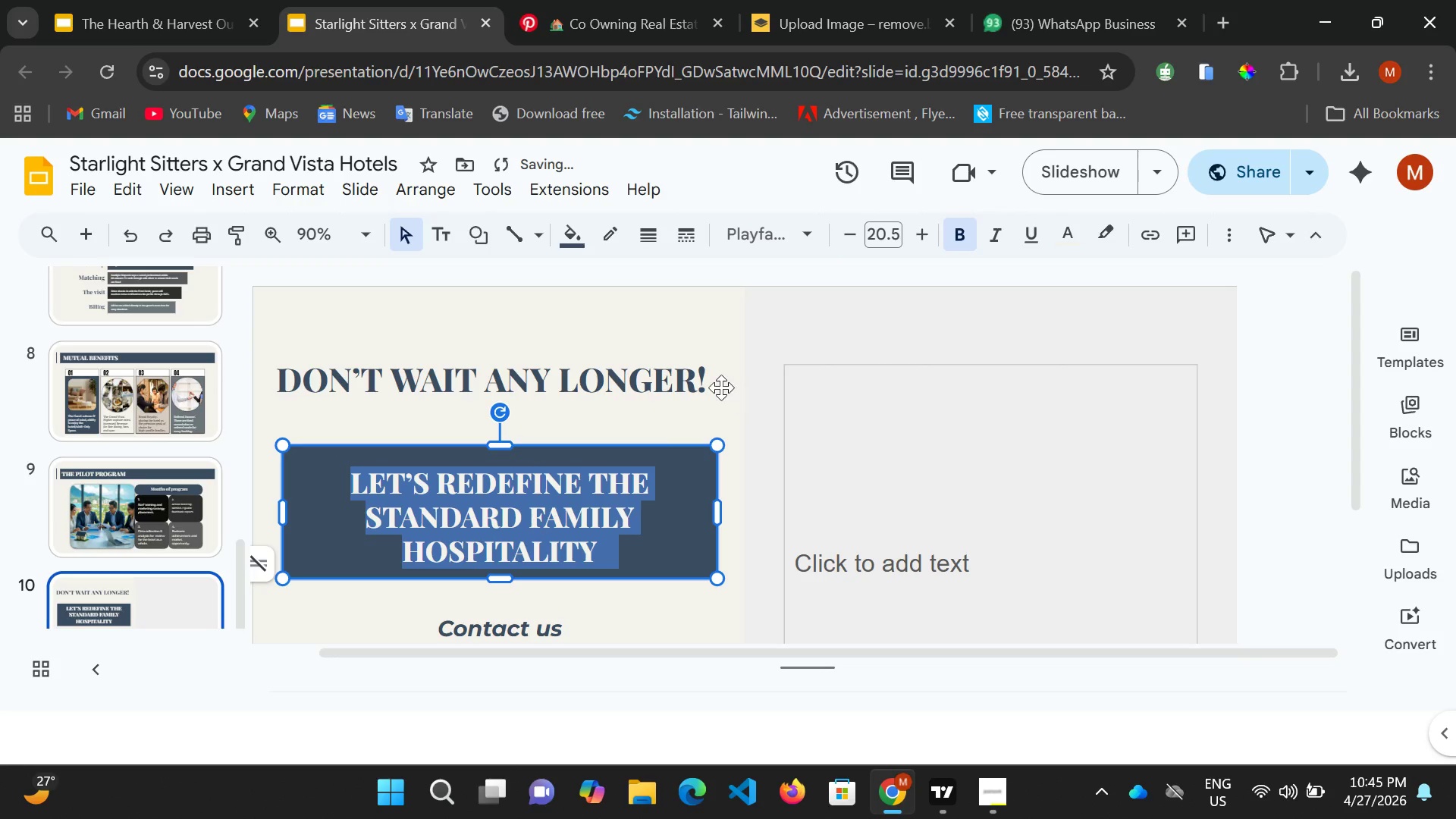 
left_click([721, 388])
 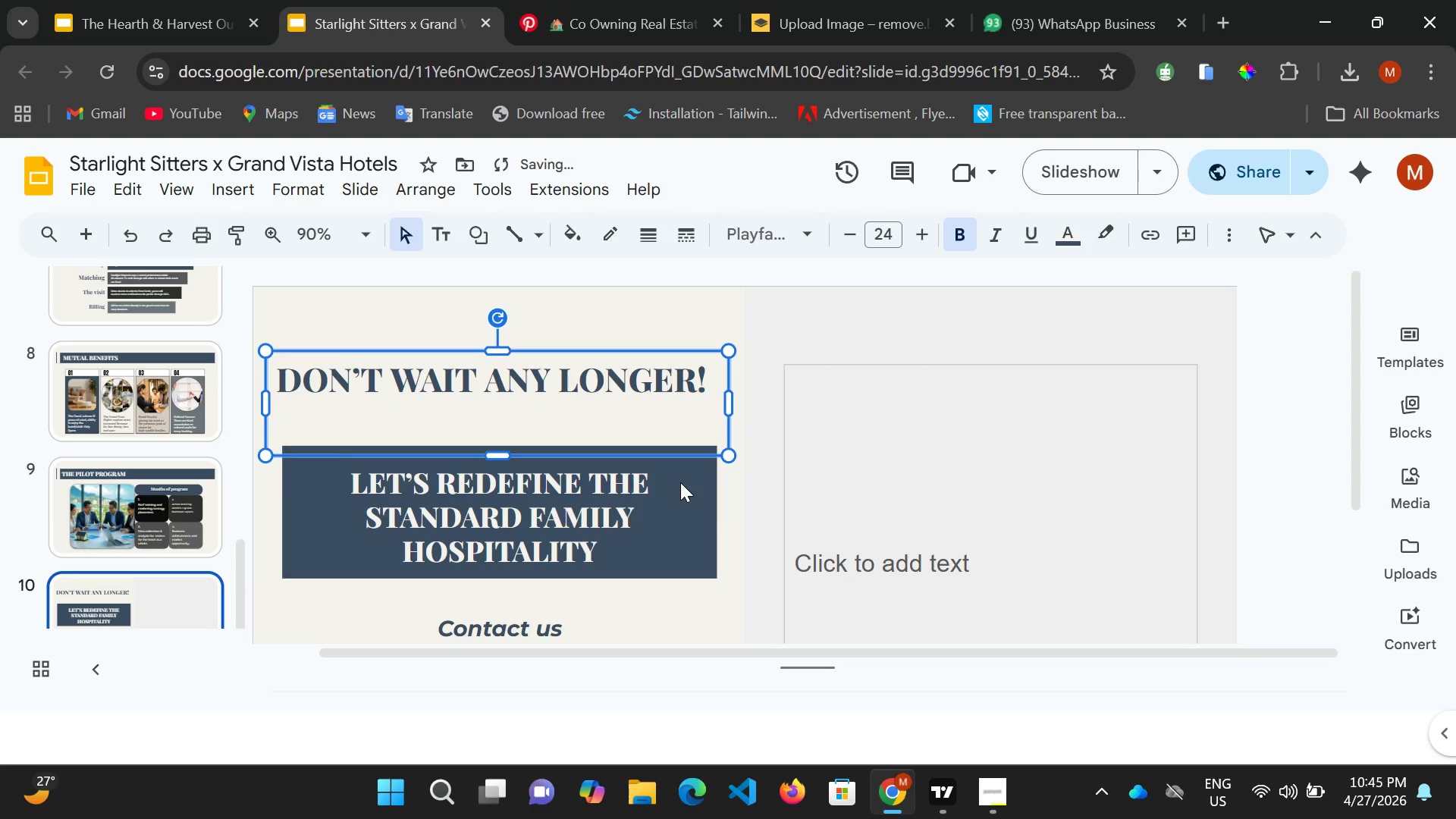 
left_click([682, 482])
 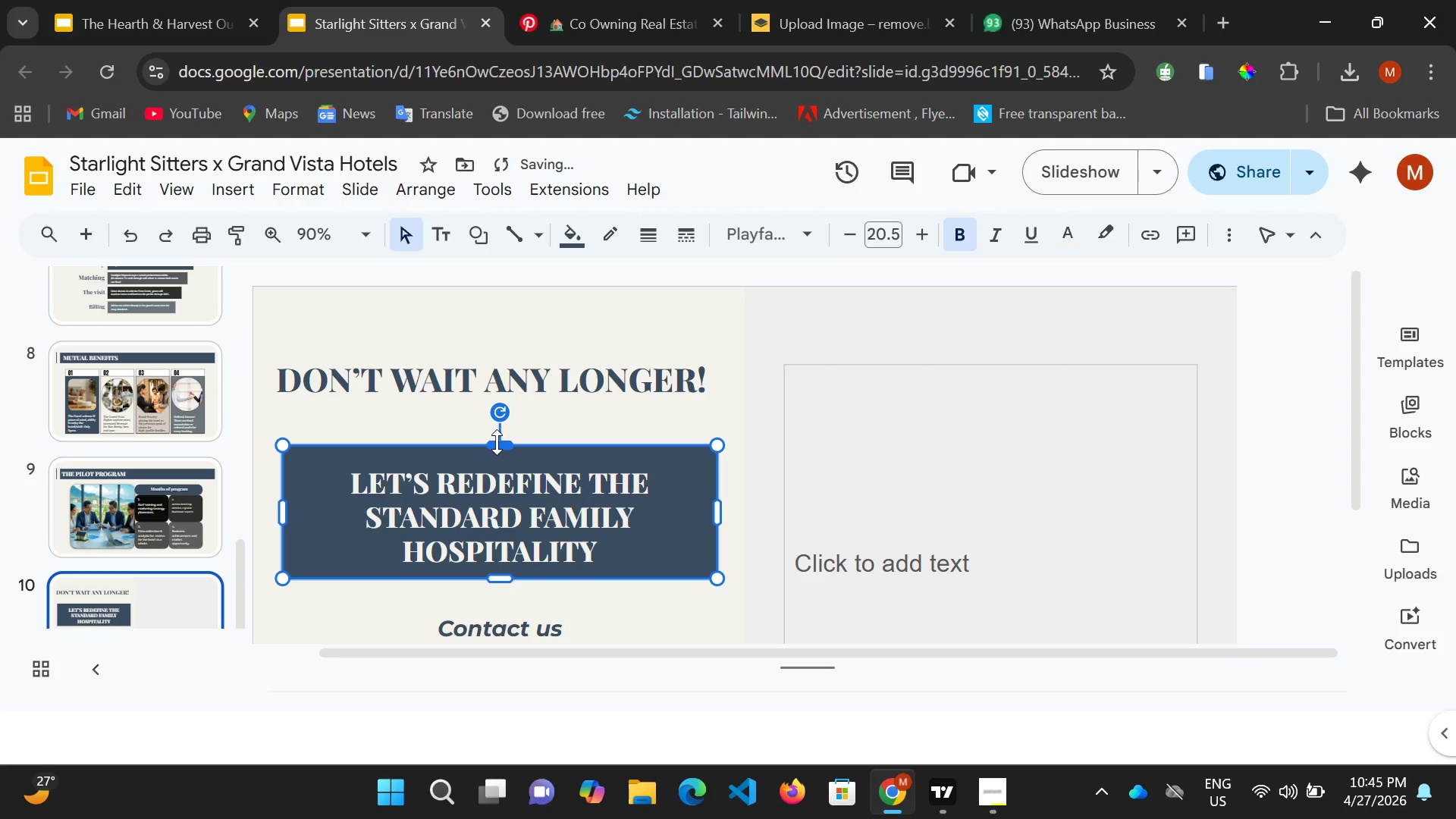 
left_click_drag(start_coordinate=[497, 442], to_coordinate=[501, 455])
 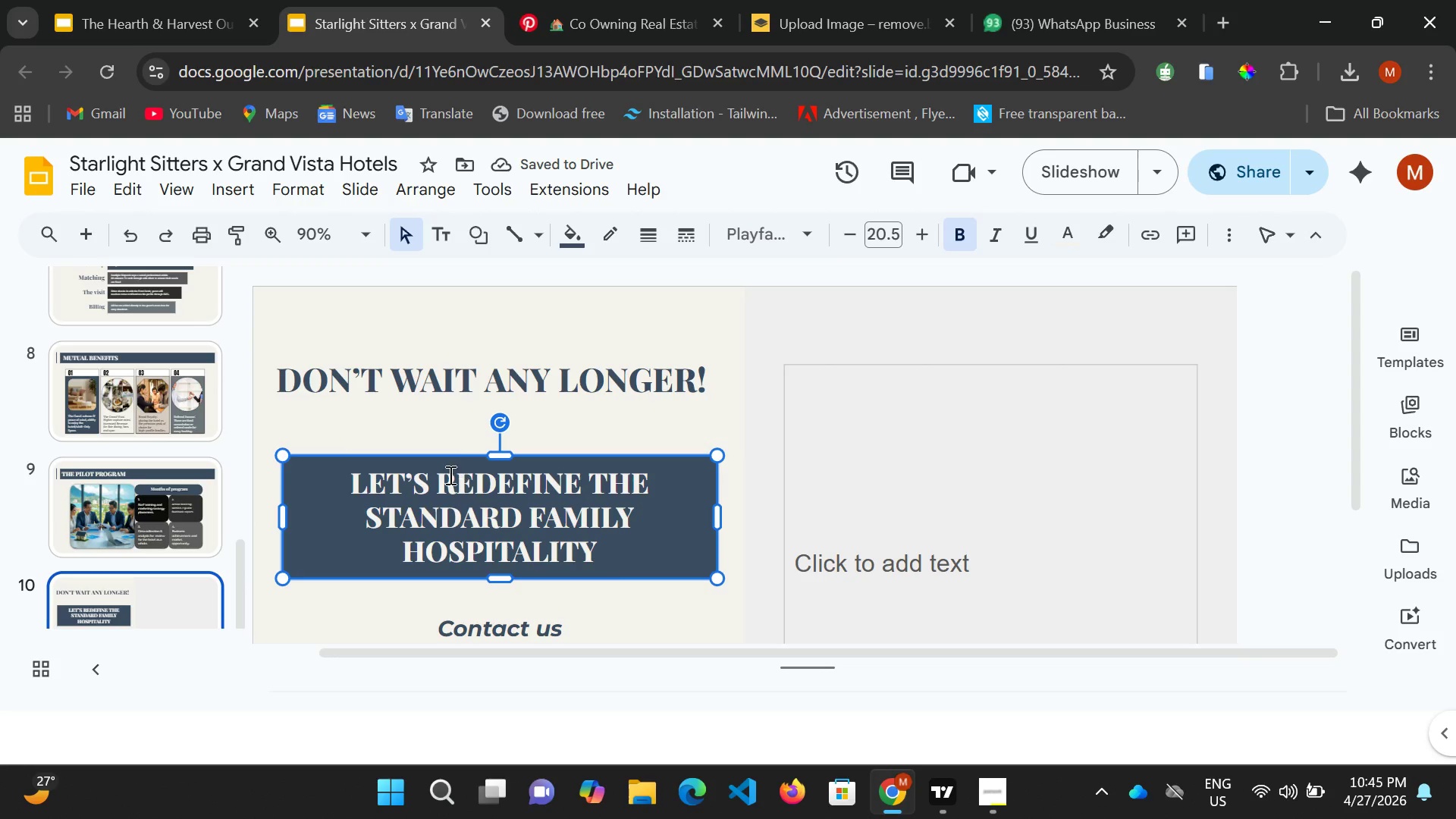 
left_click([475, 377])
 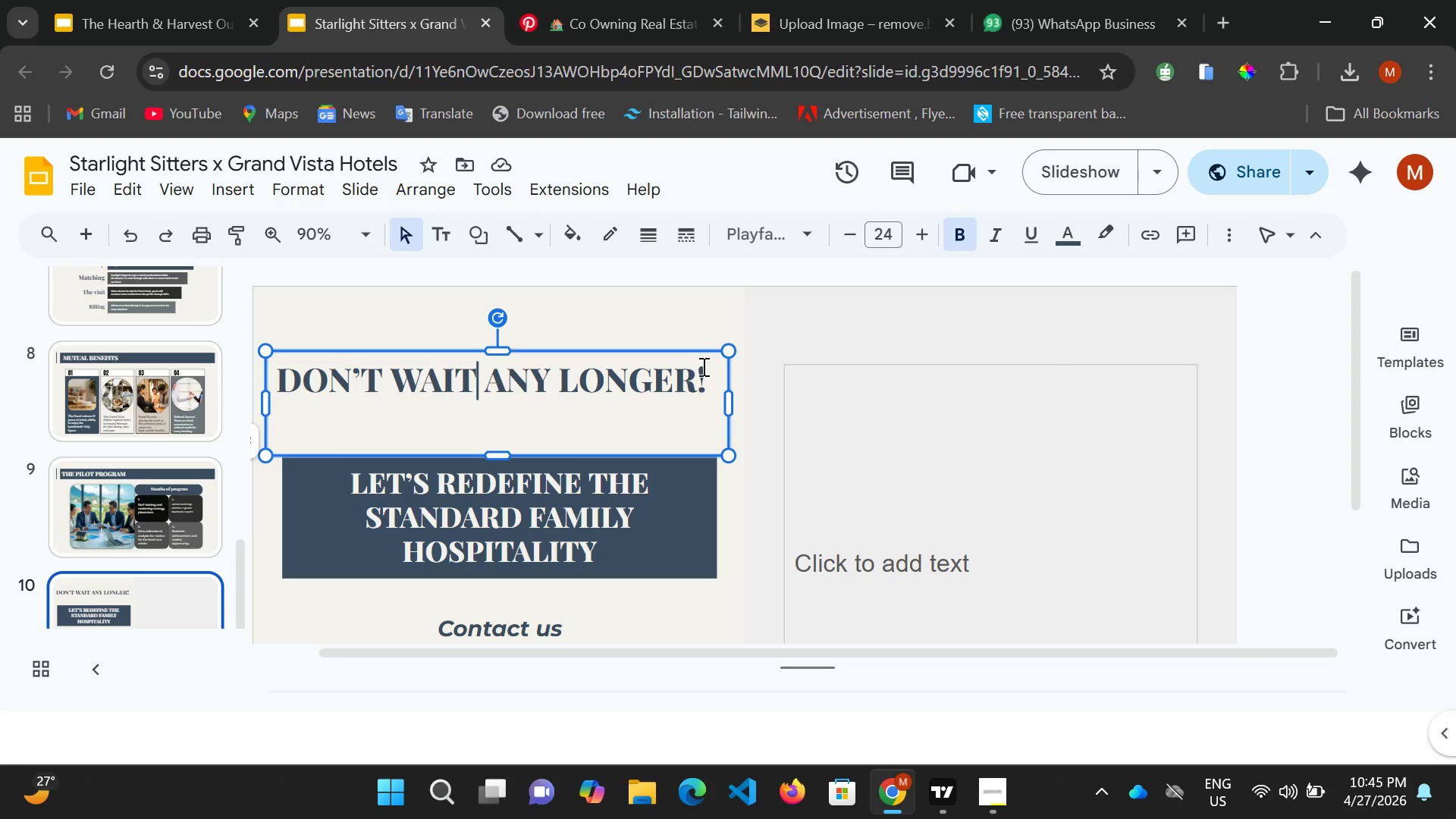 
key(Control+A)
 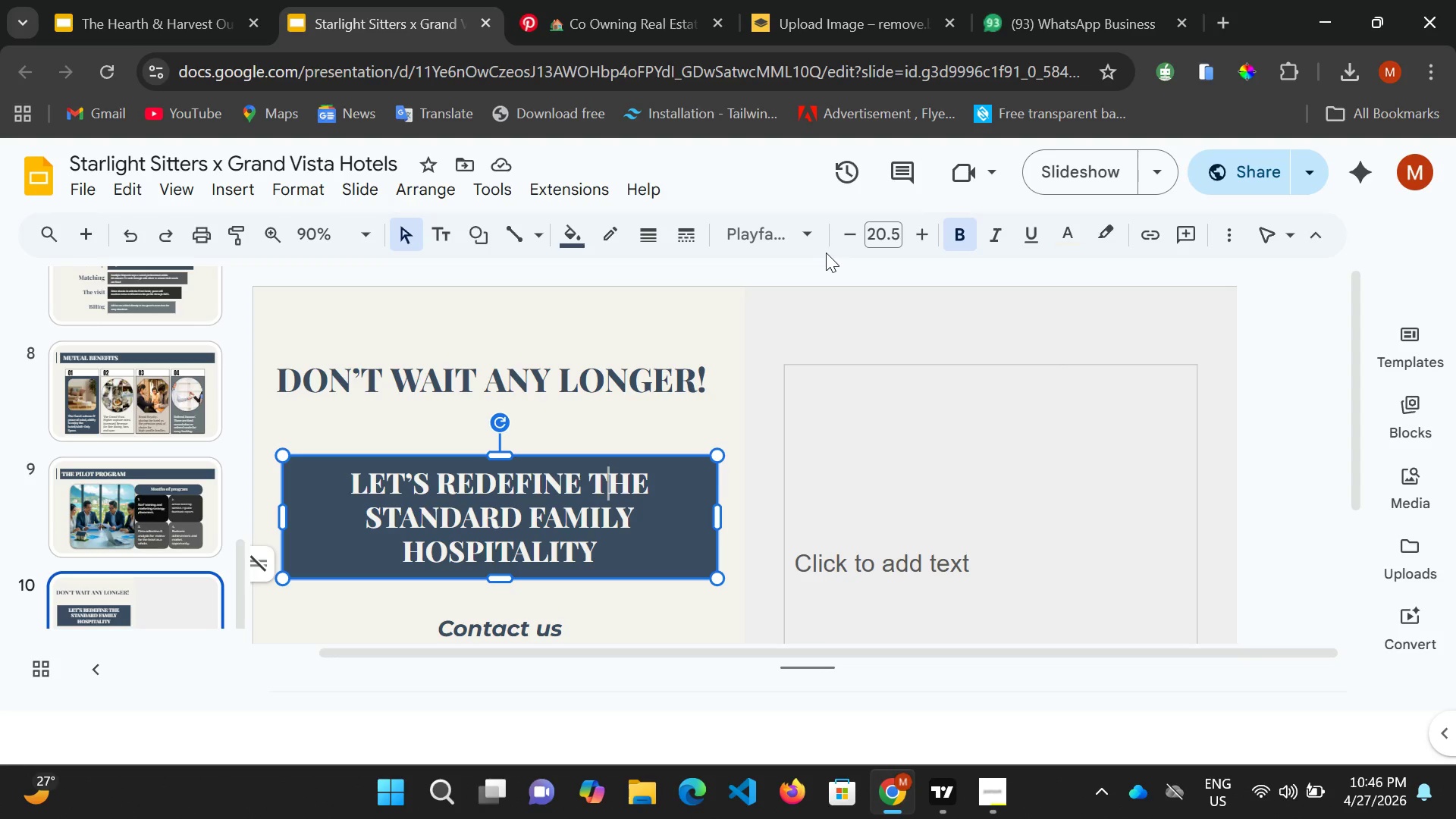 
wait(33.81)
 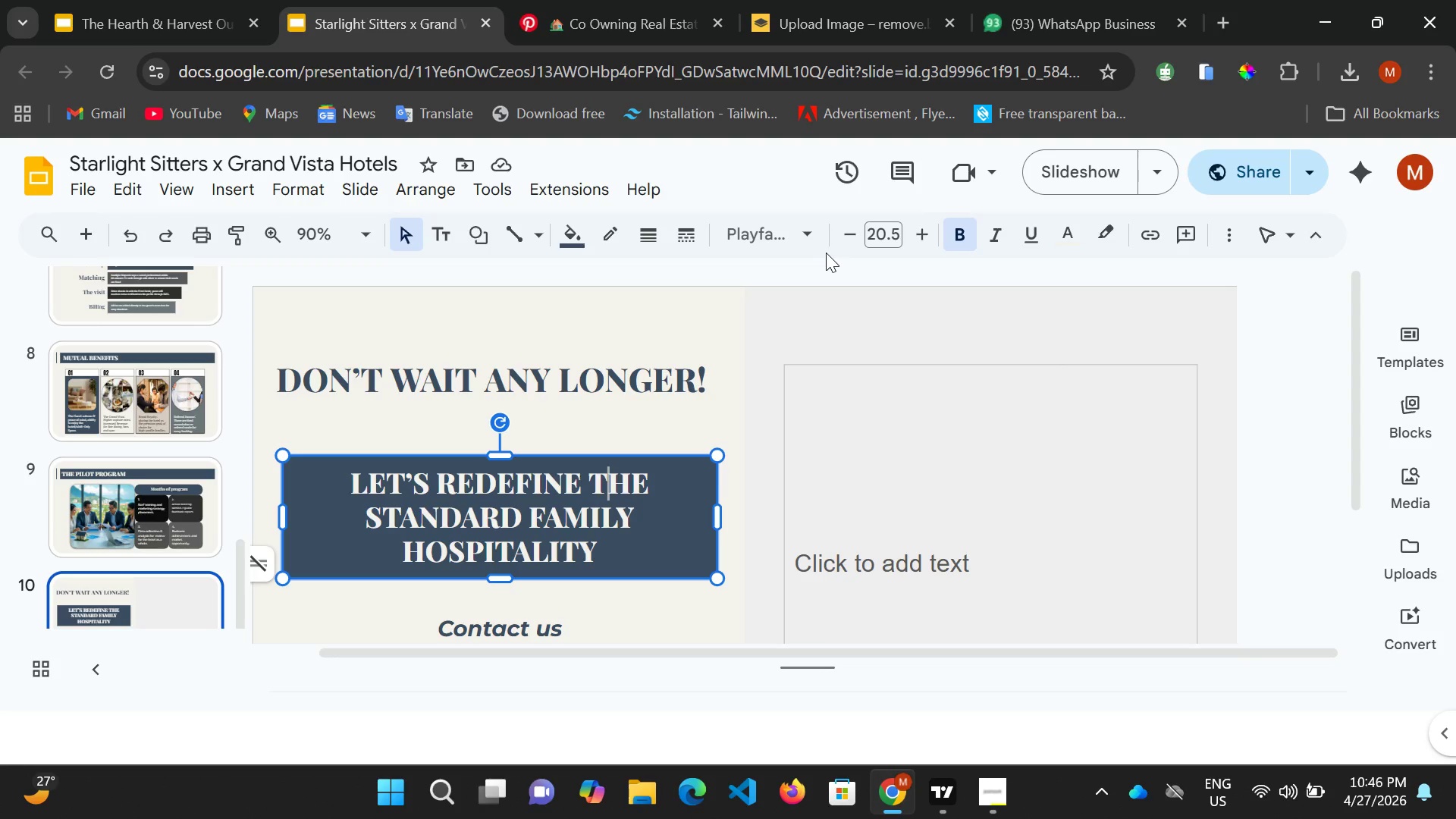 
left_click([665, 390])
 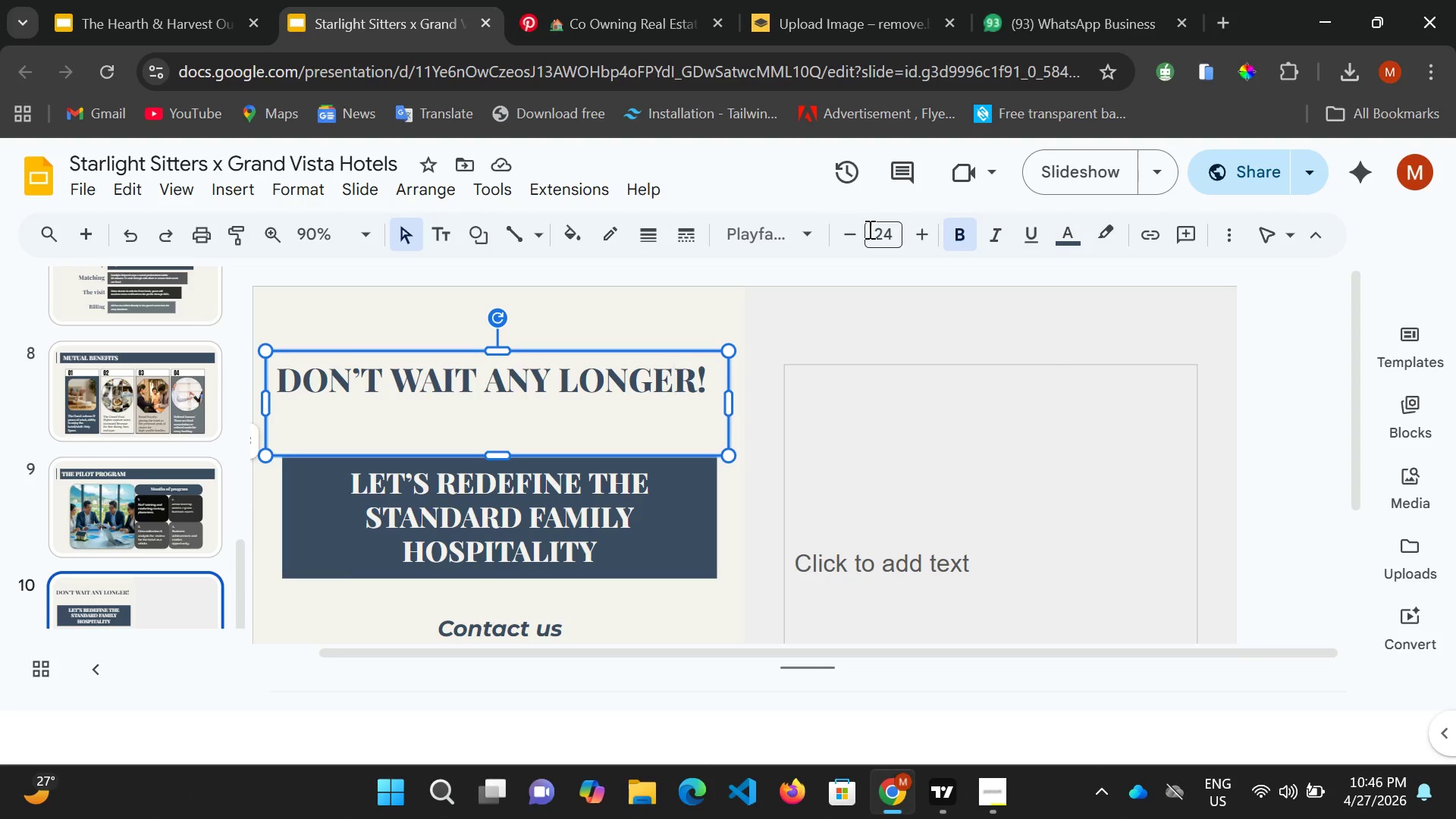 
key(Control+A)
 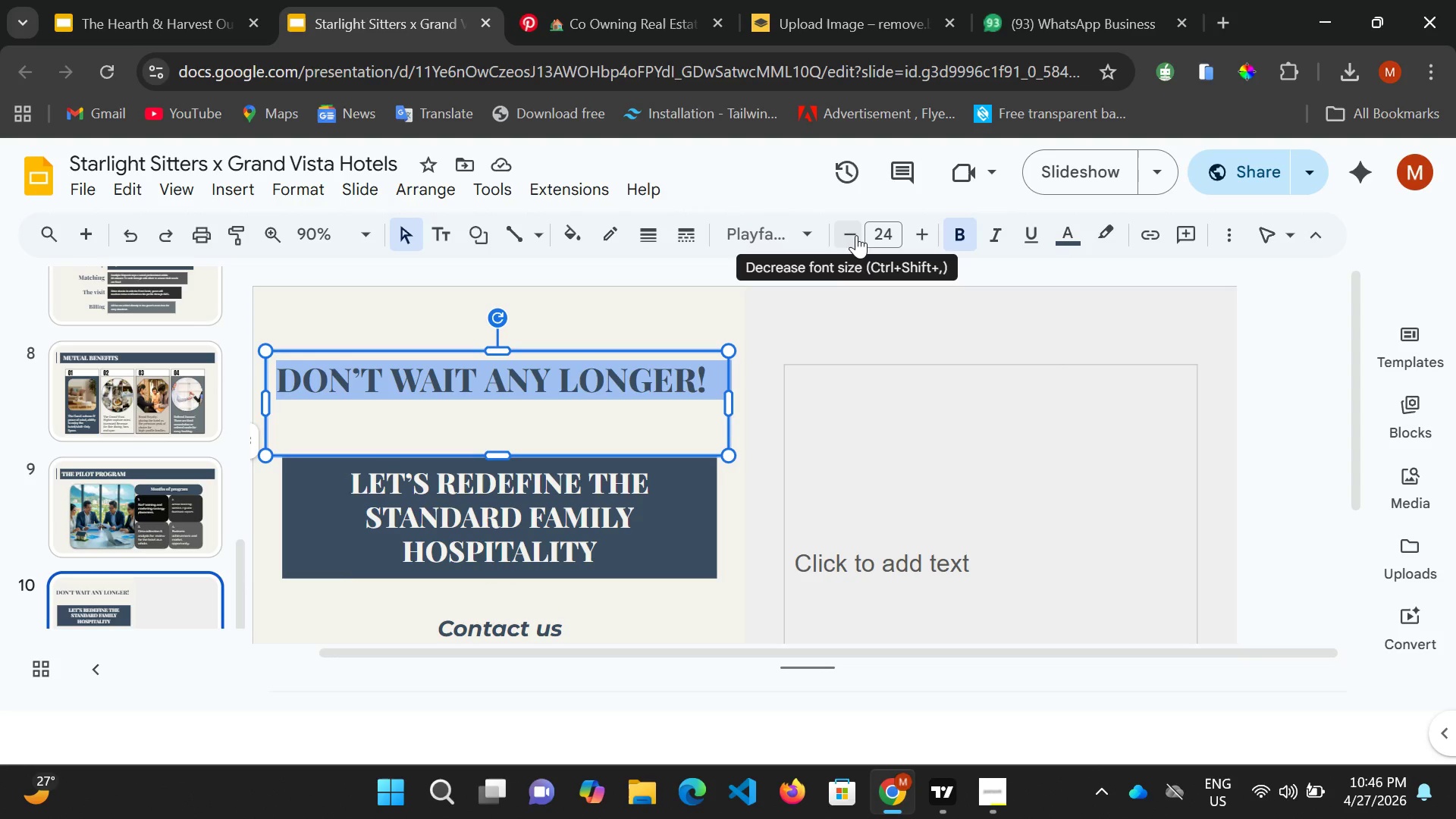 
left_click([854, 234])
 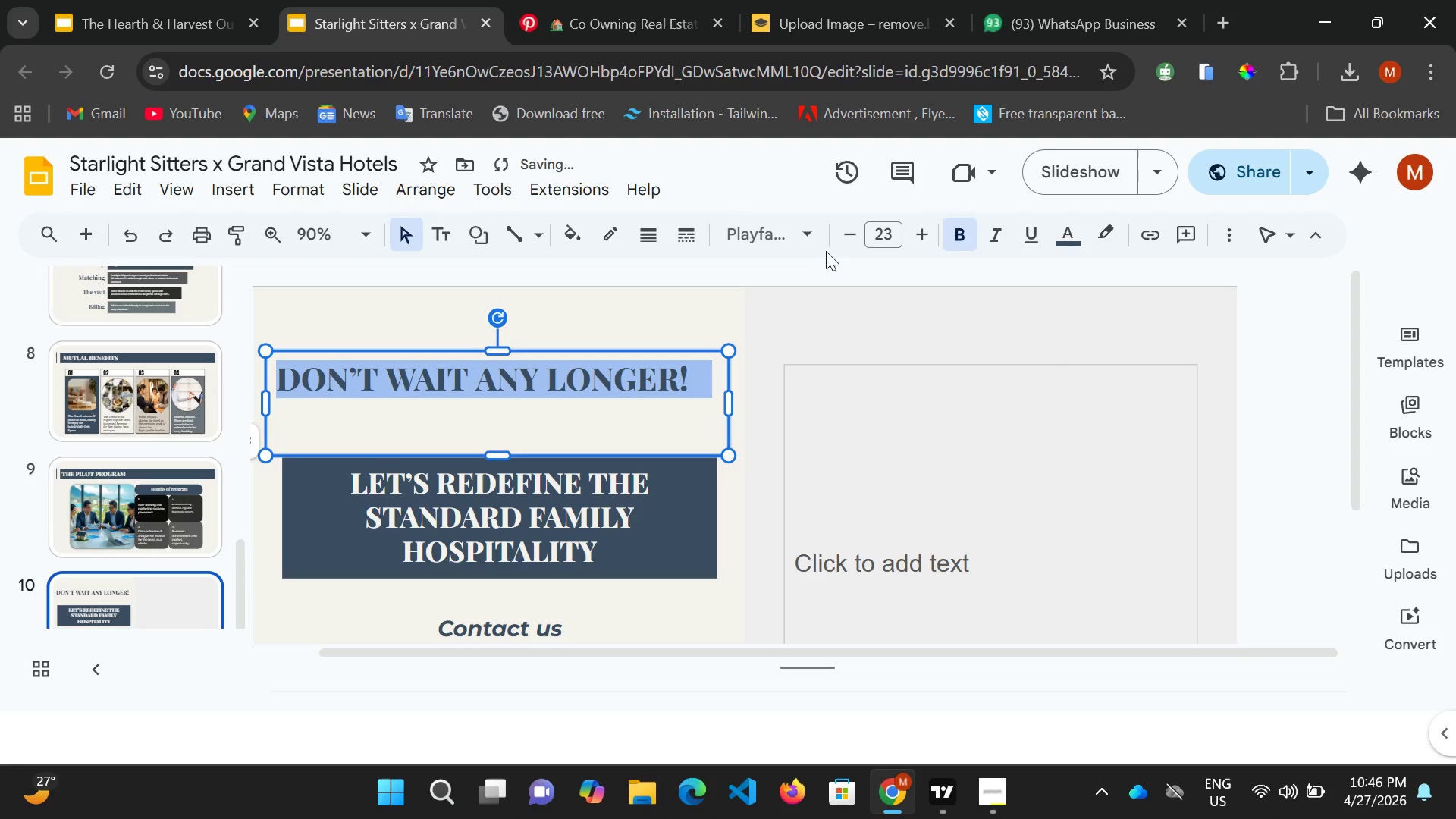 
left_click([845, 230])
 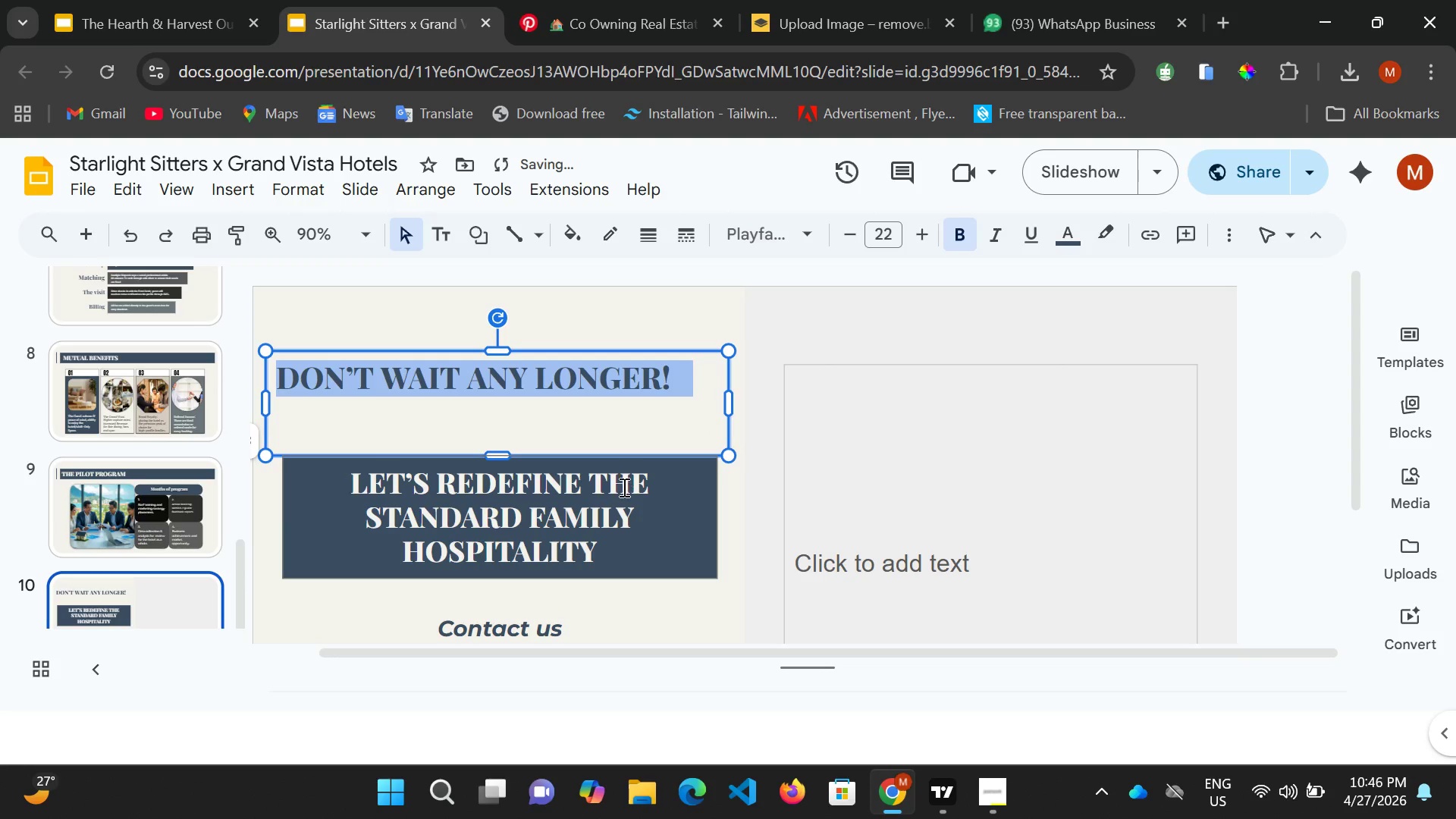 
left_click([622, 487])
 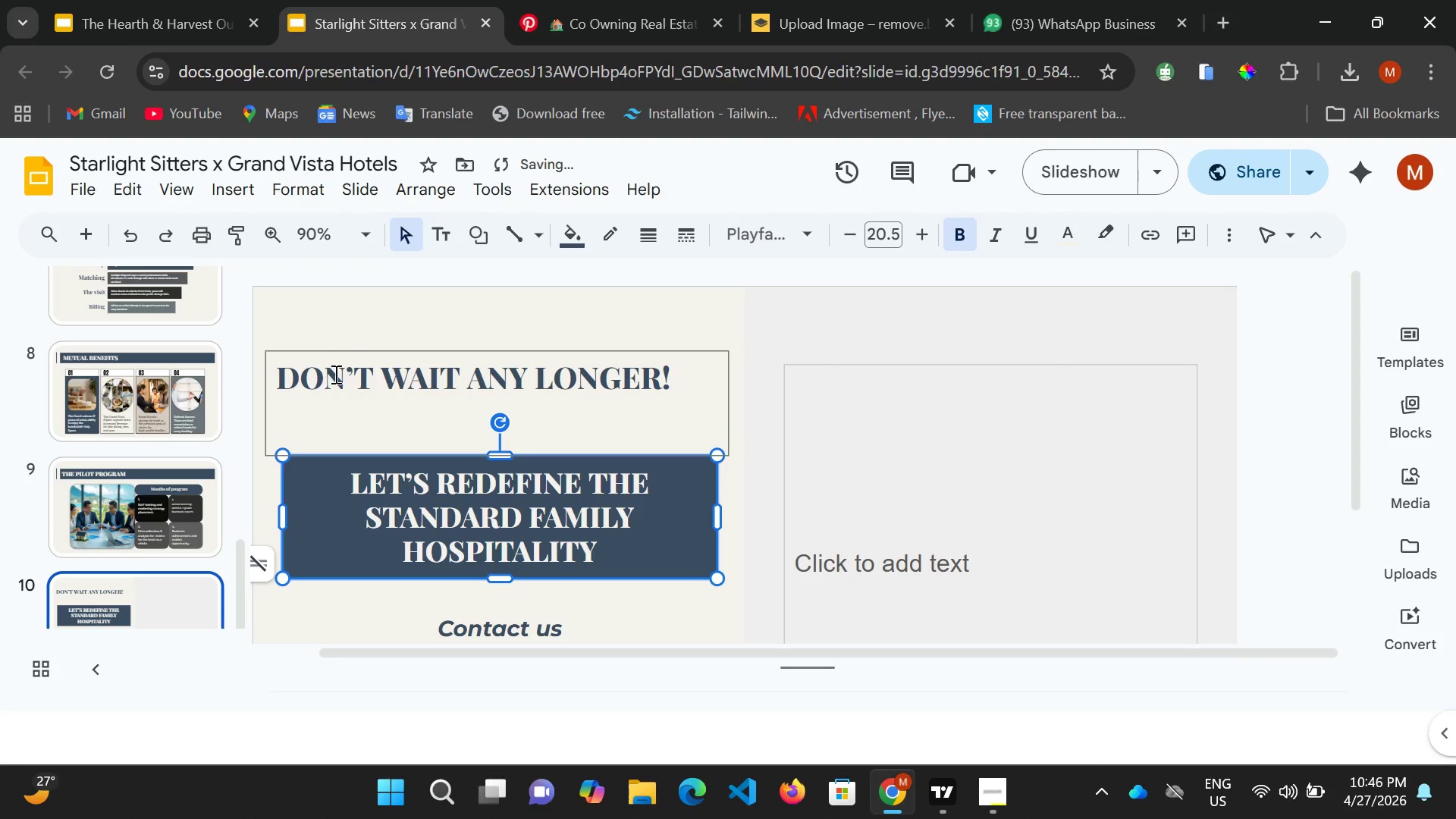 
left_click([352, 353])
 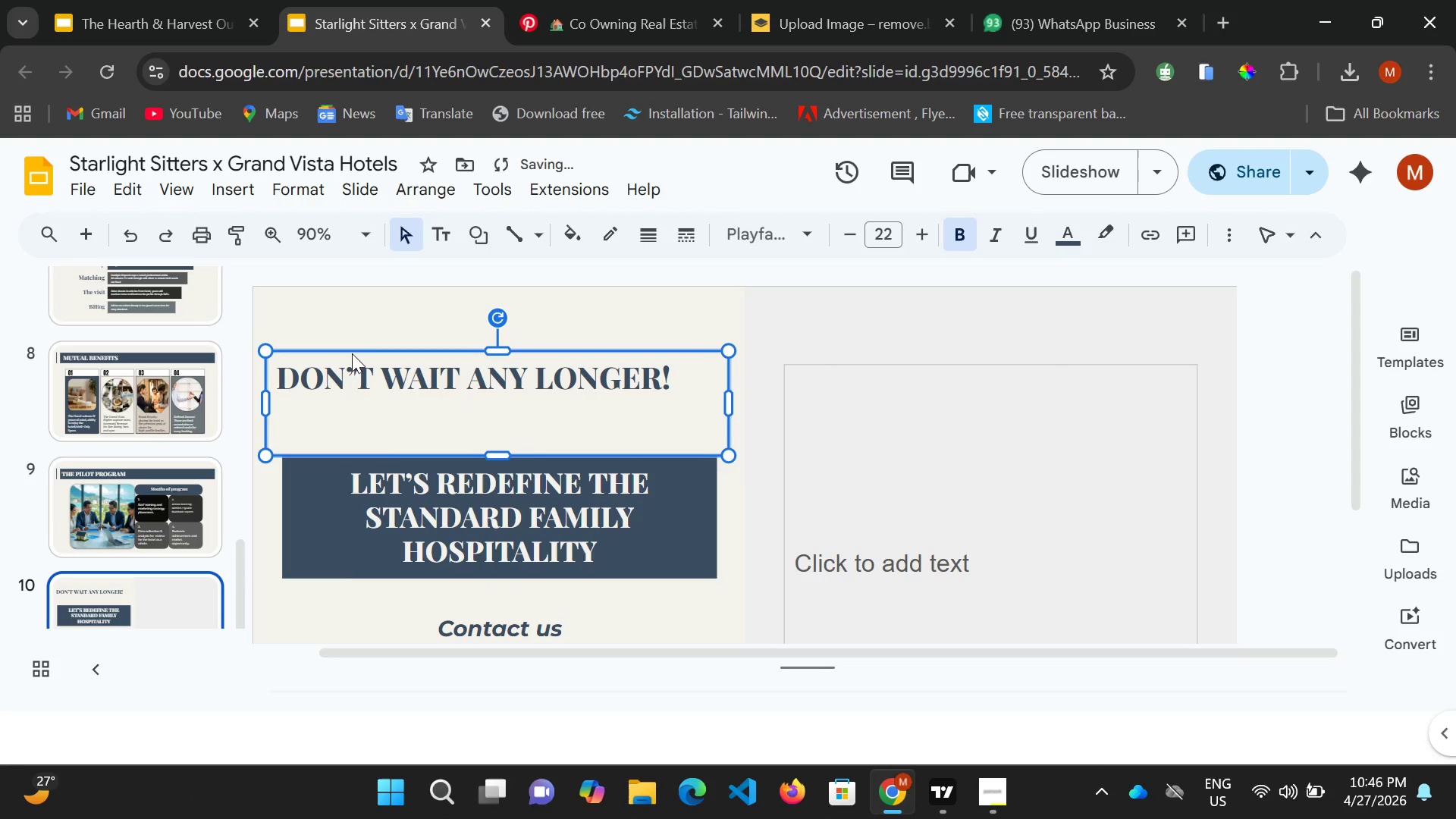 
key(ArrowRight)
 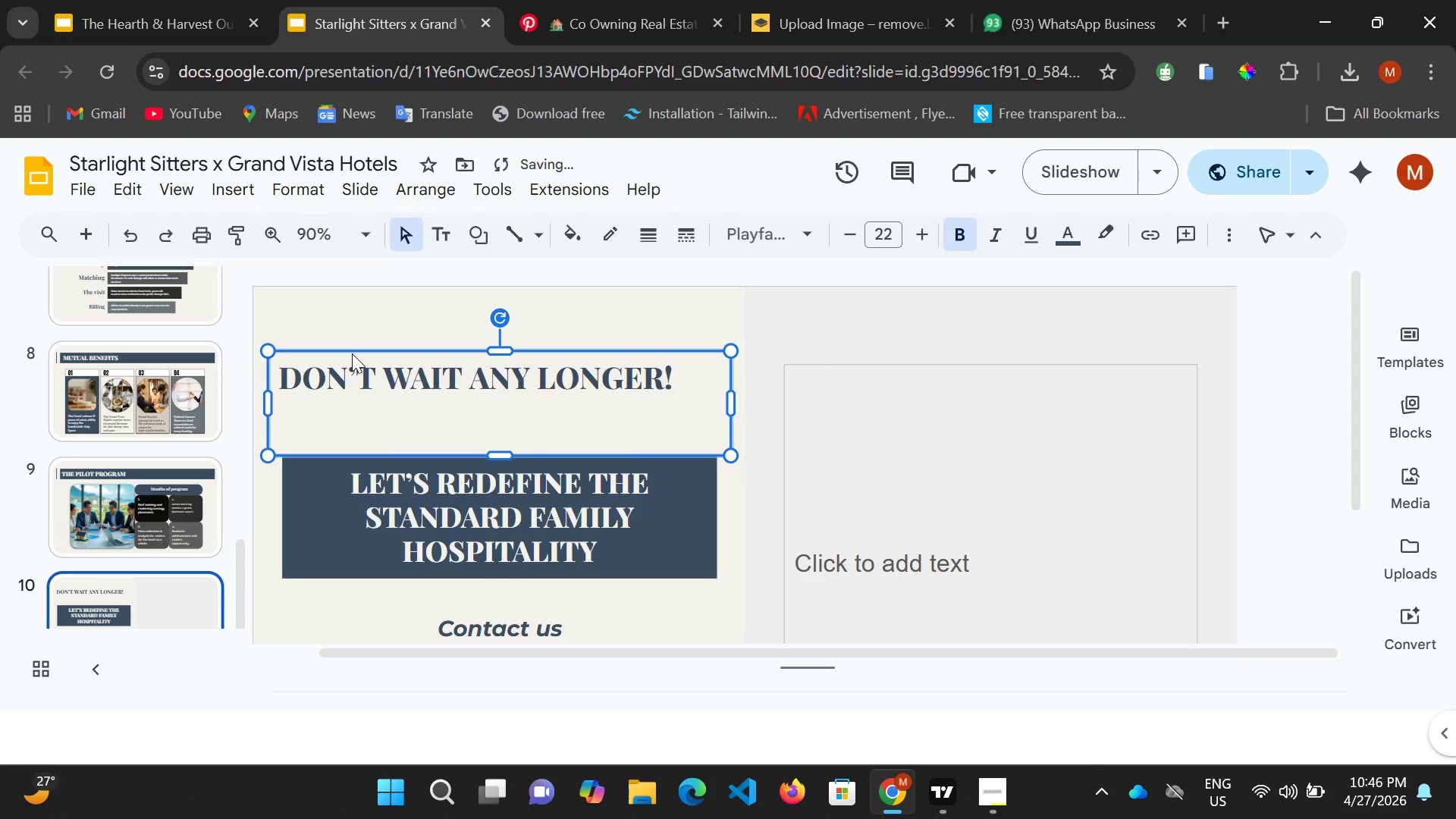 
key(ArrowRight)
 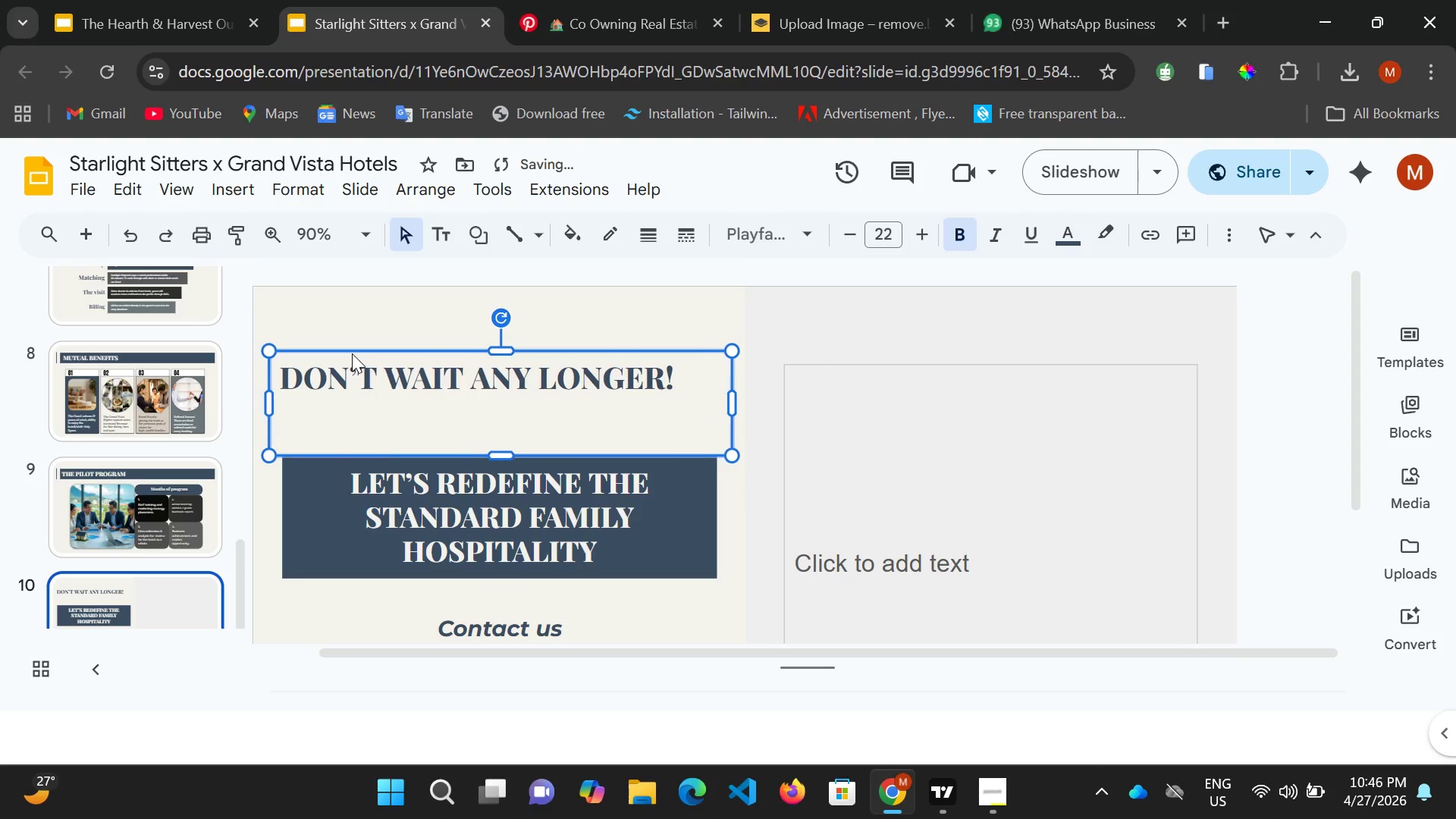 
key(ArrowRight)
 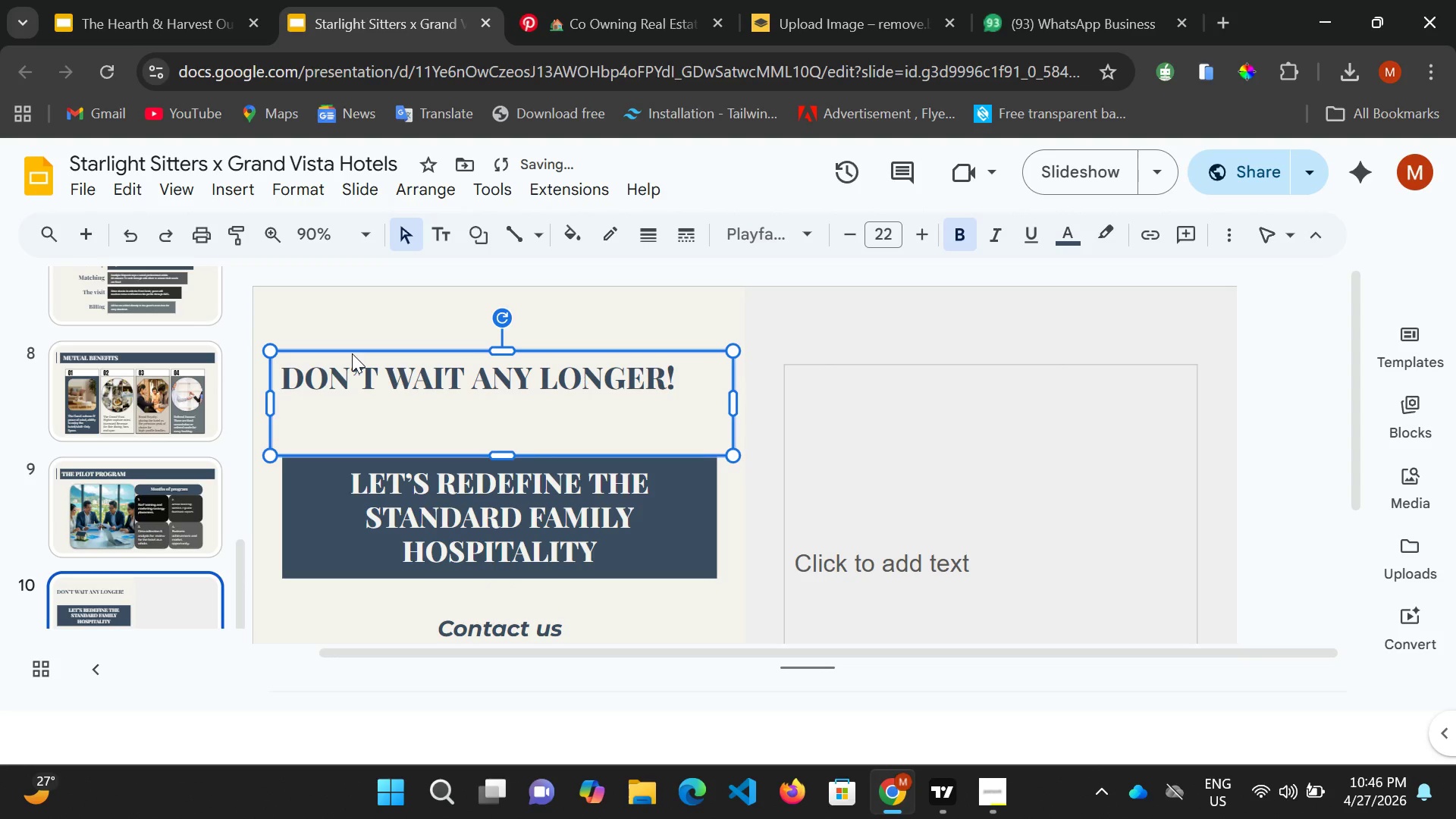 
key(ArrowRight)
 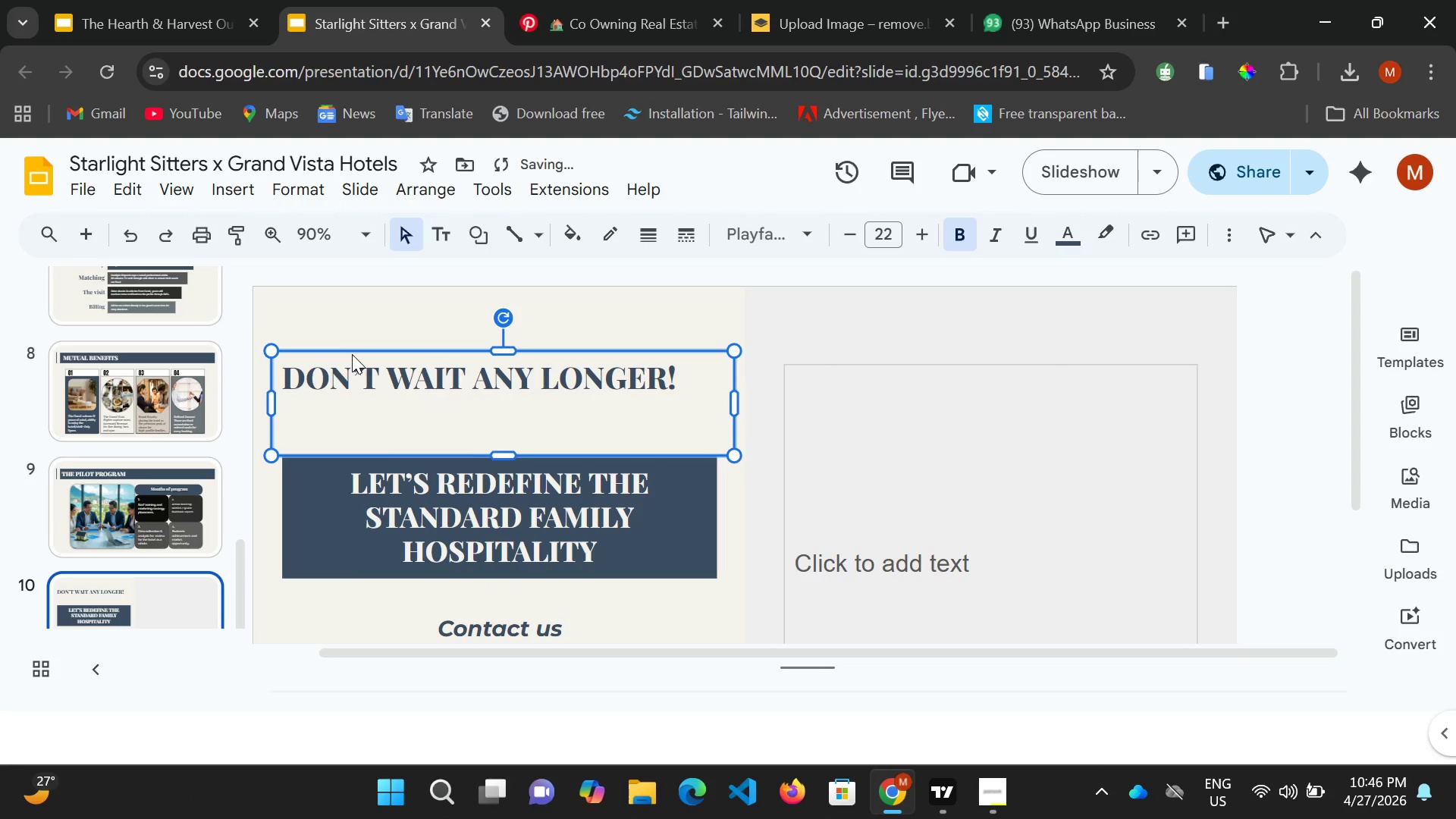 
key(ArrowRight)
 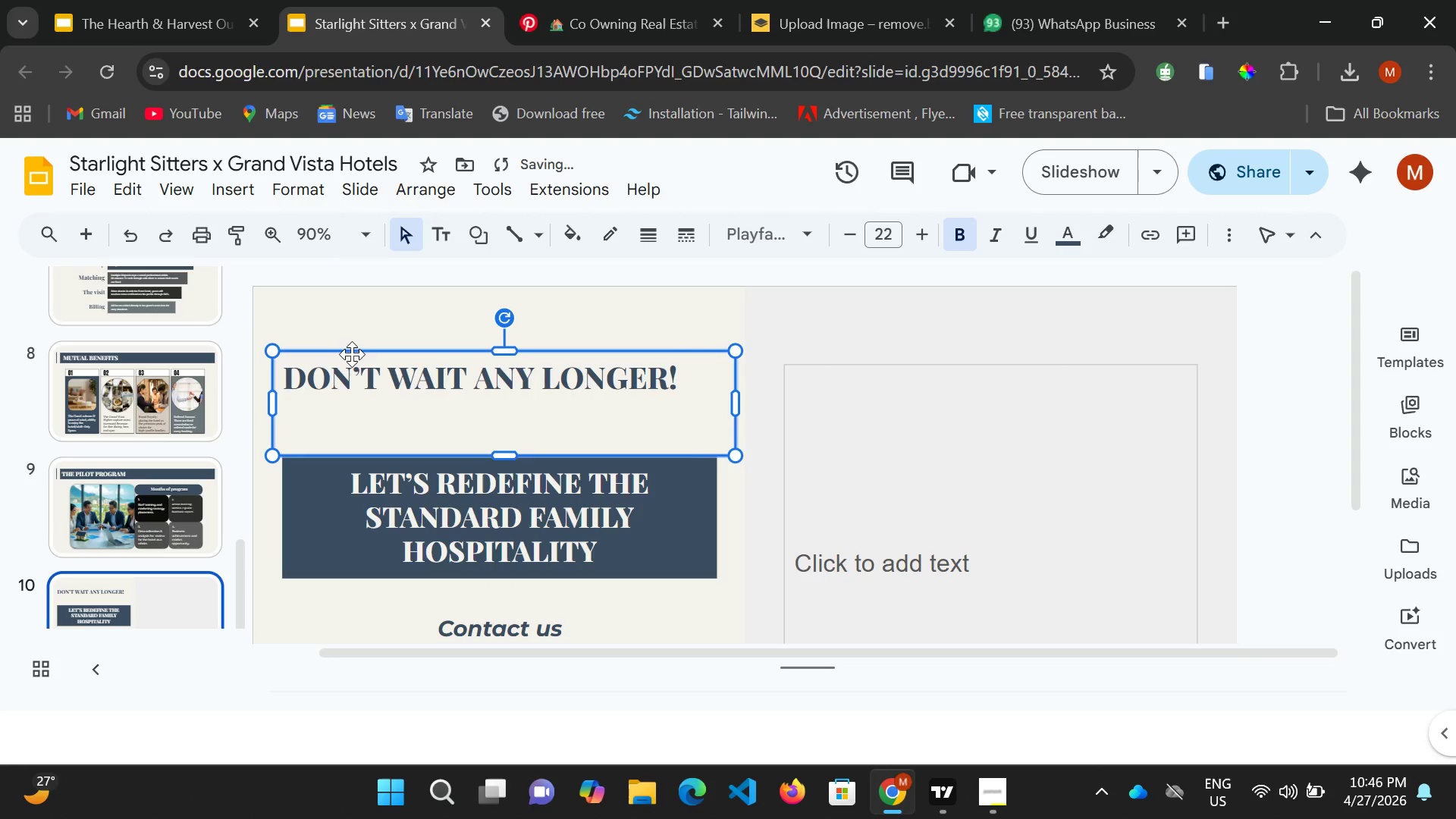 
key(ArrowRight)
 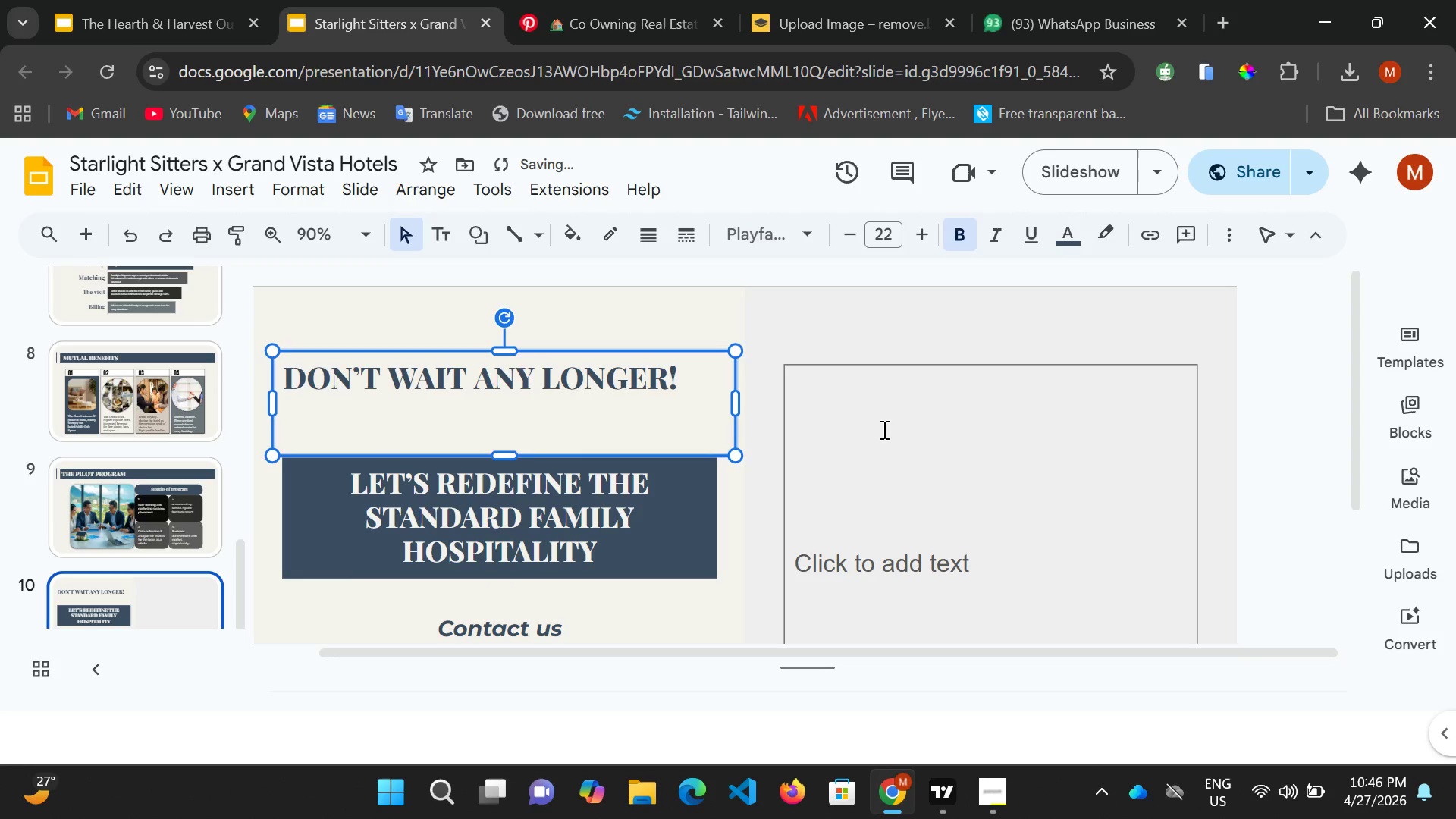 
left_click([883, 428])
 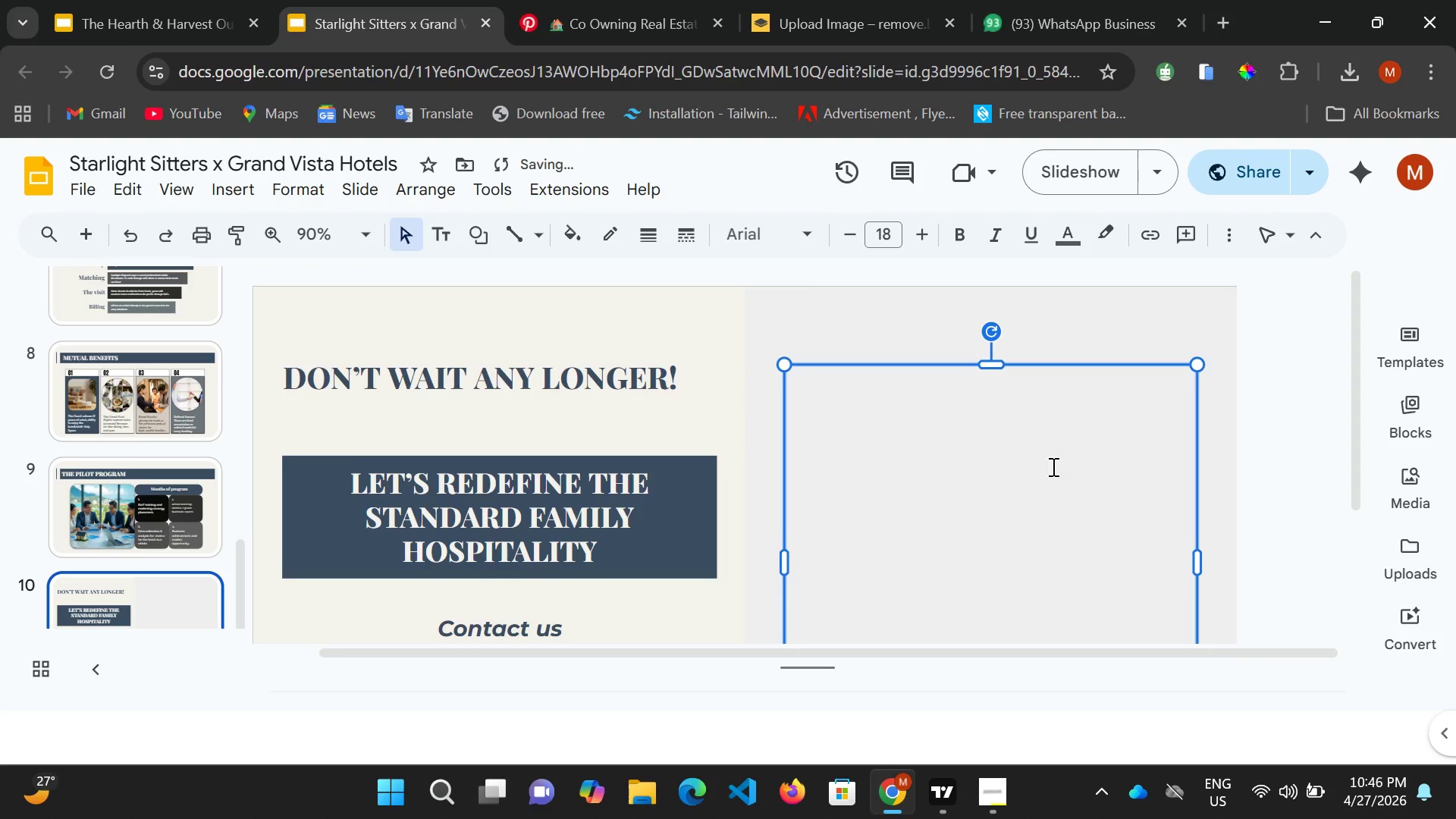 
scroll: coordinate [1053, 466], scroll_direction: down, amount: 4.0
 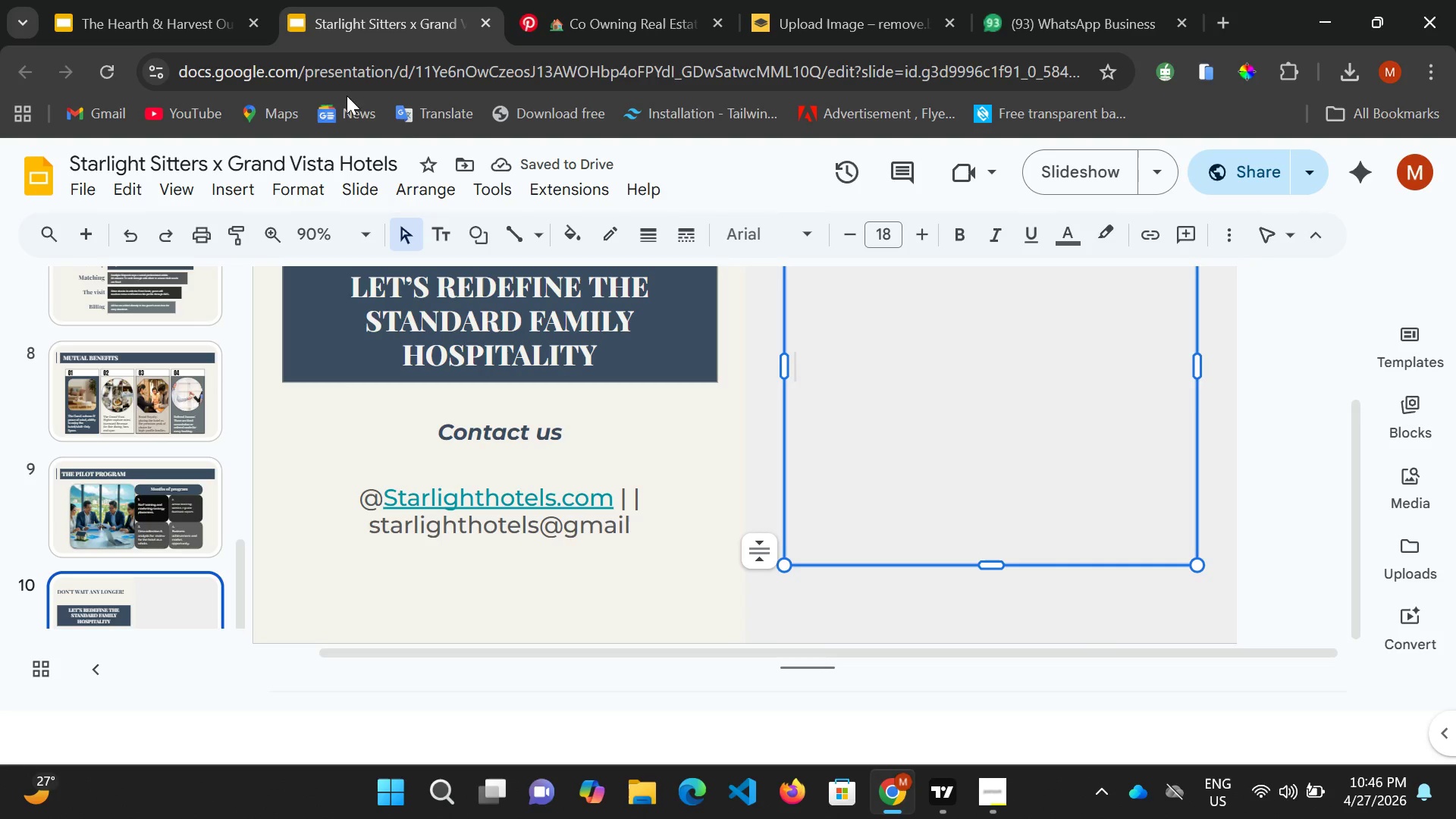 
scroll: coordinate [905, 409], scroll_direction: up, amount: 3.0
 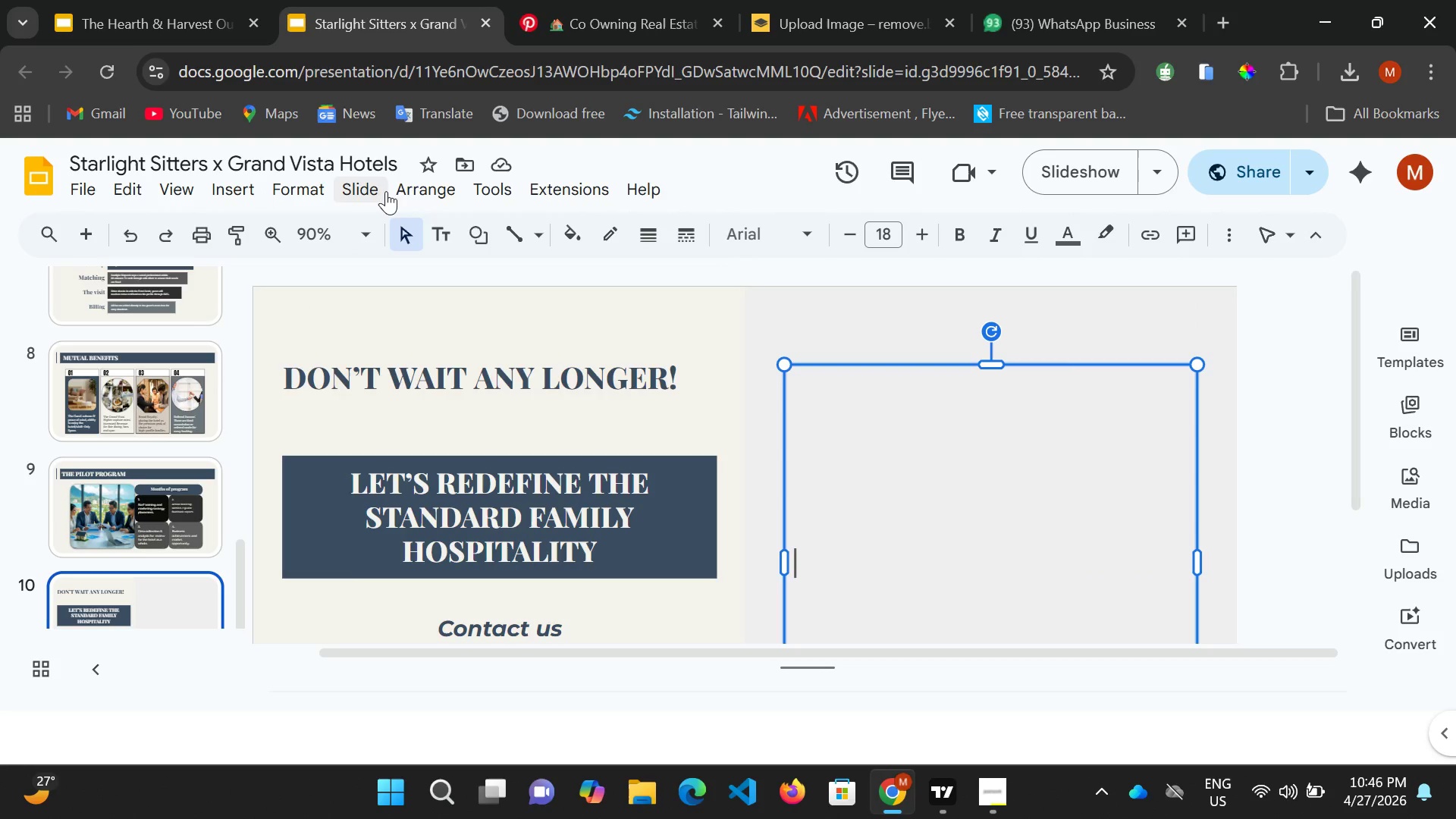 
wait(5.14)
 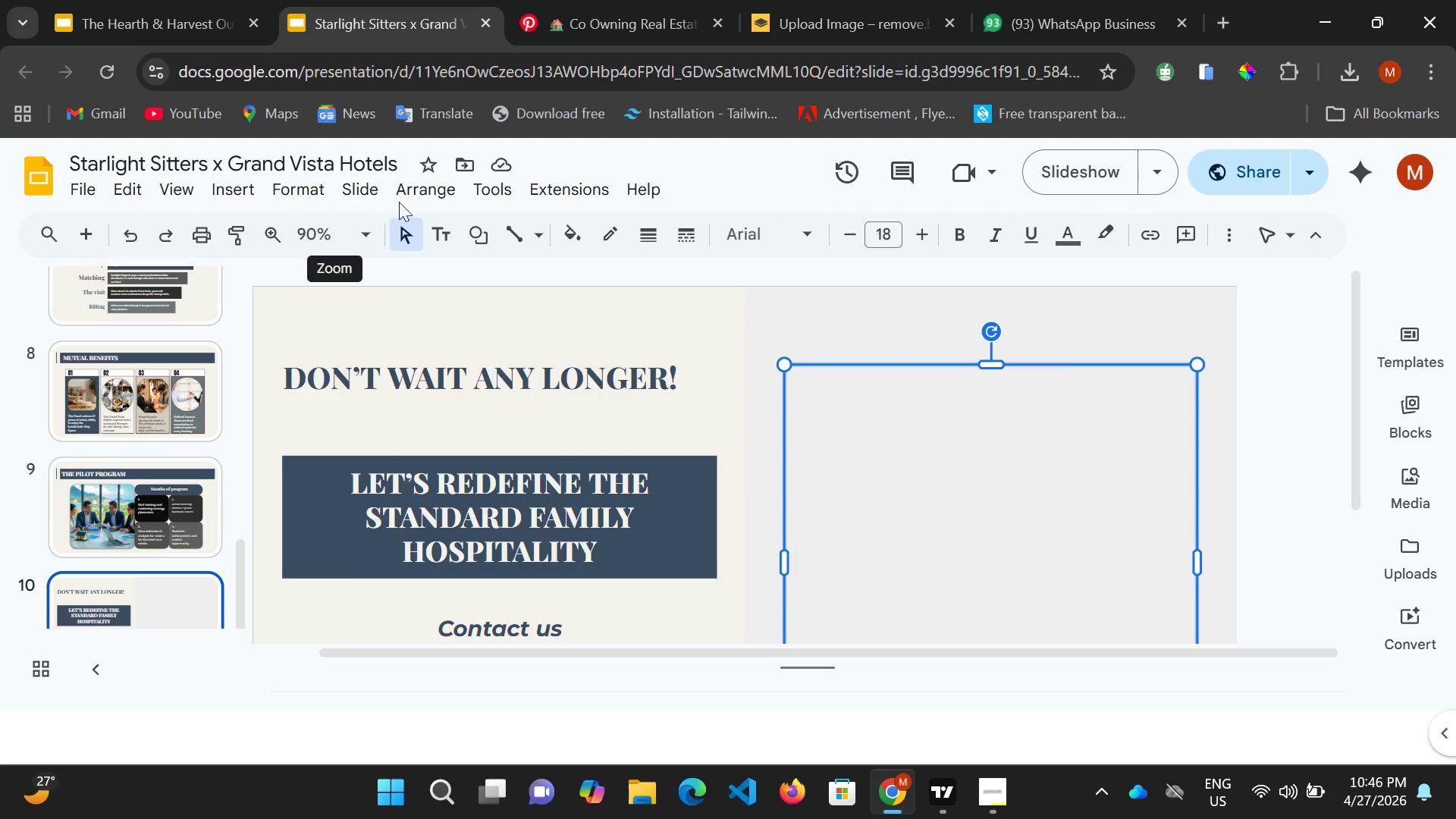 
left_click([248, 192])
 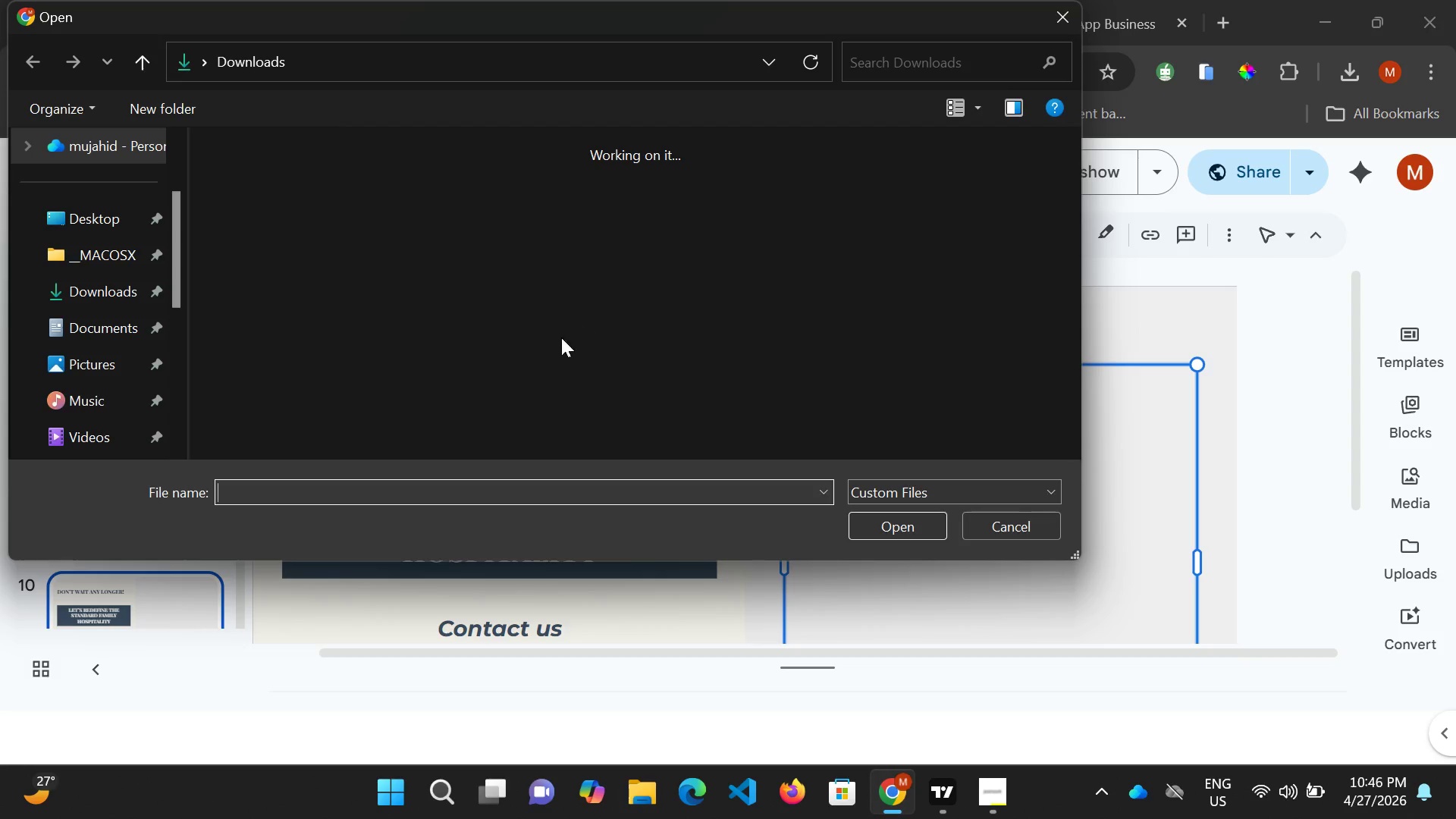 
wait(6.05)
 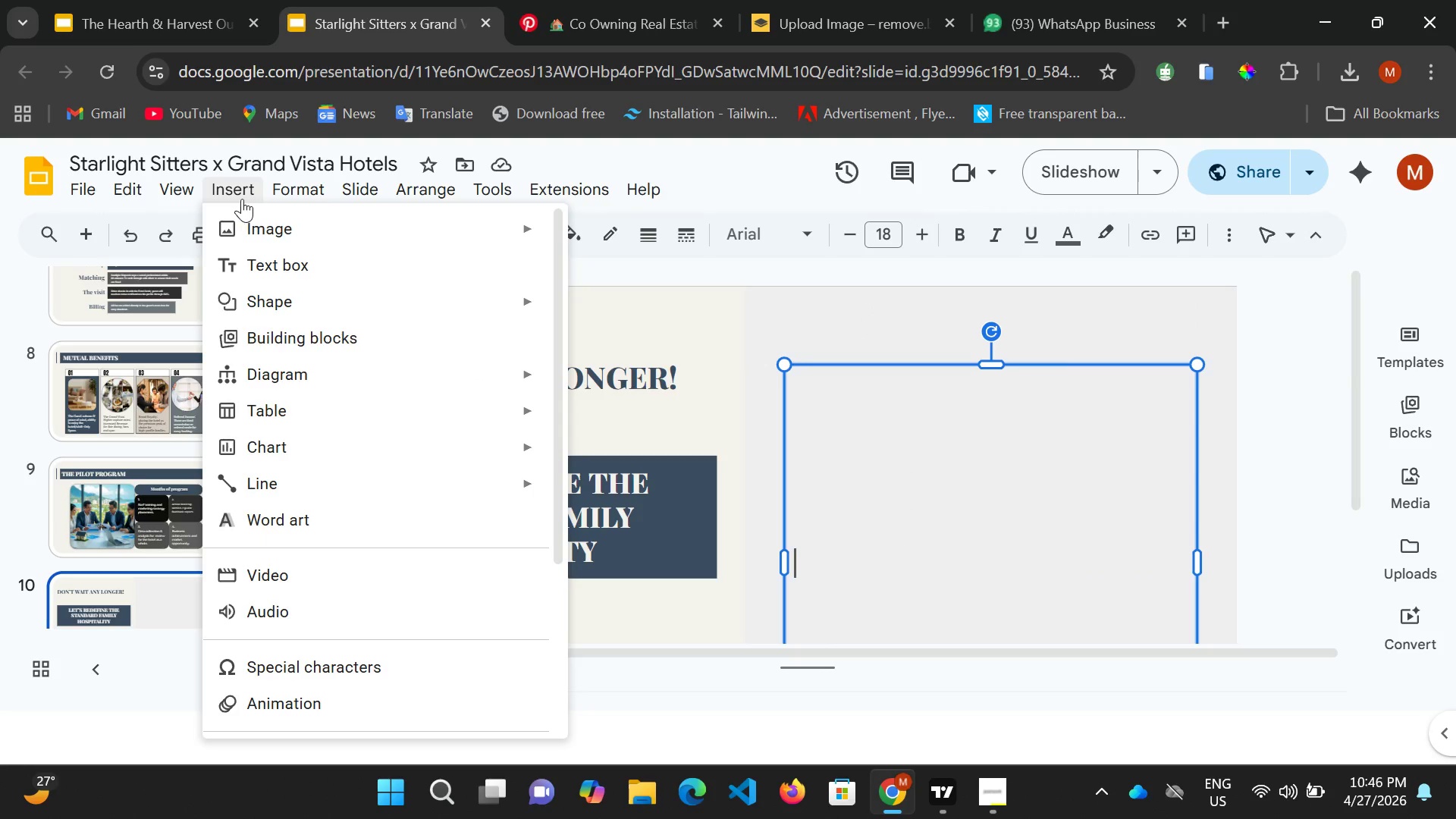 
scroll: coordinate [470, 336], scroll_direction: down, amount: 5.0
 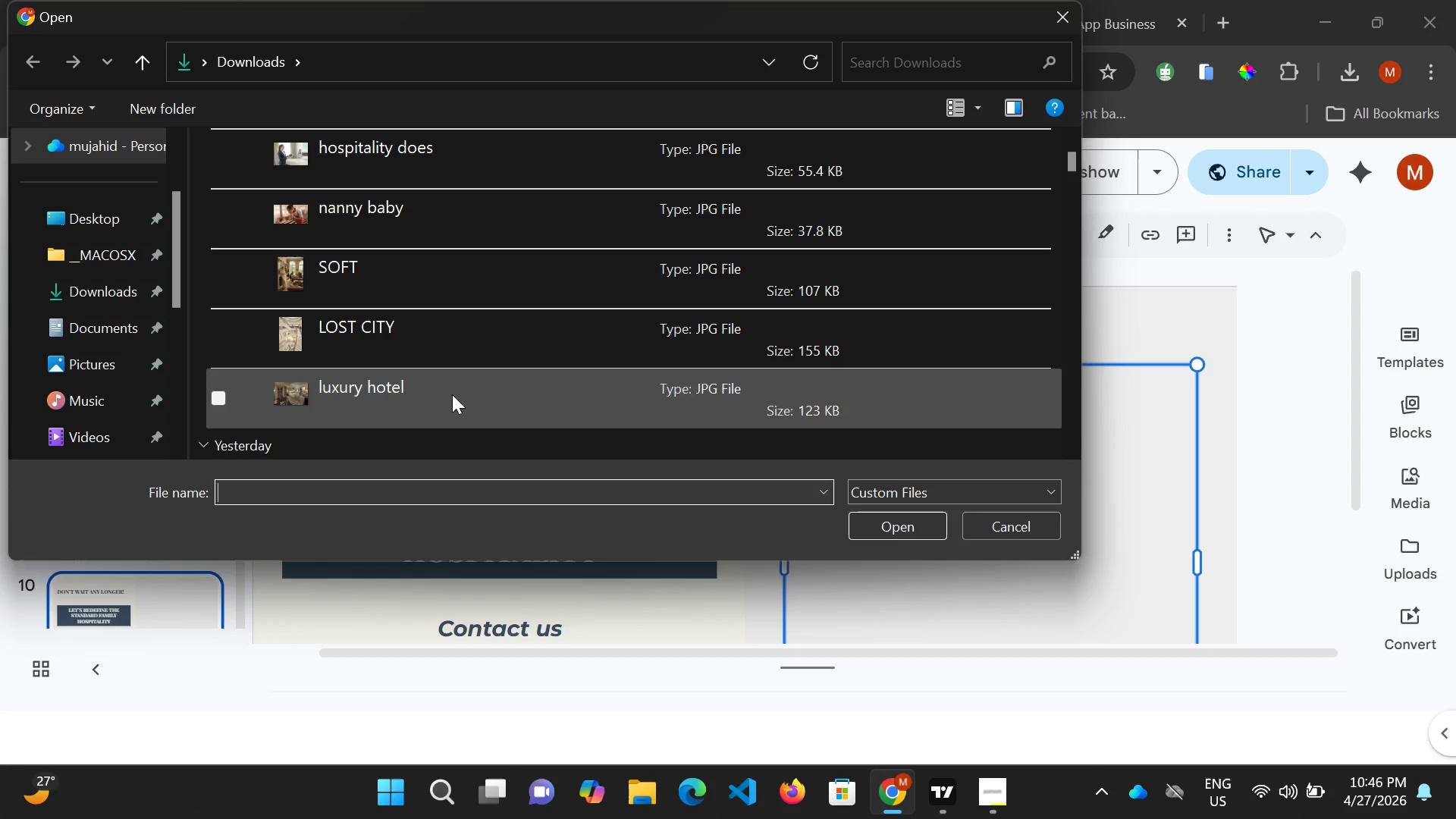 
left_click([452, 394])
 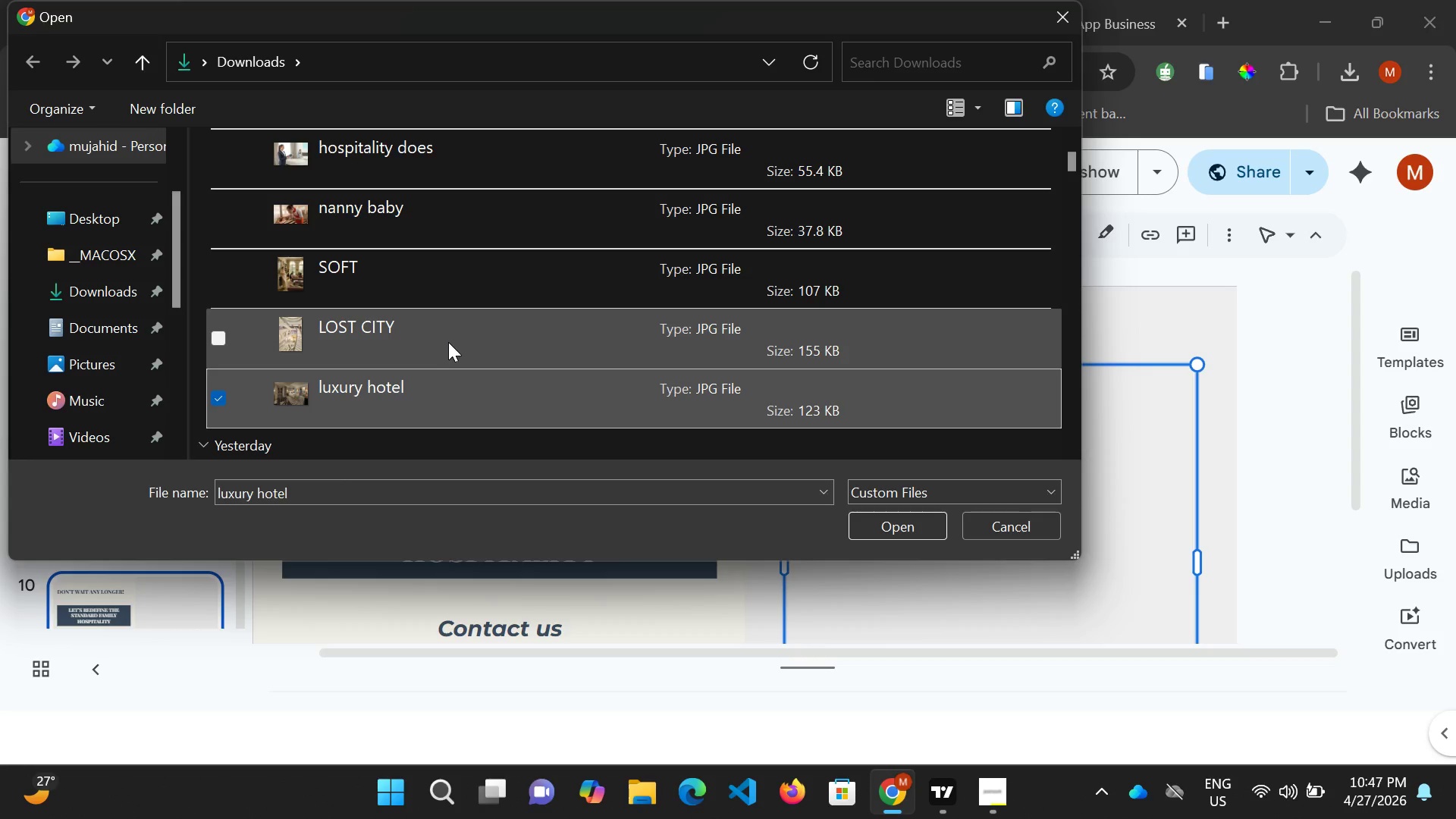 
scroll: coordinate [399, 255], scroll_direction: down, amount: 2.0
 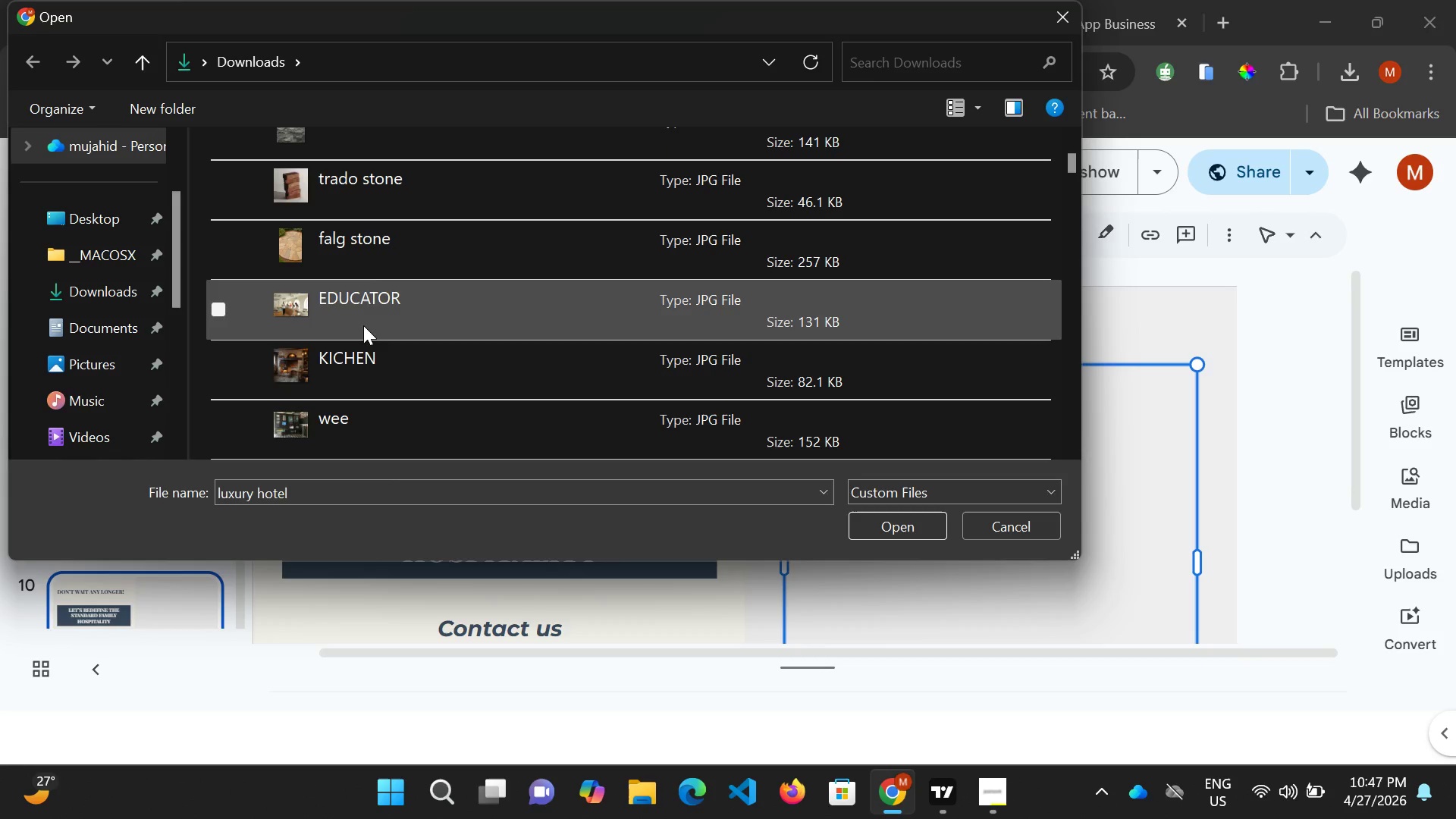 
scroll: coordinate [377, 215], scroll_direction: up, amount: 4.0
 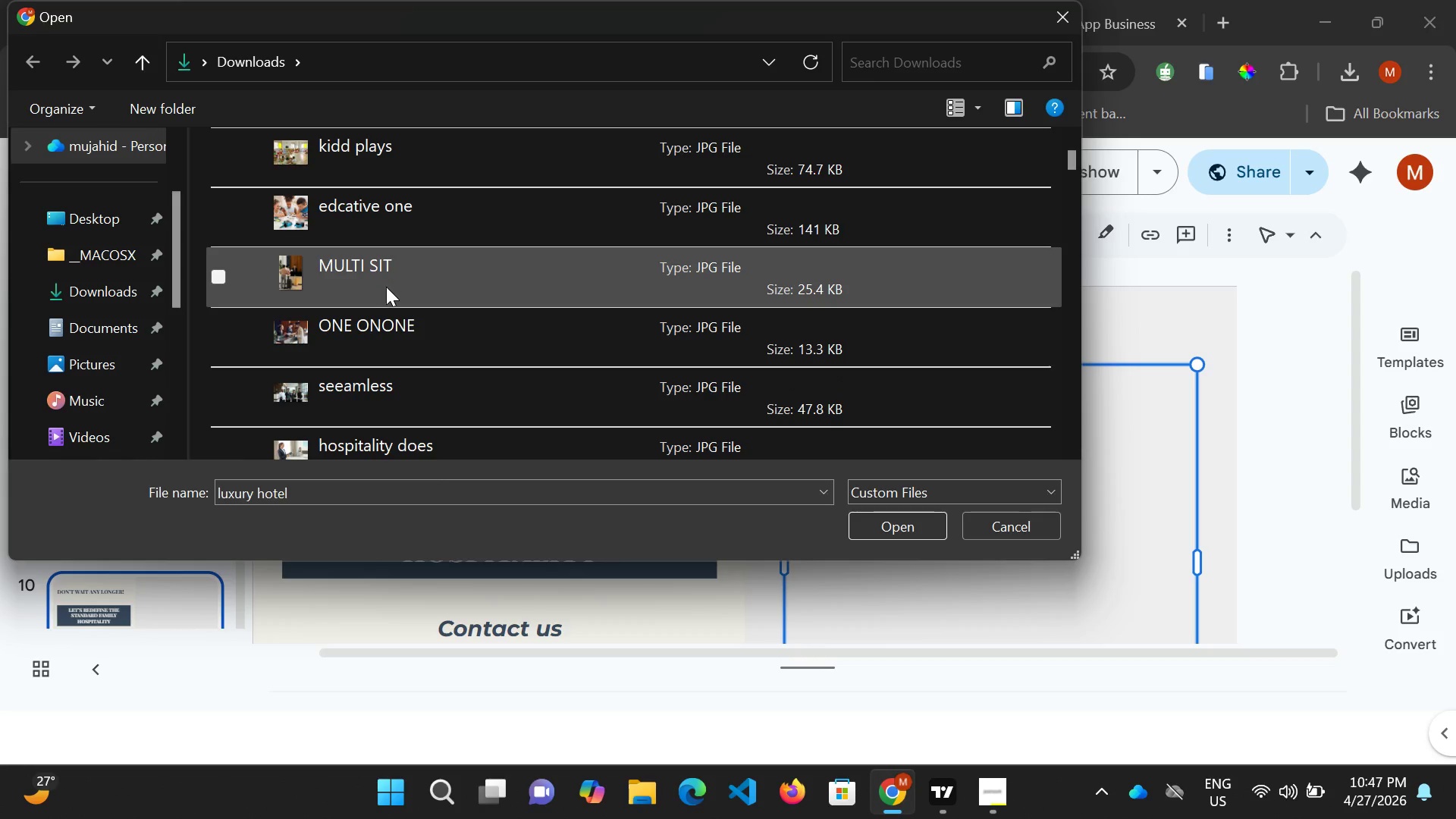 
left_click([377, 388])
 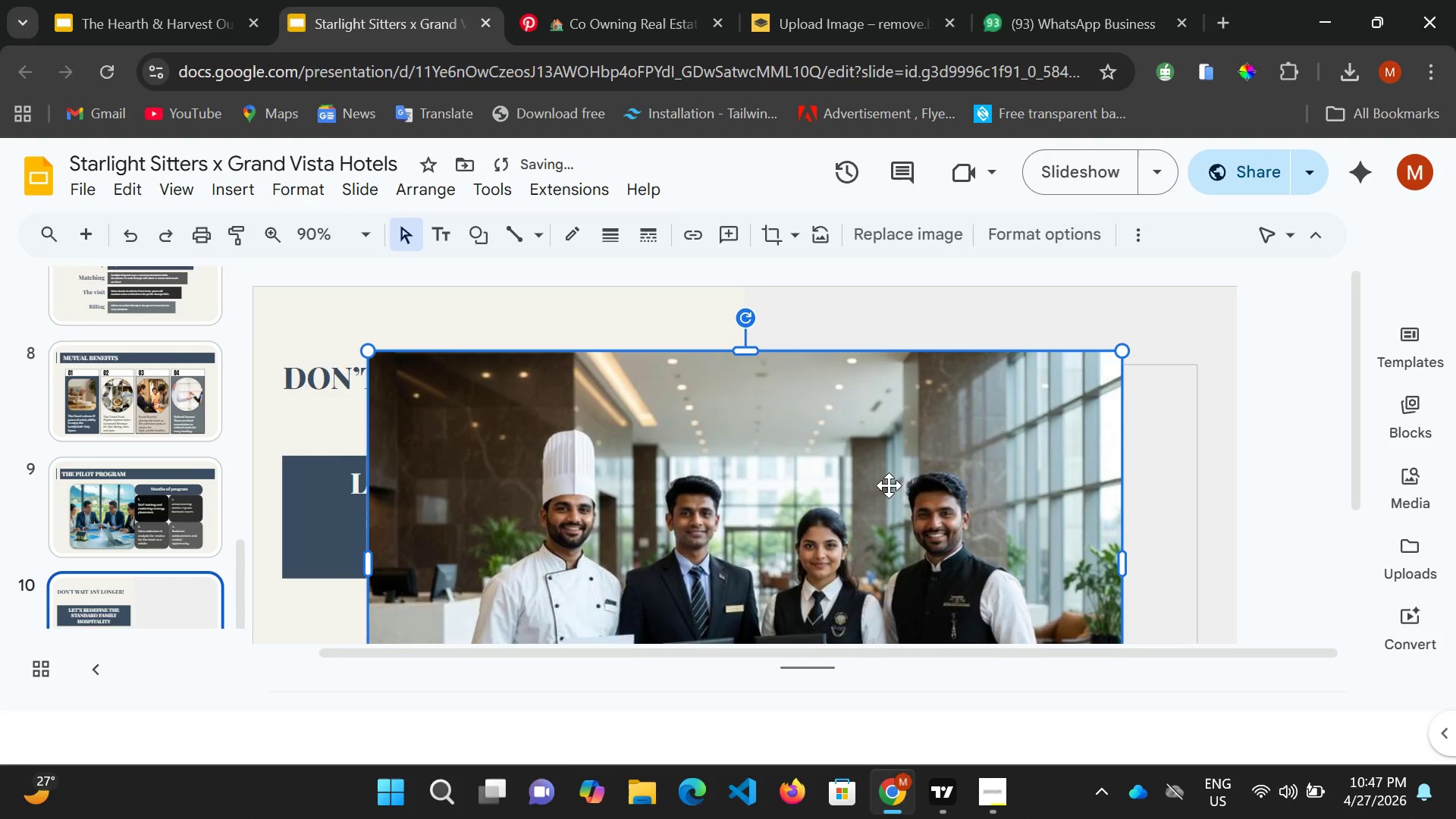 
scroll: coordinate [928, 481], scroll_direction: down, amount: 3.0
 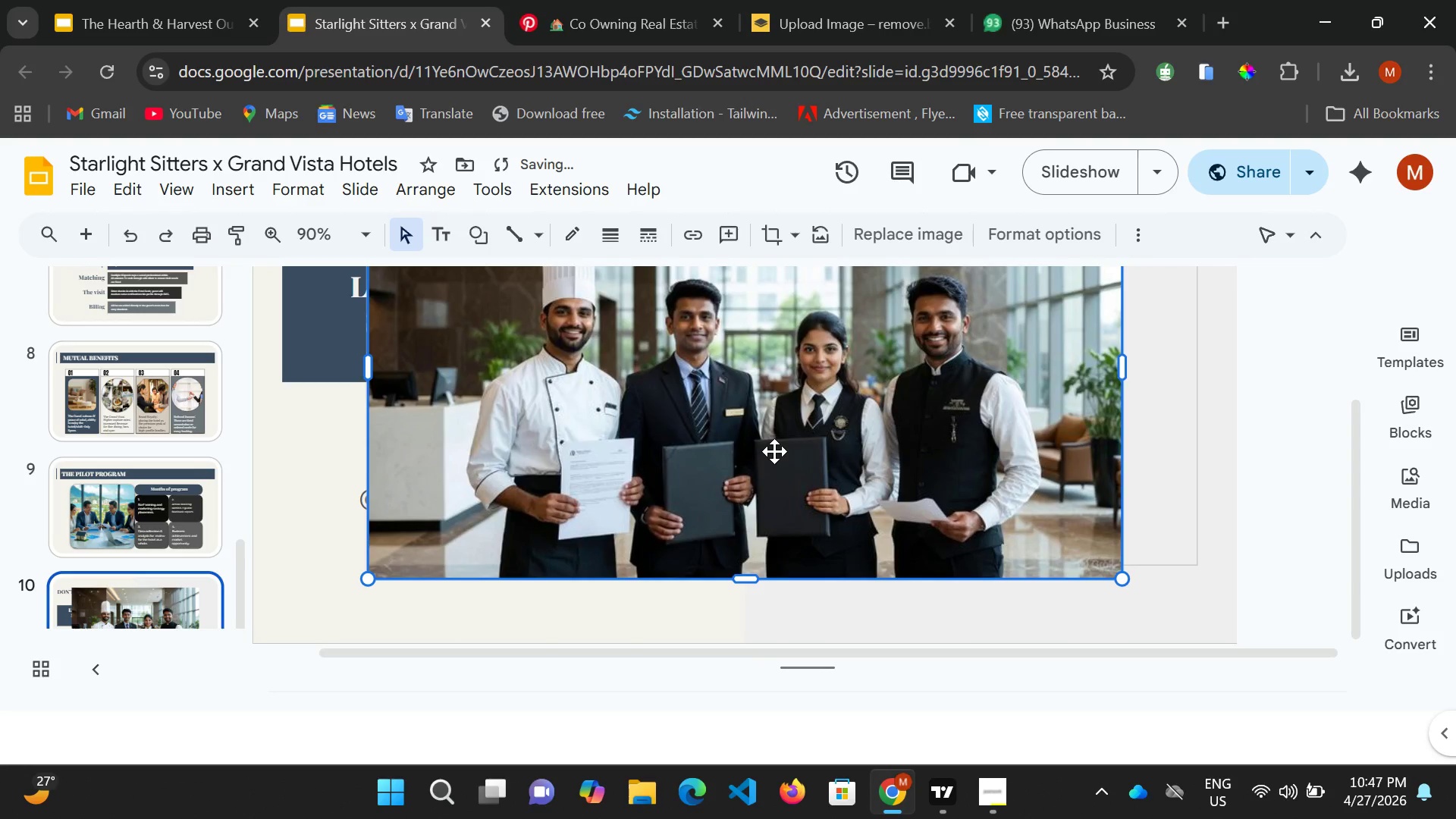 
scroll: coordinate [798, 427], scroll_direction: up, amount: 2.0
 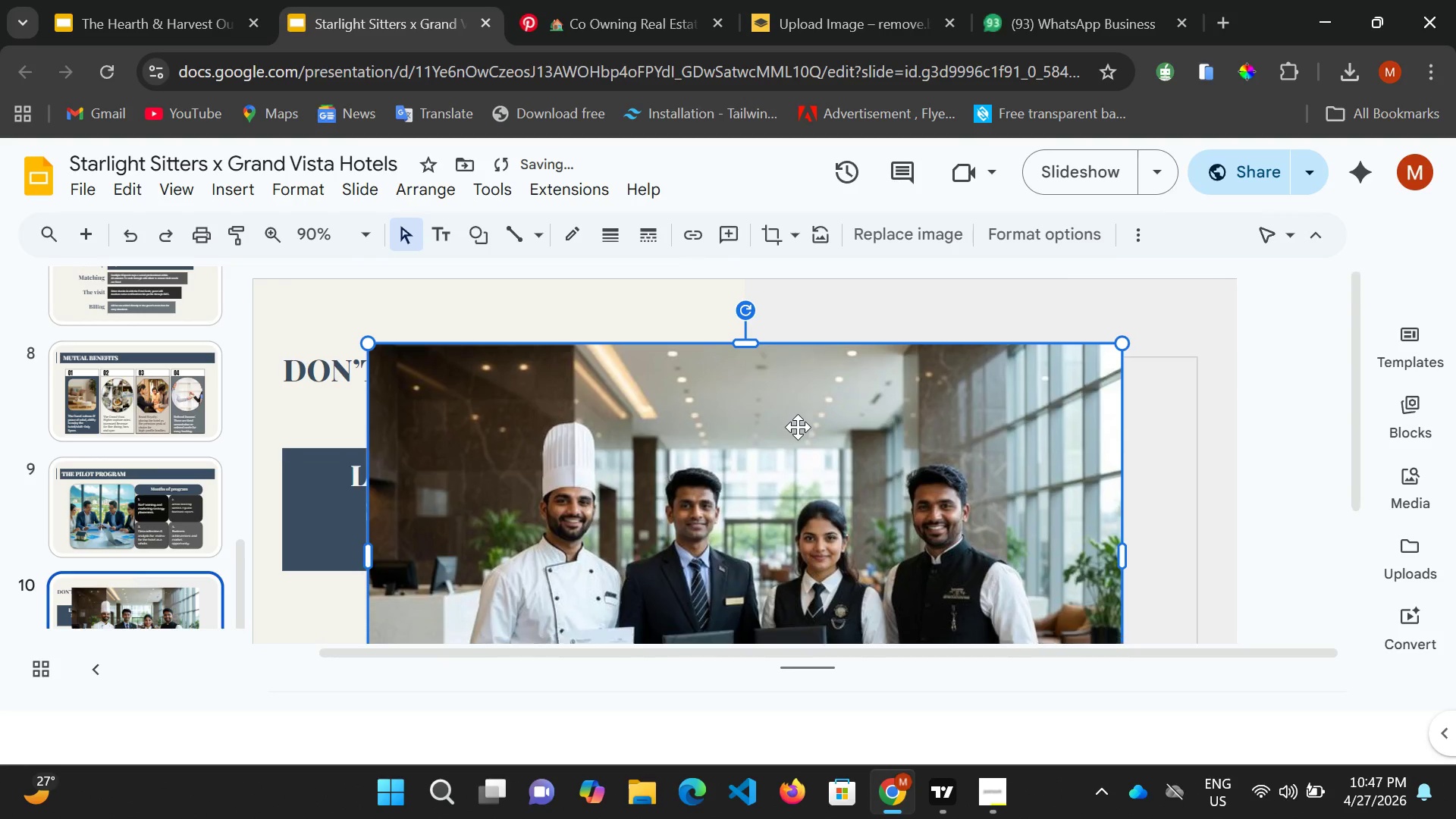 
scroll: coordinate [798, 427], scroll_direction: down, amount: 2.0
 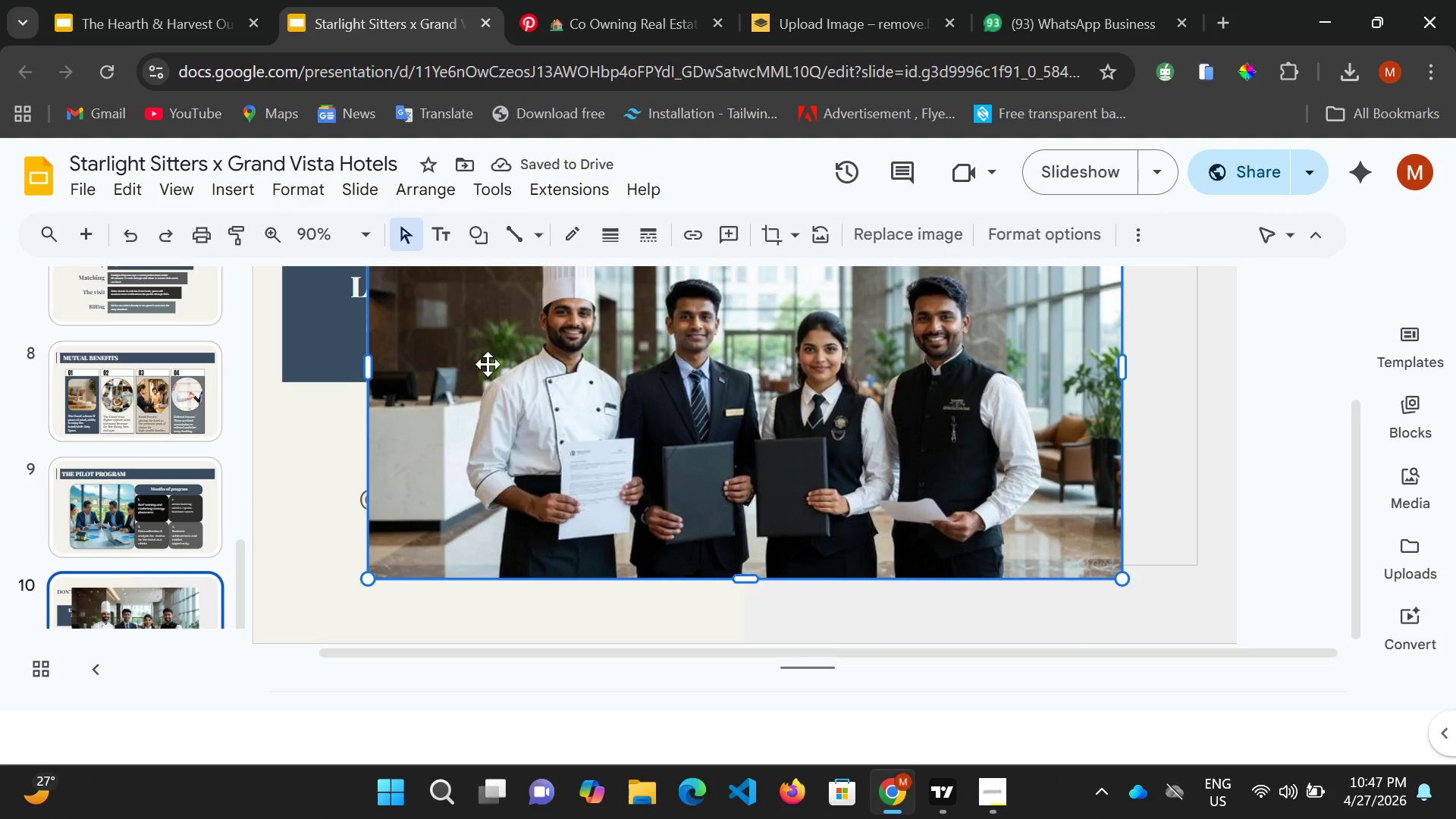 
scroll: coordinate [796, 400], scroll_direction: up, amount: 3.0
 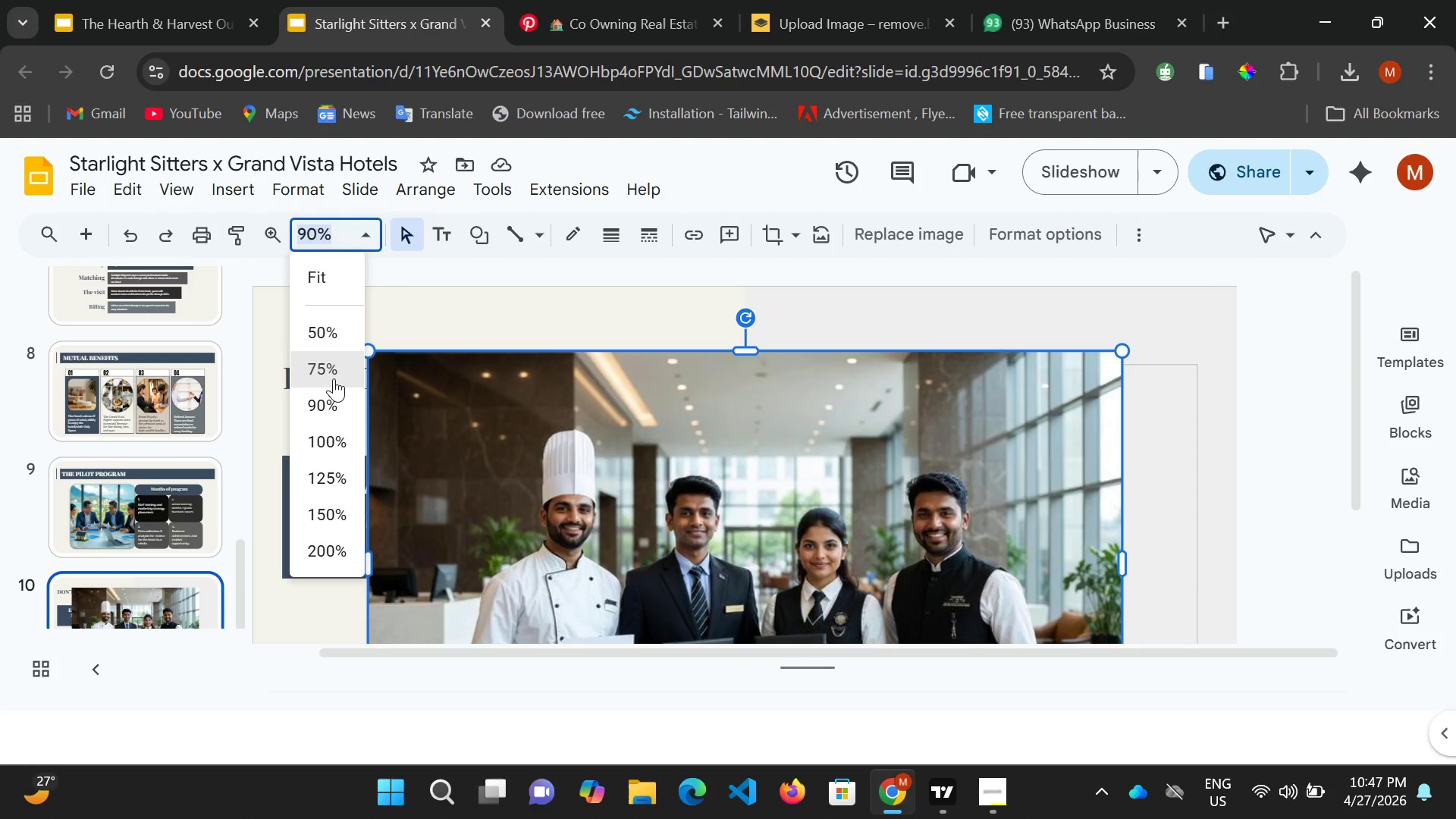 
left_click([334, 330])
 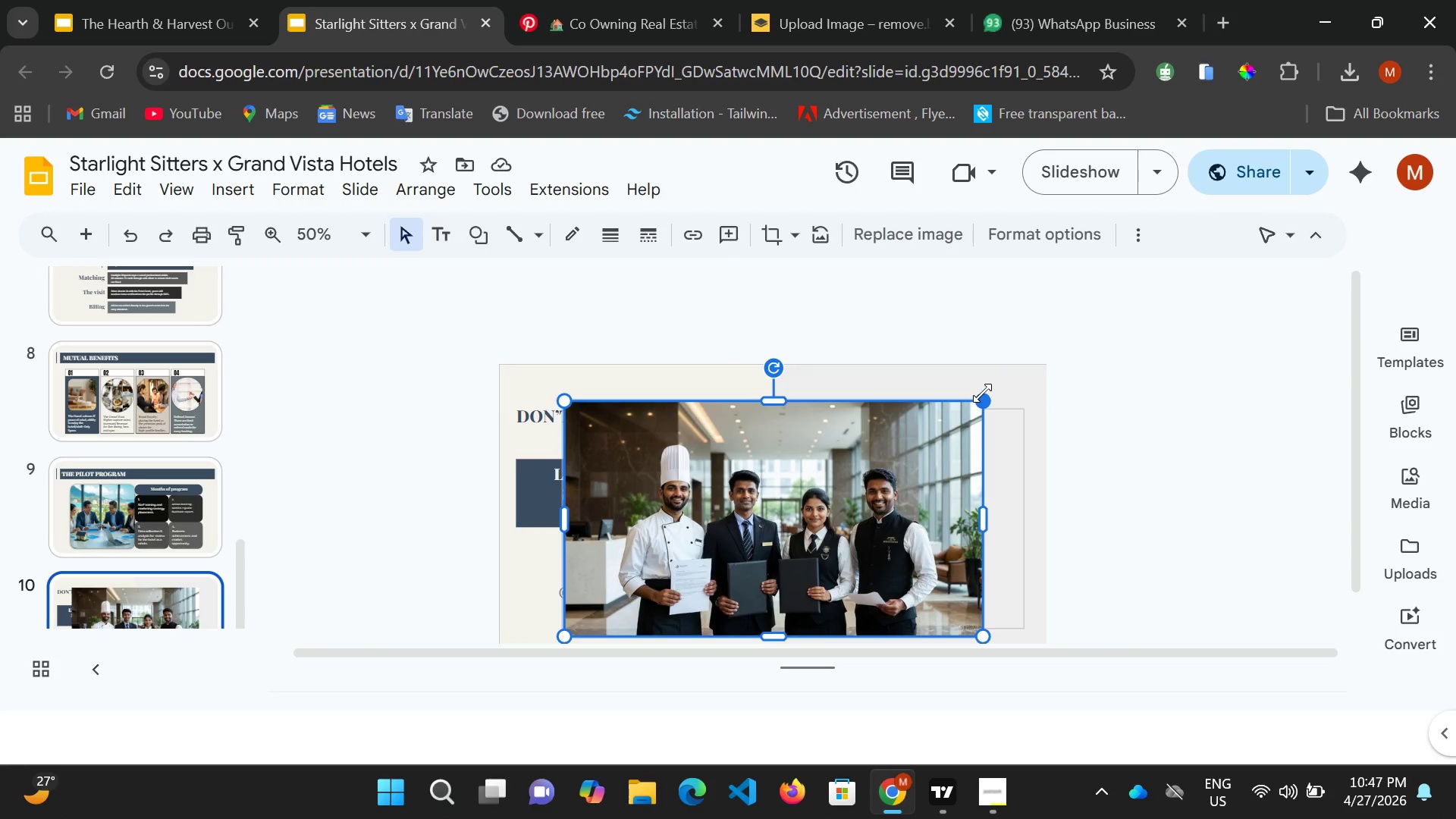 
left_click_drag(start_coordinate=[982, 393], to_coordinate=[776, 463])
 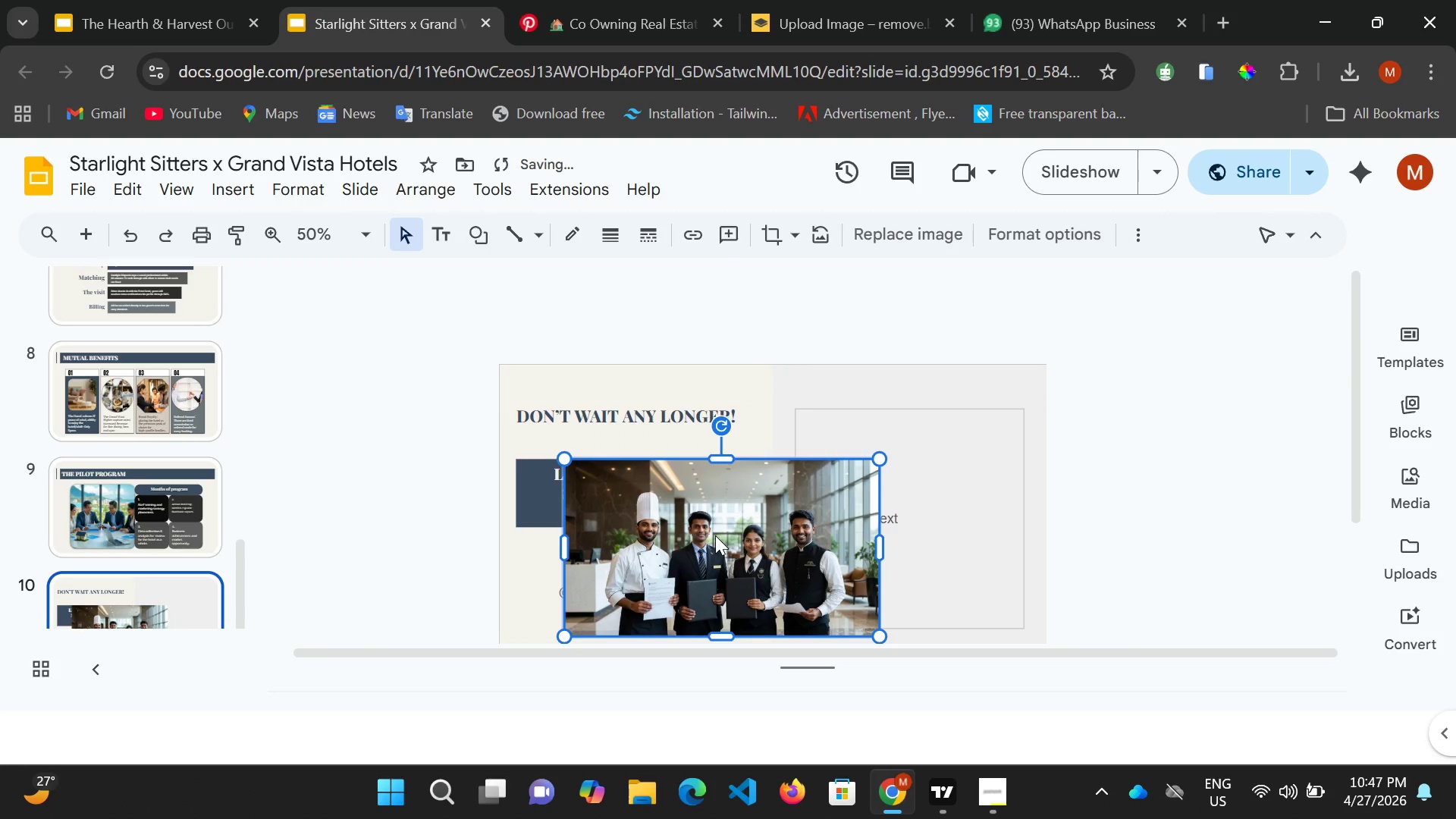 
left_click_drag(start_coordinate=[715, 535], to_coordinate=[874, 515])
 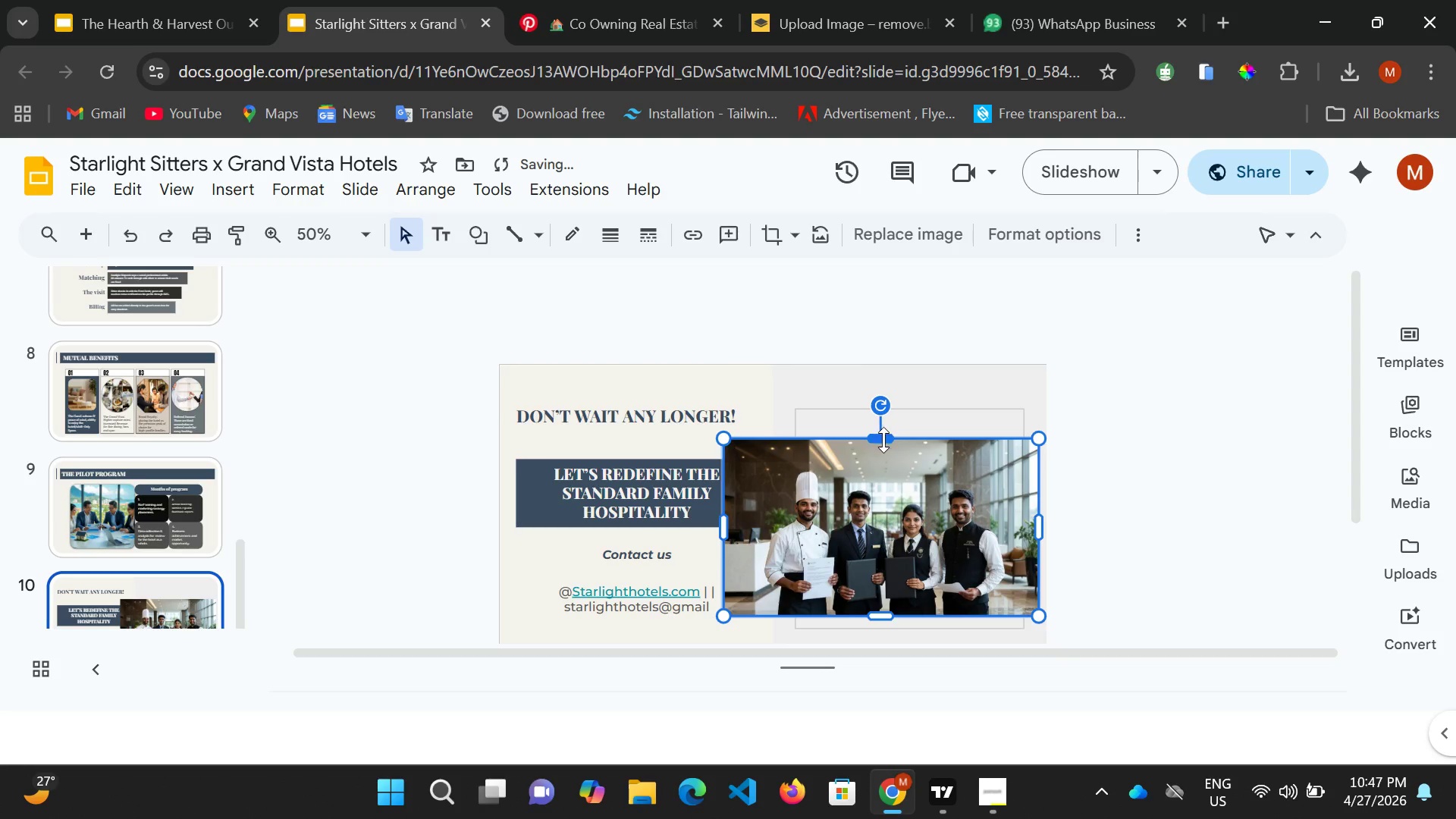 
left_click_drag(start_coordinate=[885, 441], to_coordinate=[893, 403])
 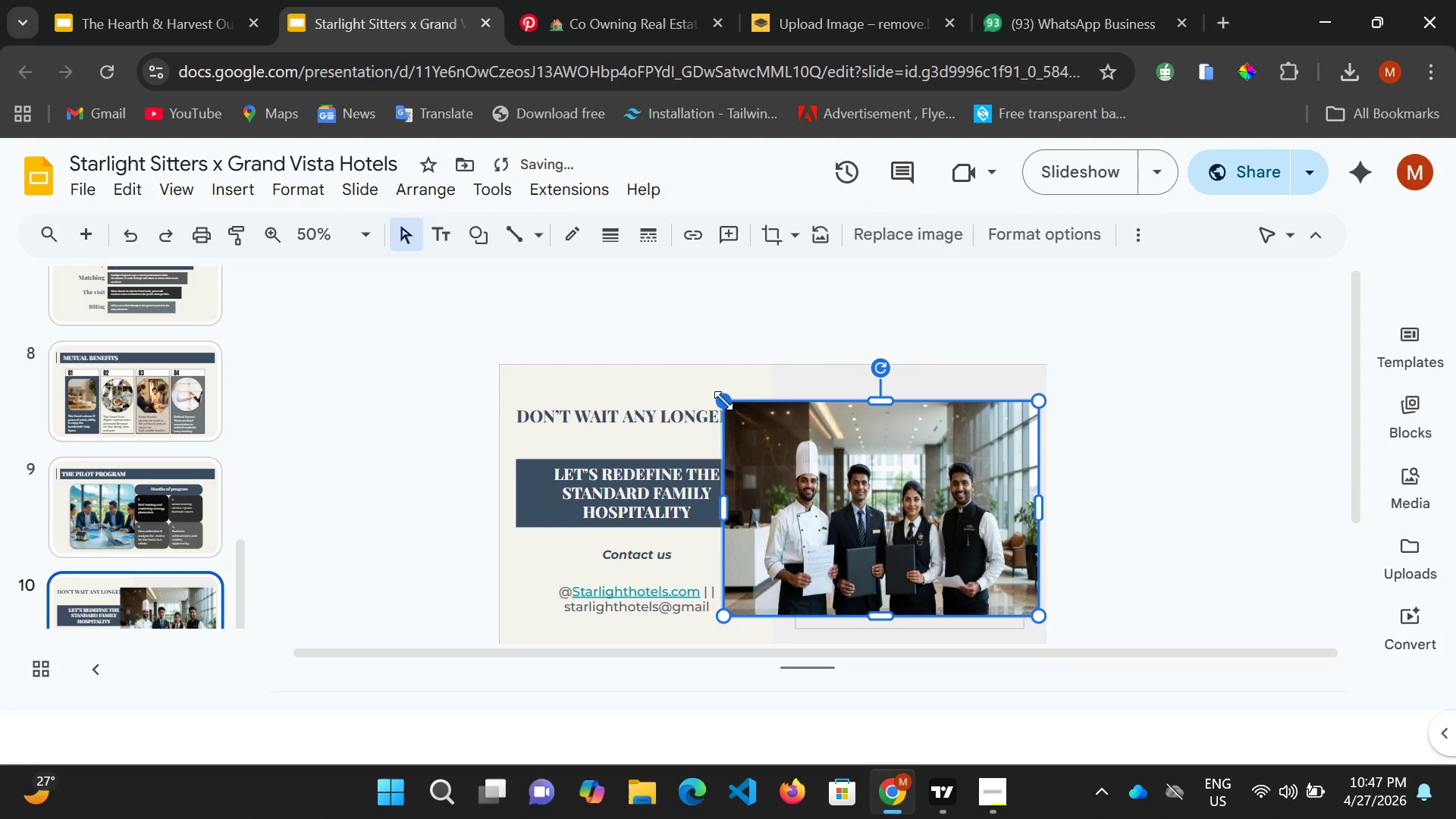 
left_click([715, 391])
 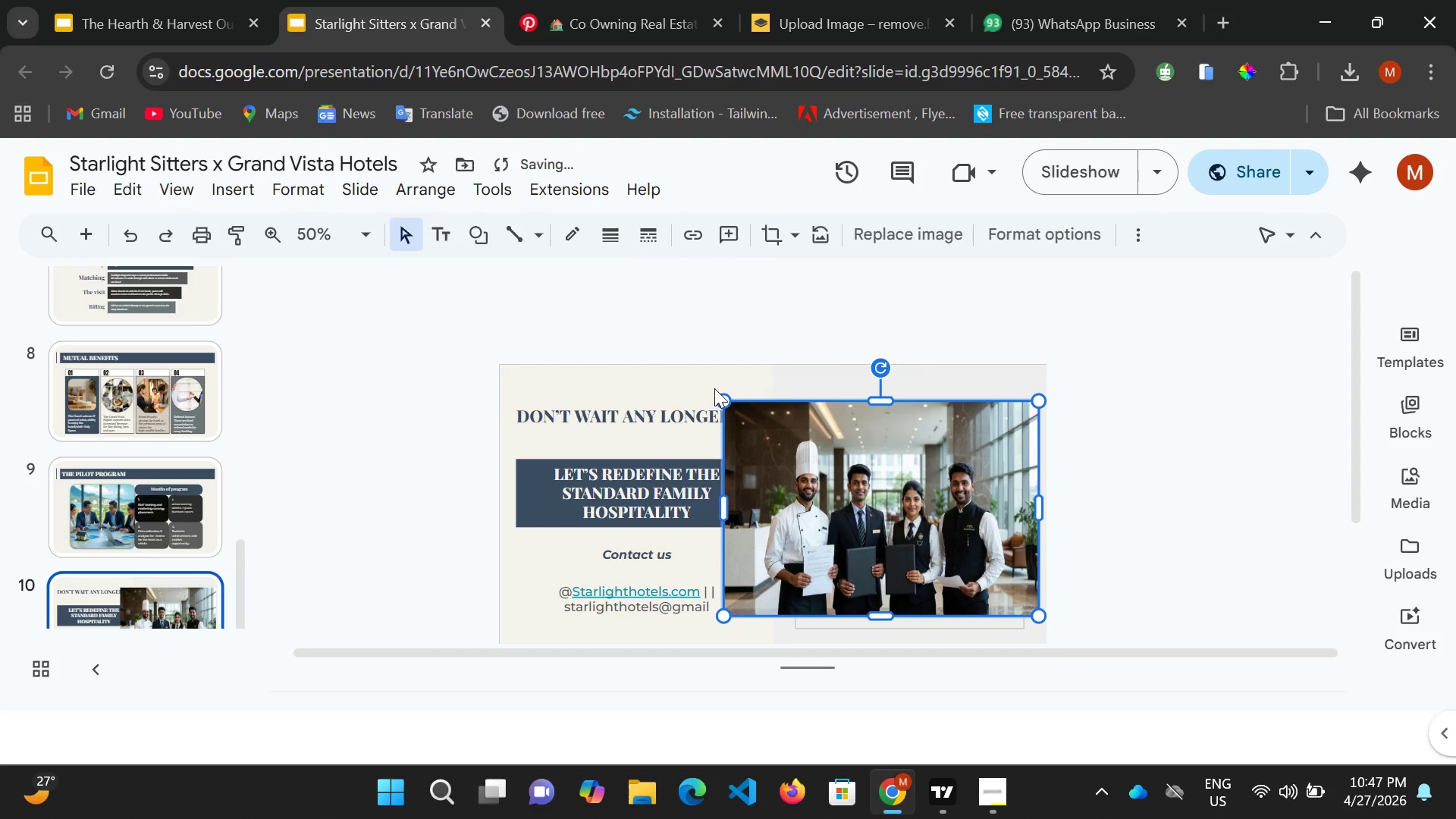 
left_click_drag(start_coordinate=[714, 388], to_coordinate=[796, 436])
 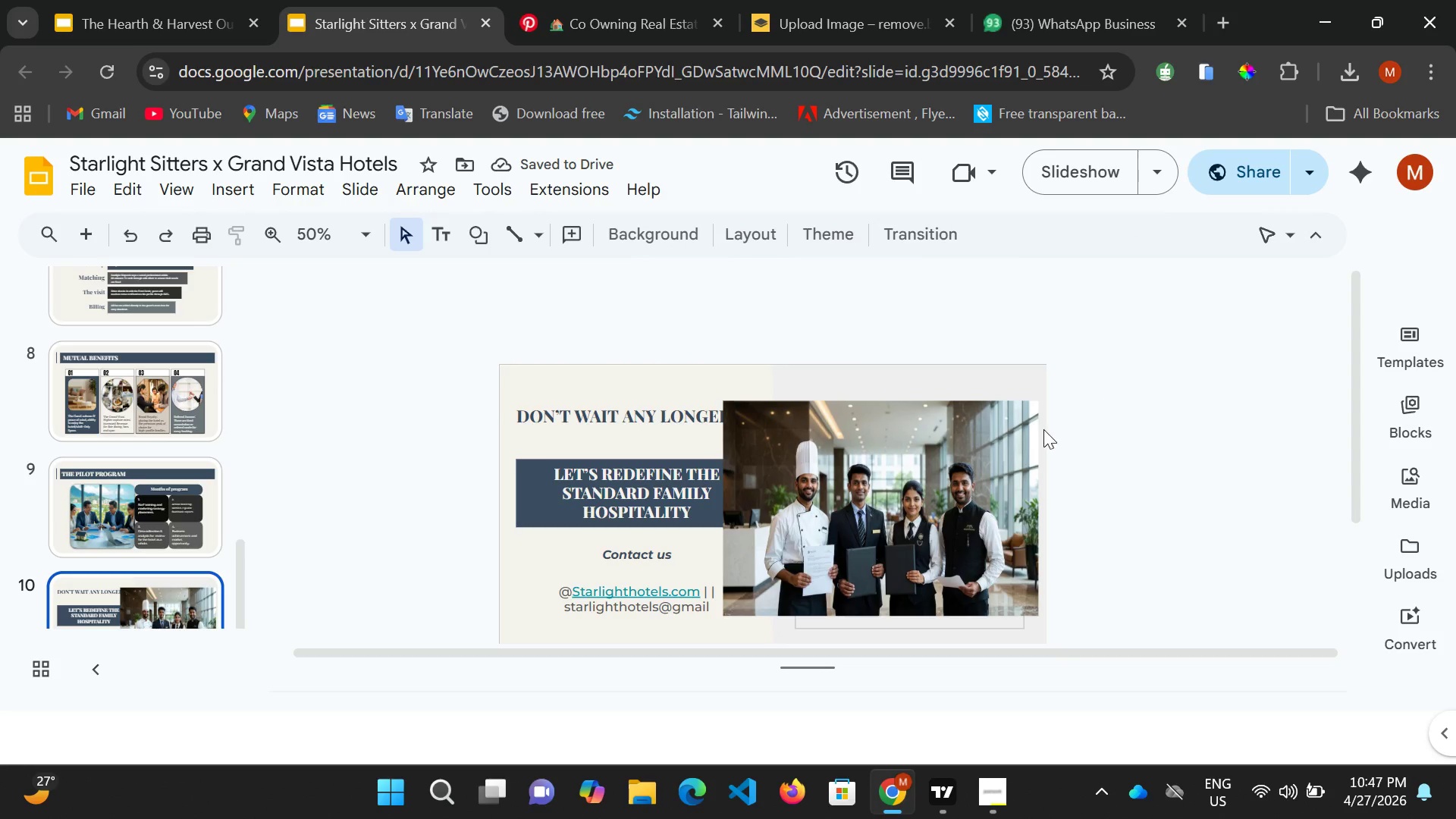 
double_click([1006, 439])
 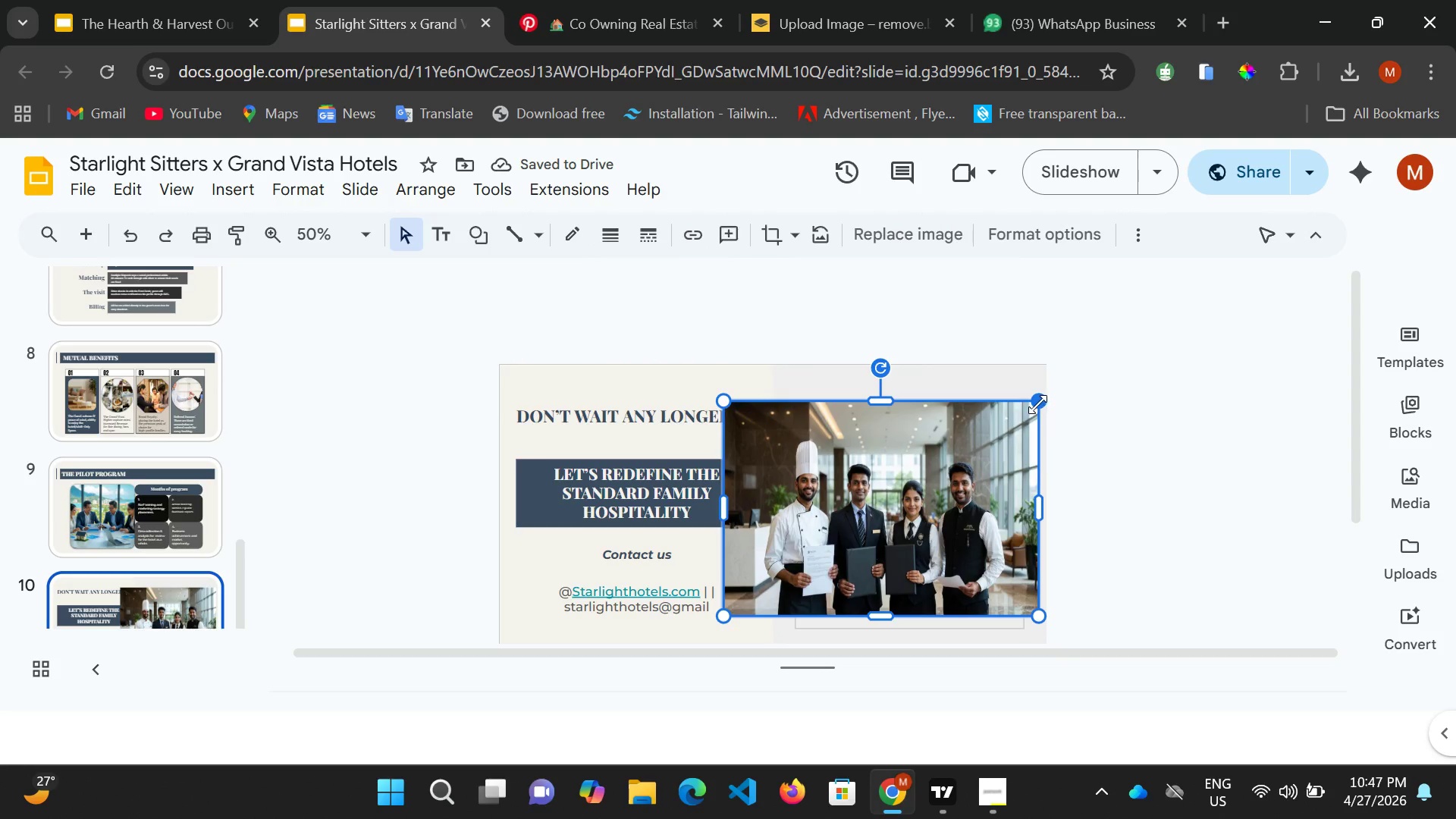 
left_click_drag(start_coordinate=[1039, 400], to_coordinate=[965, 441])
 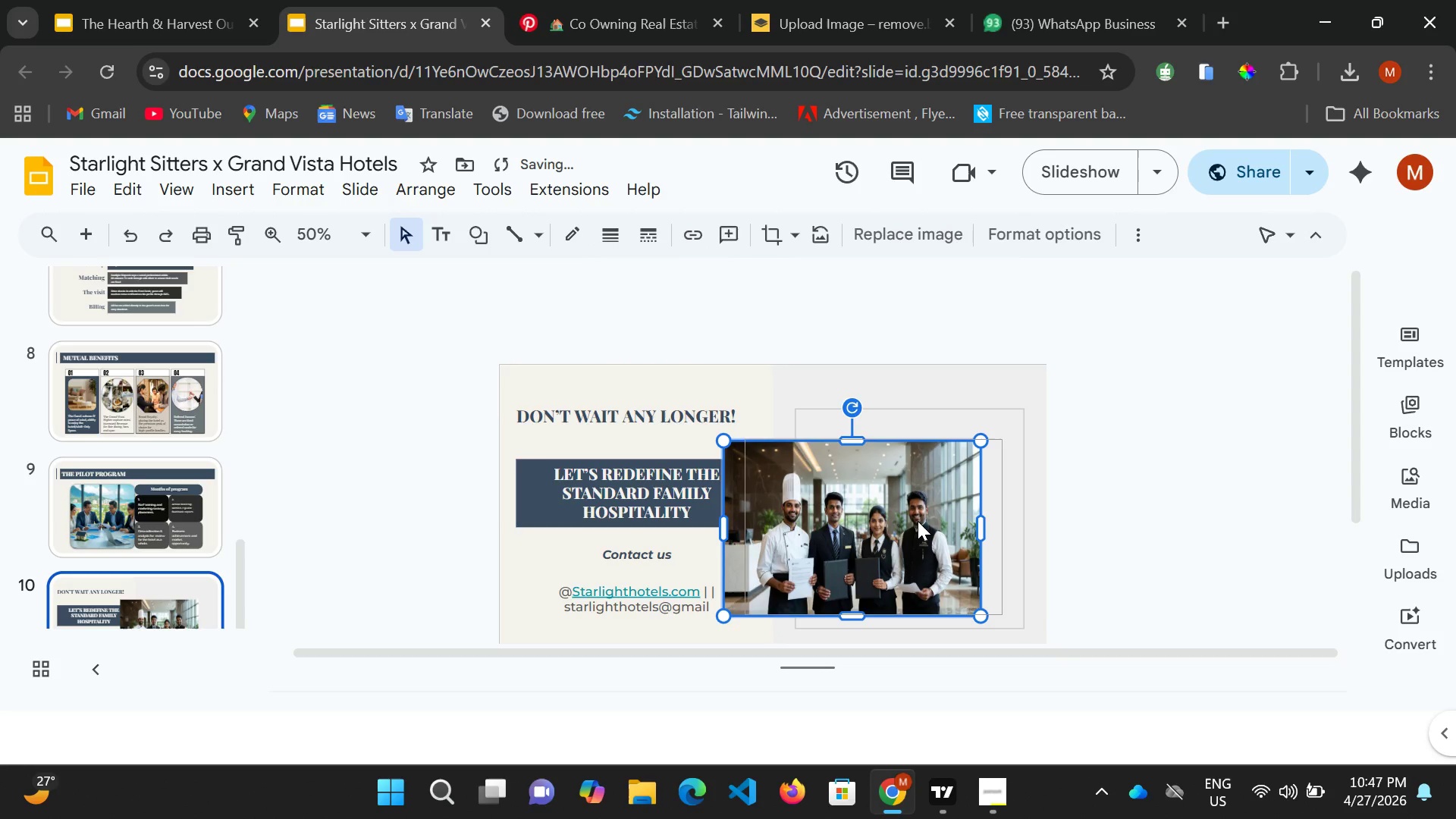 
left_click_drag(start_coordinate=[891, 524], to_coordinate=[938, 509])
 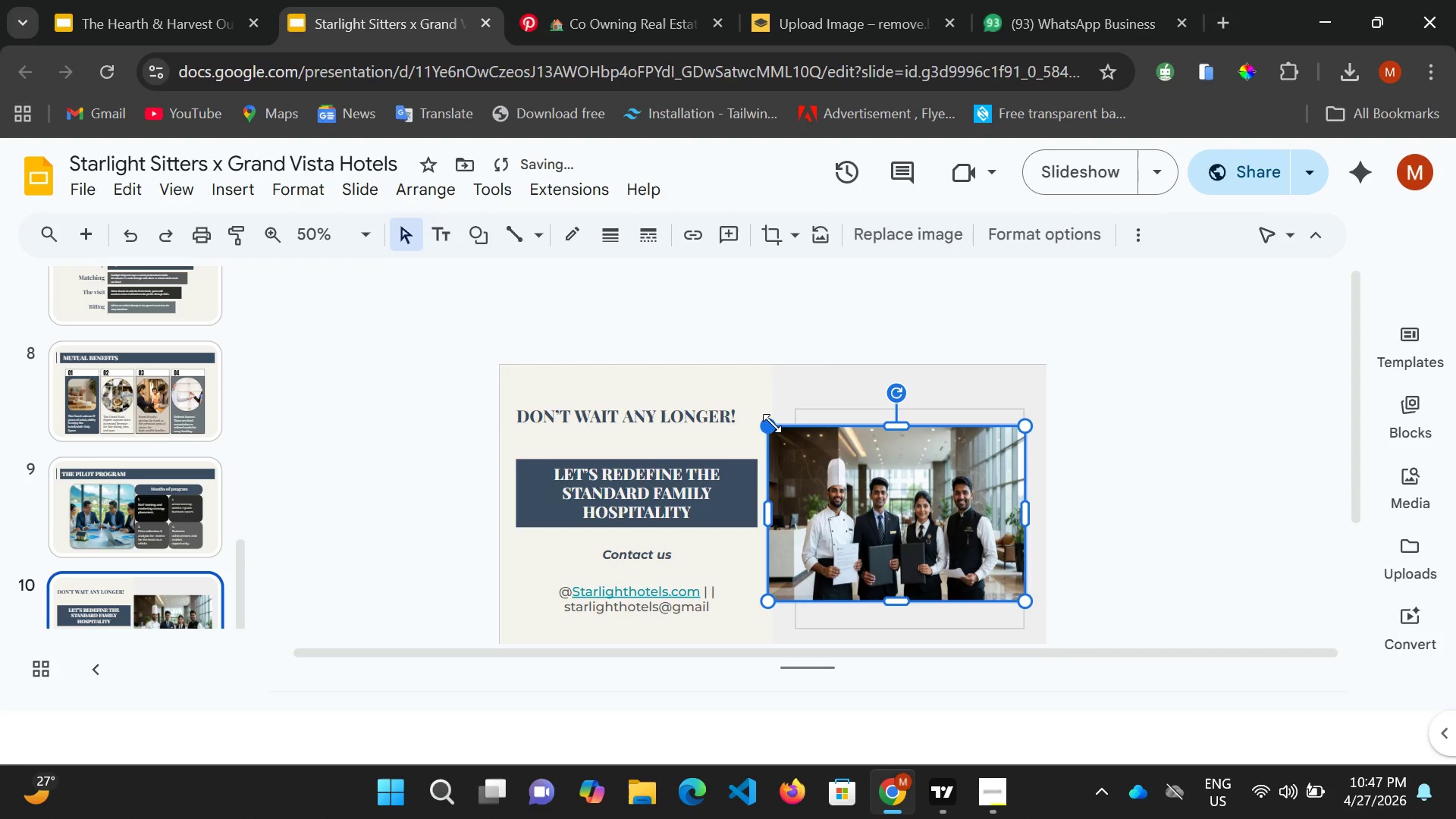 
left_click_drag(start_coordinate=[771, 423], to_coordinate=[795, 433])
 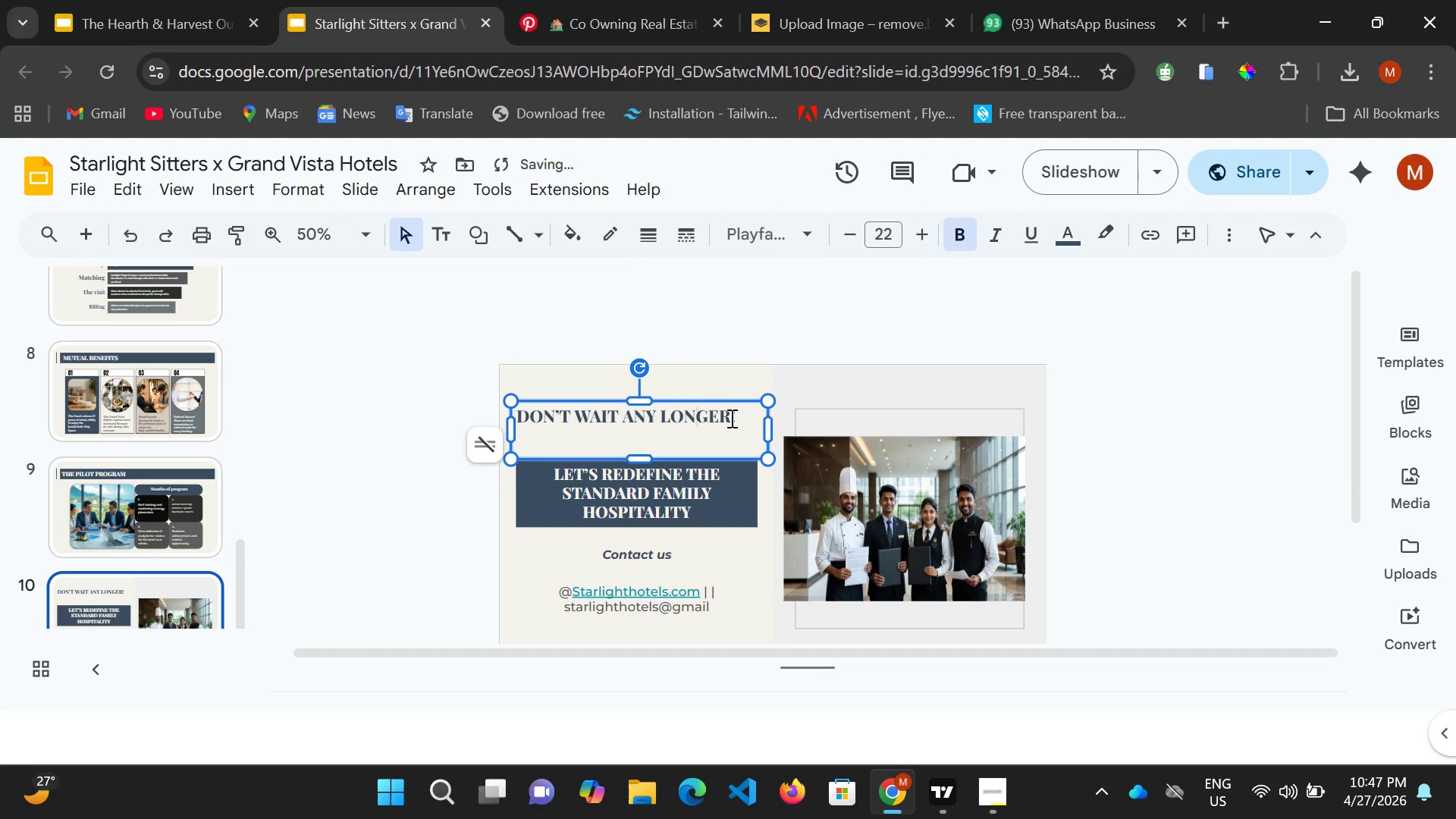 
key(ArrowRight)
 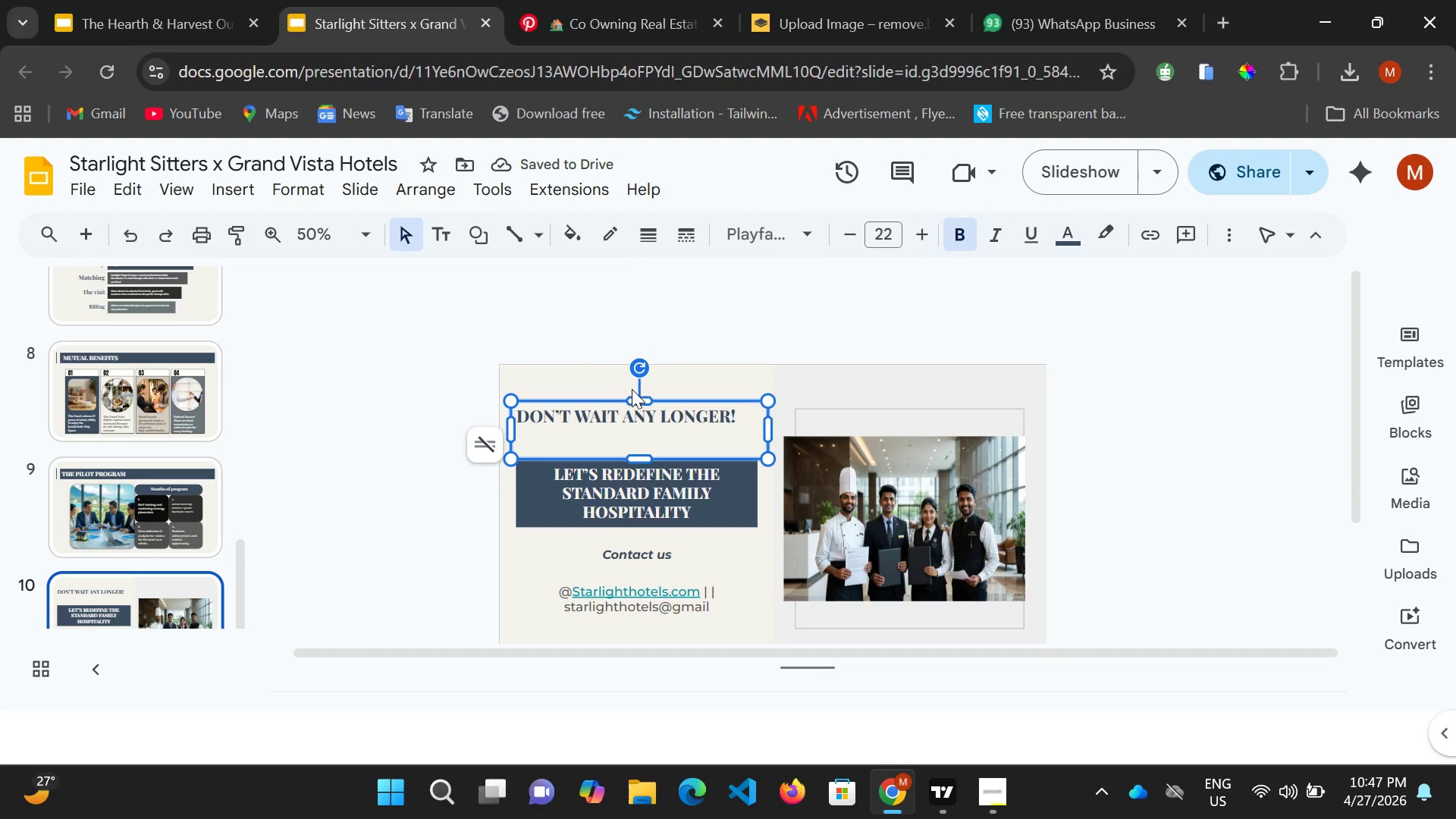 
left_click([632, 394])
 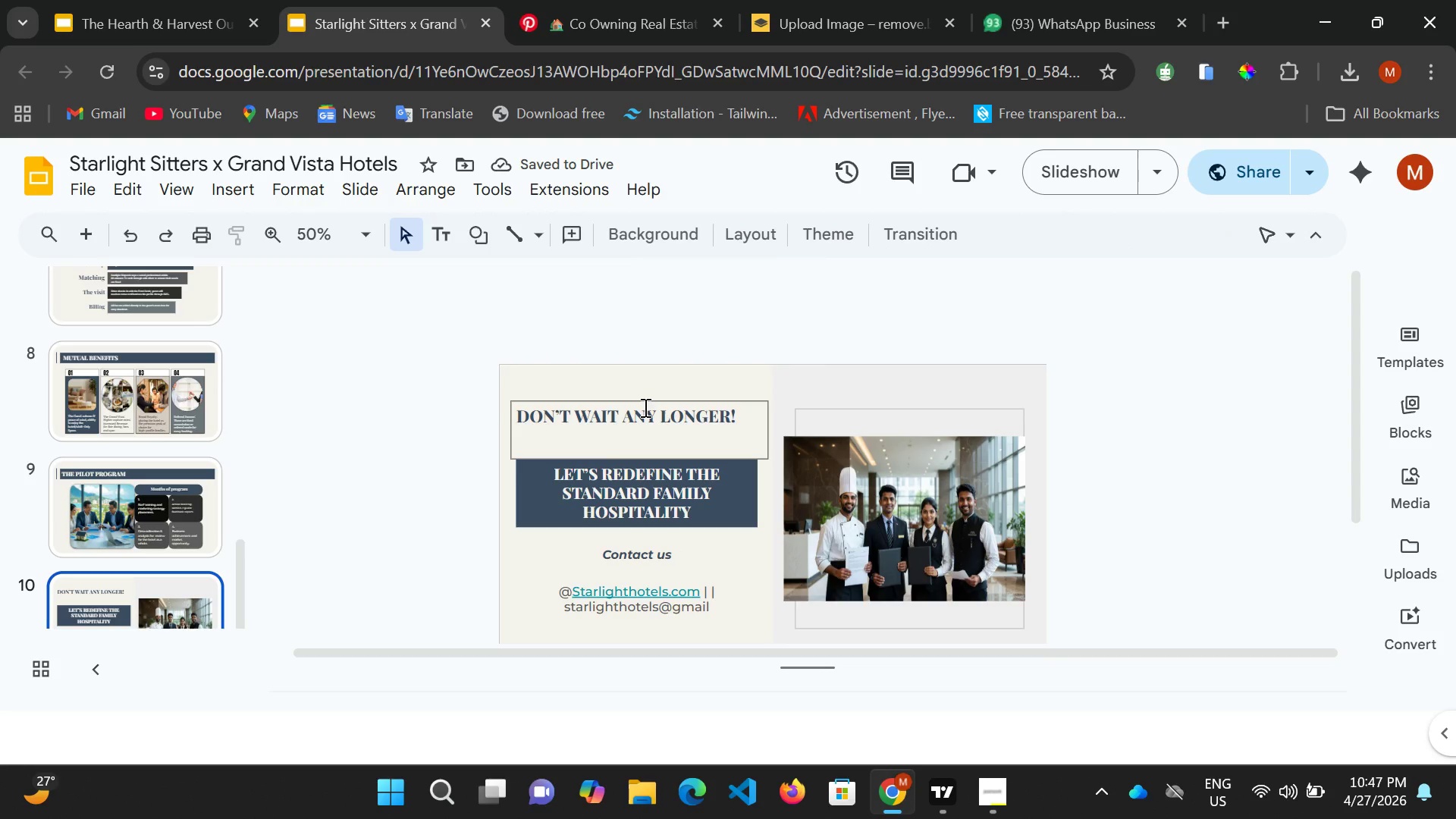 
left_click([644, 407])
 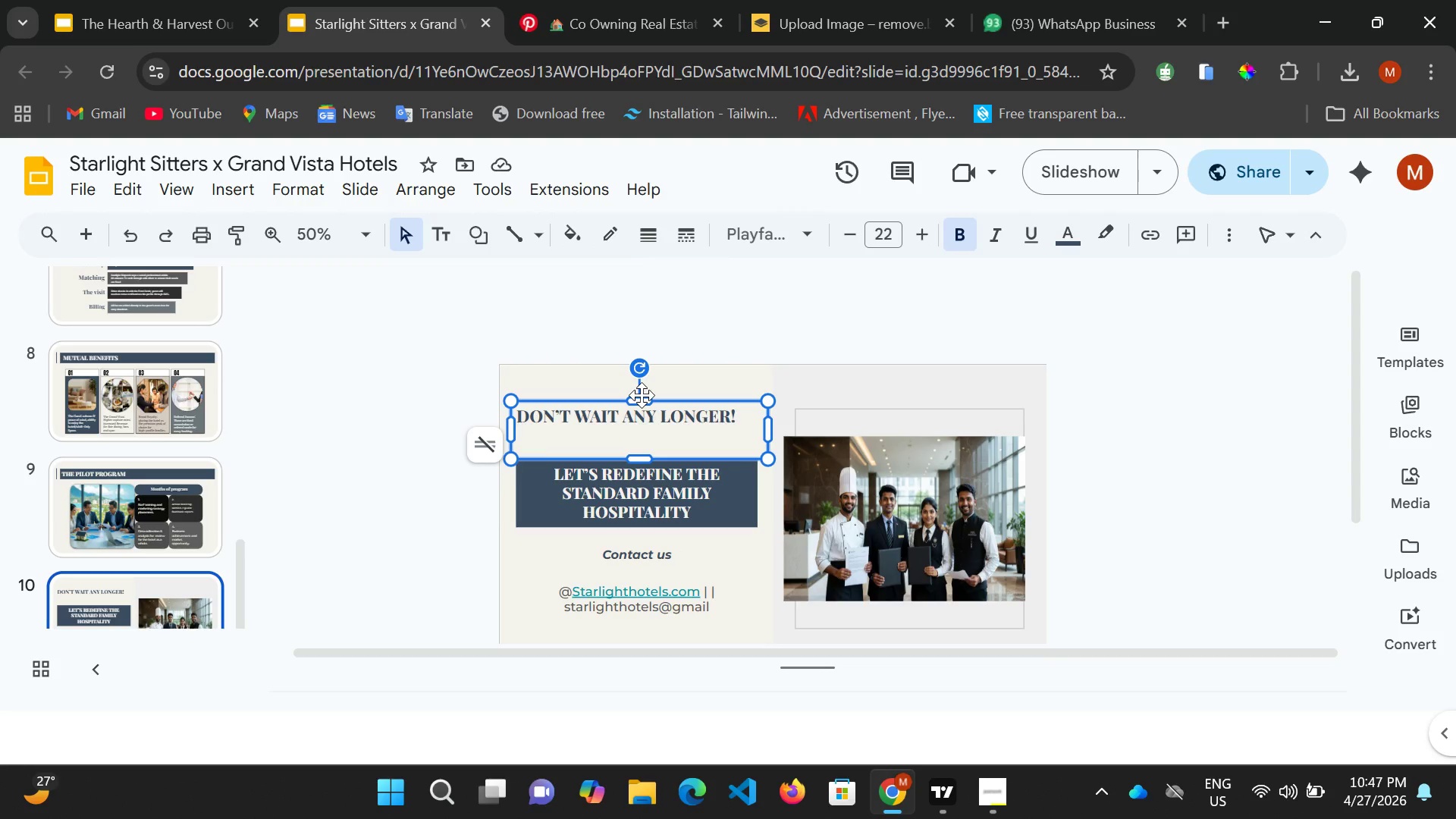 
left_click([642, 395])
 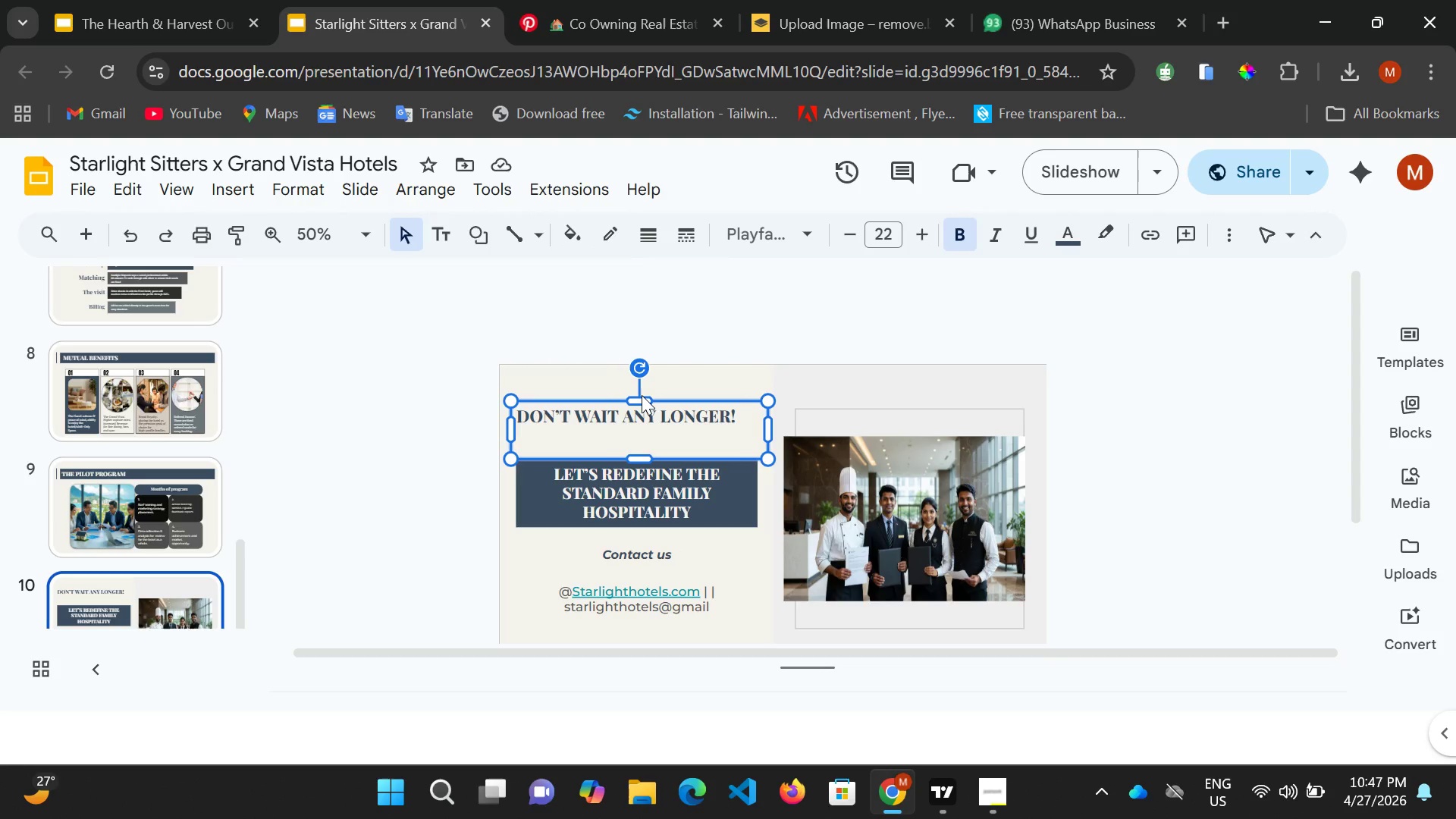 
key(ArrowRight)
 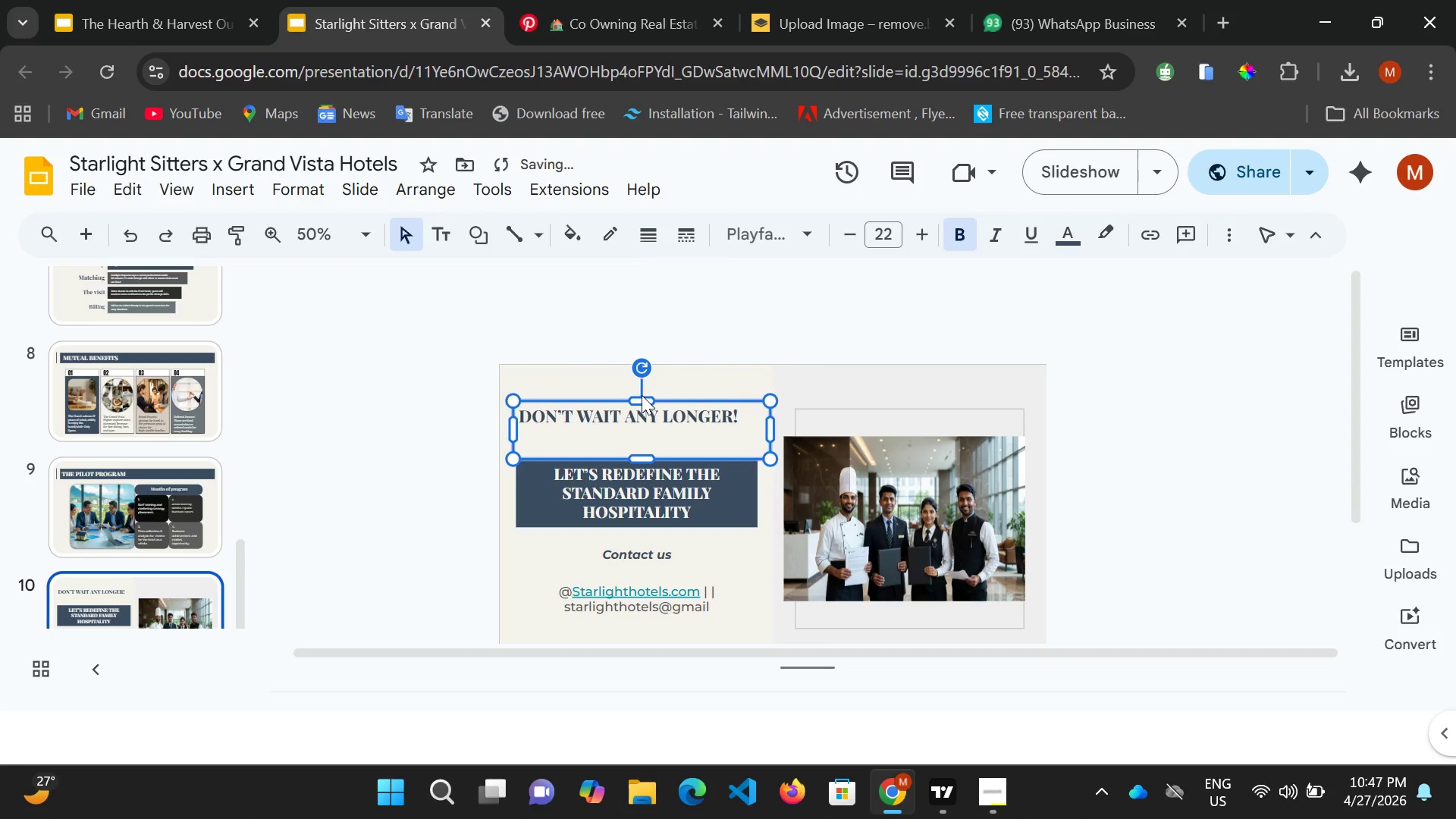 
key(ArrowRight)
 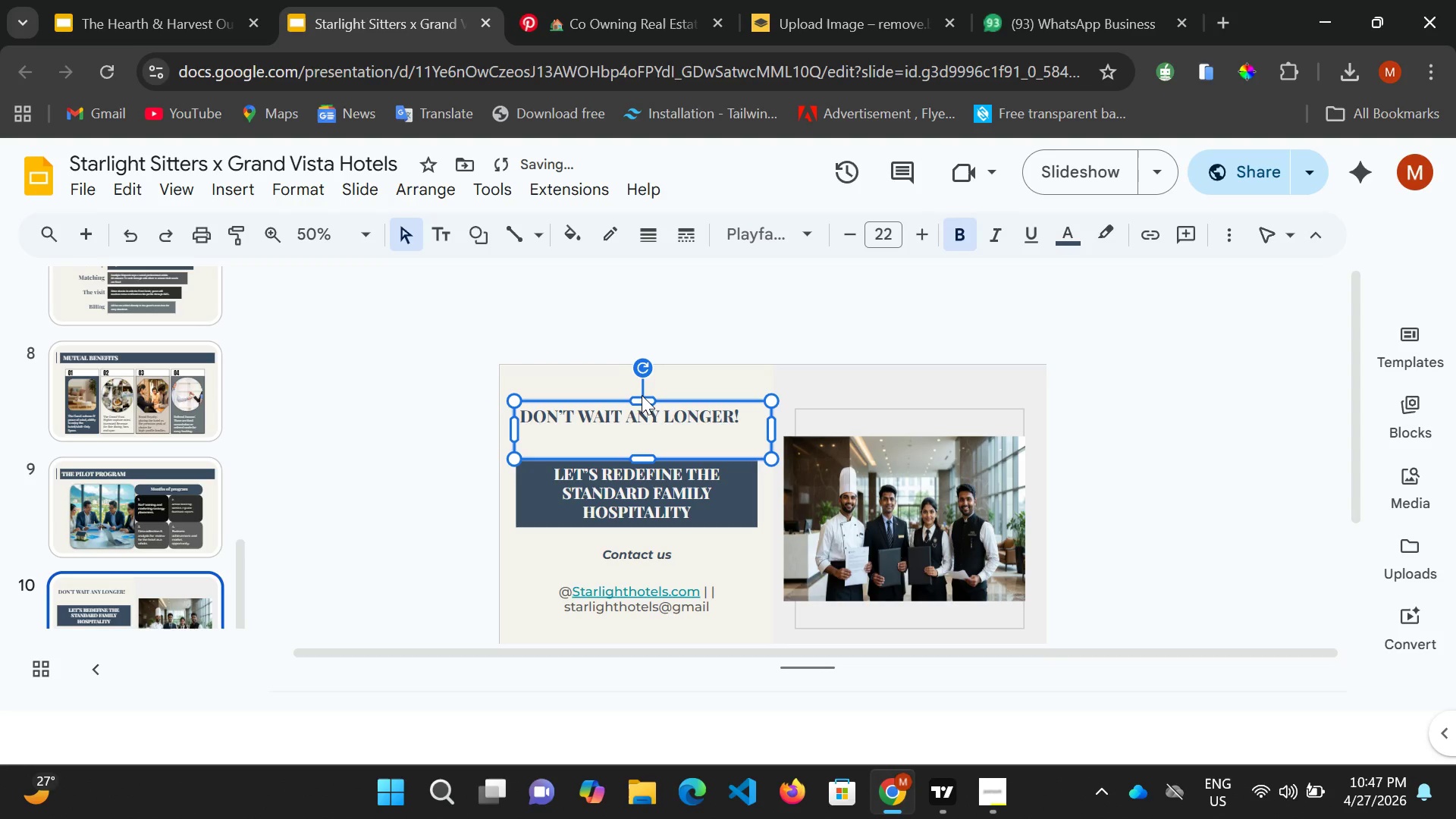 
key(ArrowRight)
 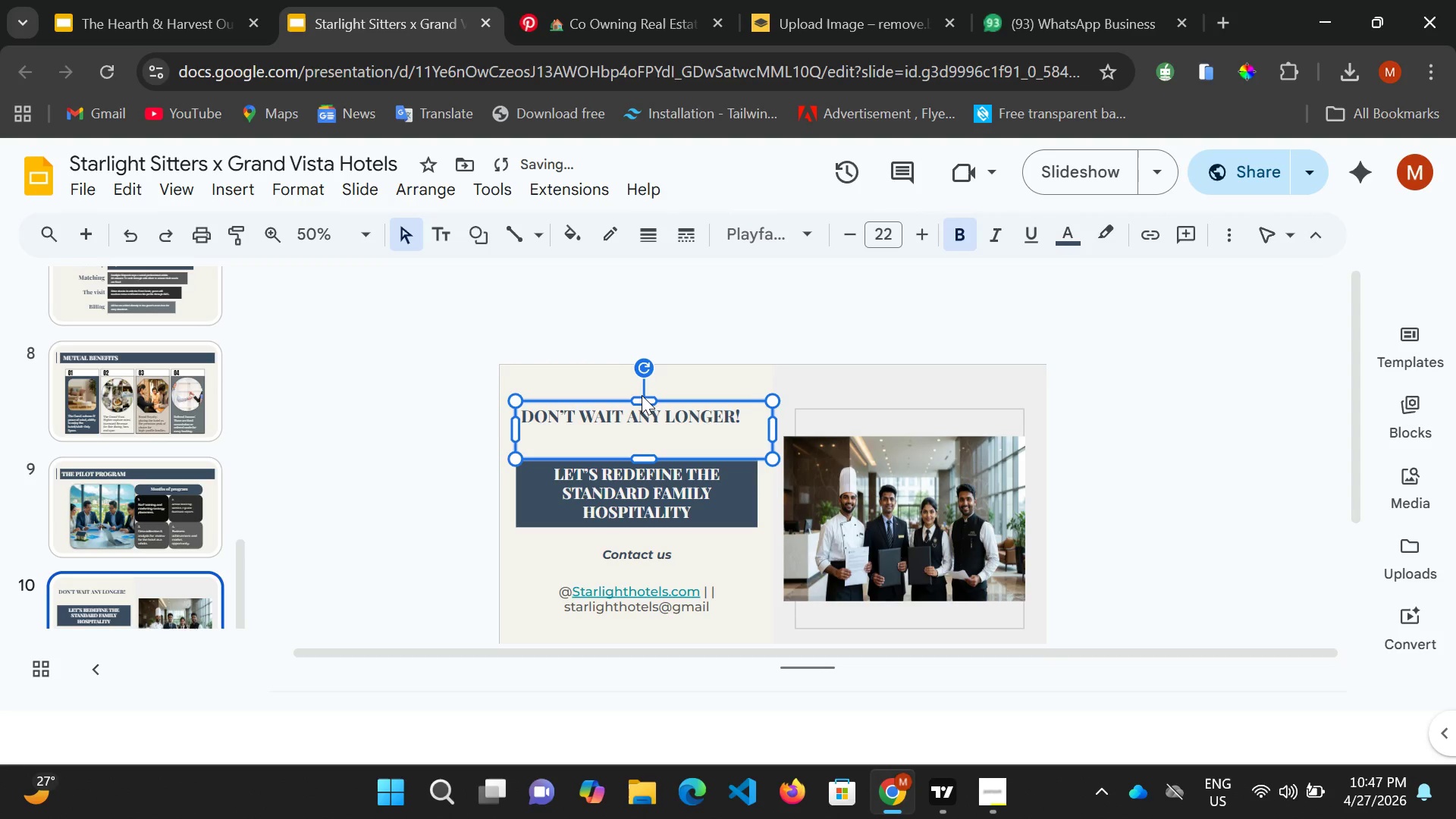 
key(ArrowRight)
 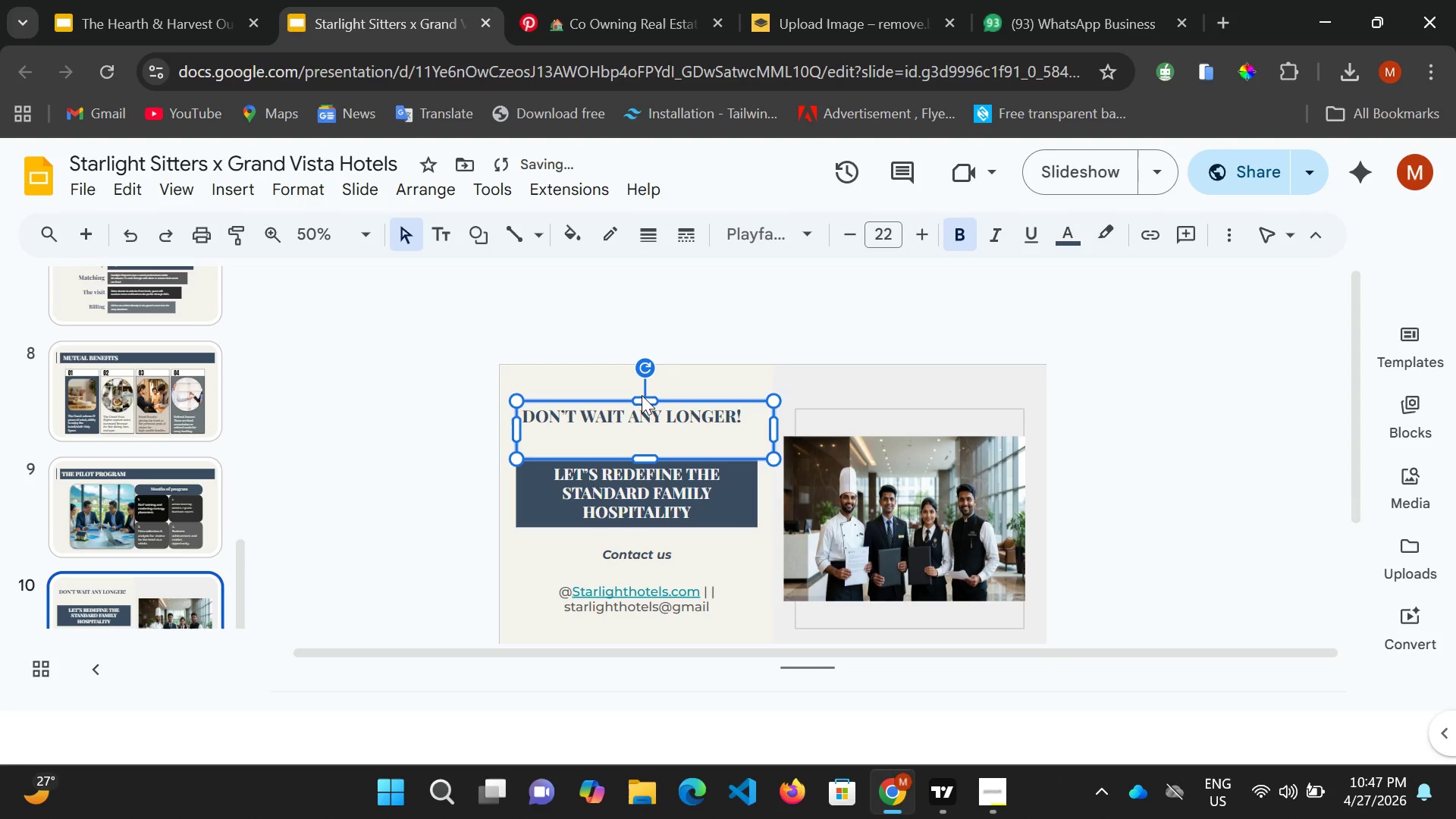 
key(ArrowRight)
 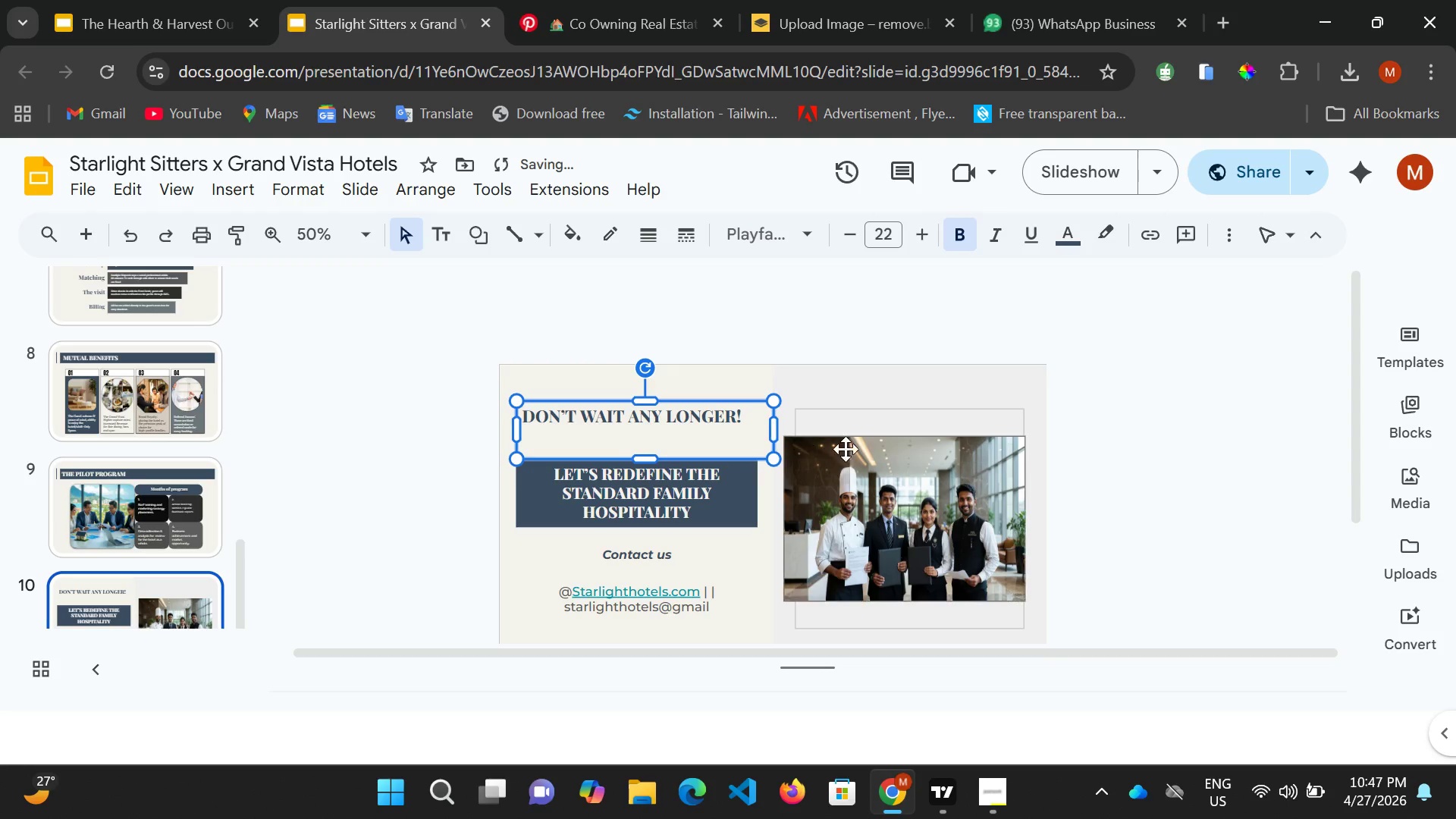 
left_click([864, 447])
 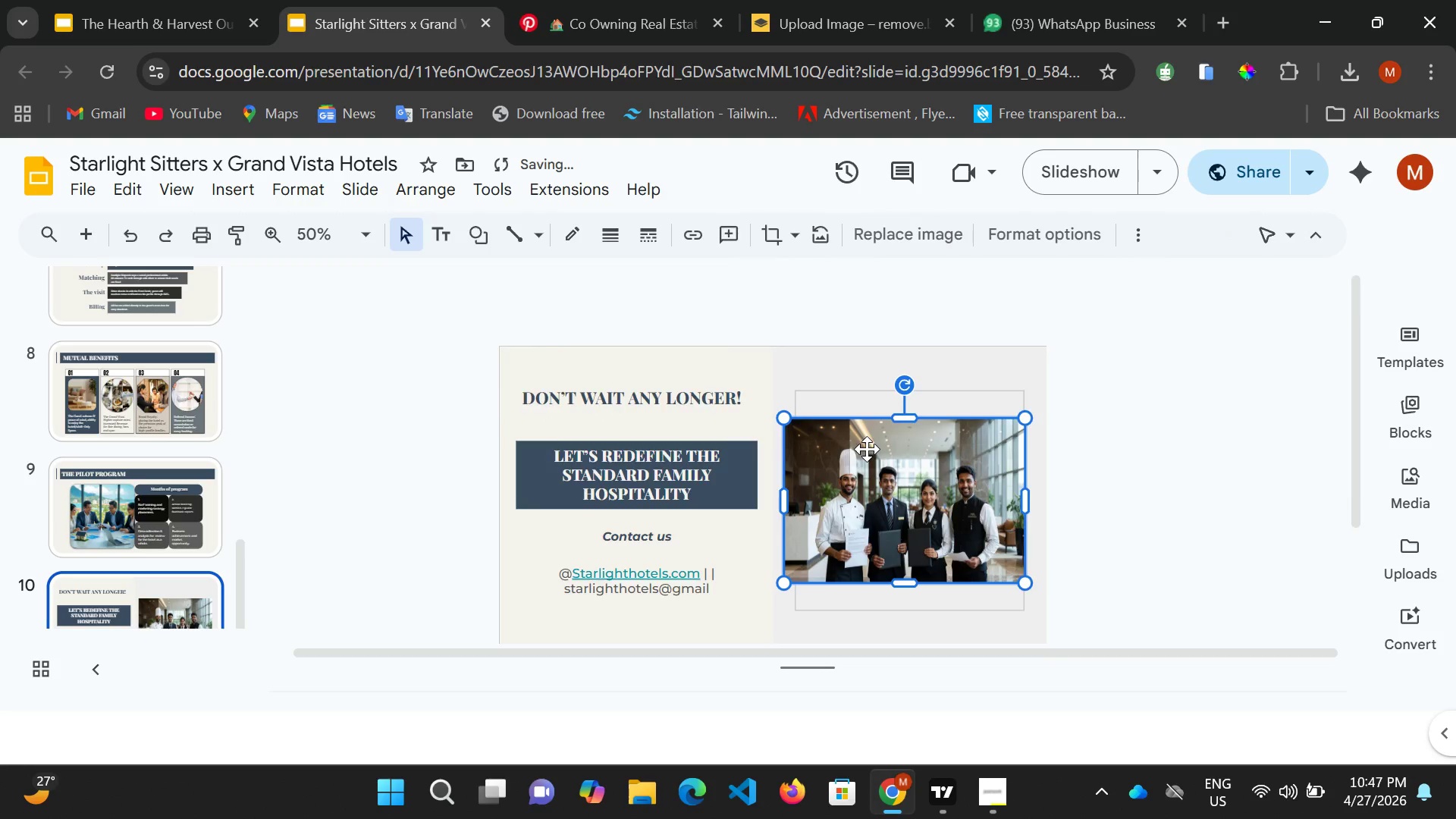 
scroll: coordinate [867, 449], scroll_direction: down, amount: 2.0
 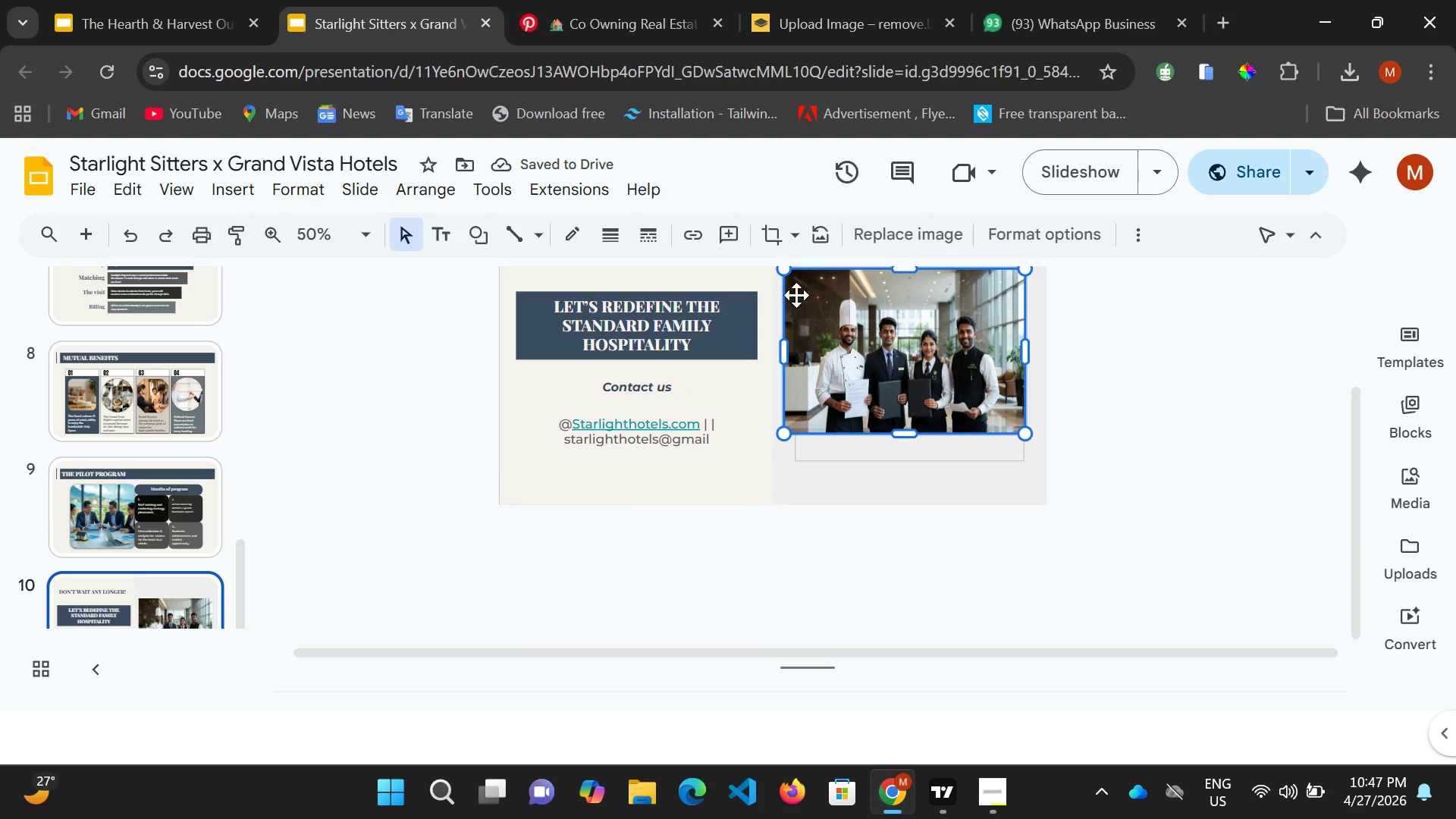 
scroll: coordinate [927, 365], scroll_direction: up, amount: 1.0
 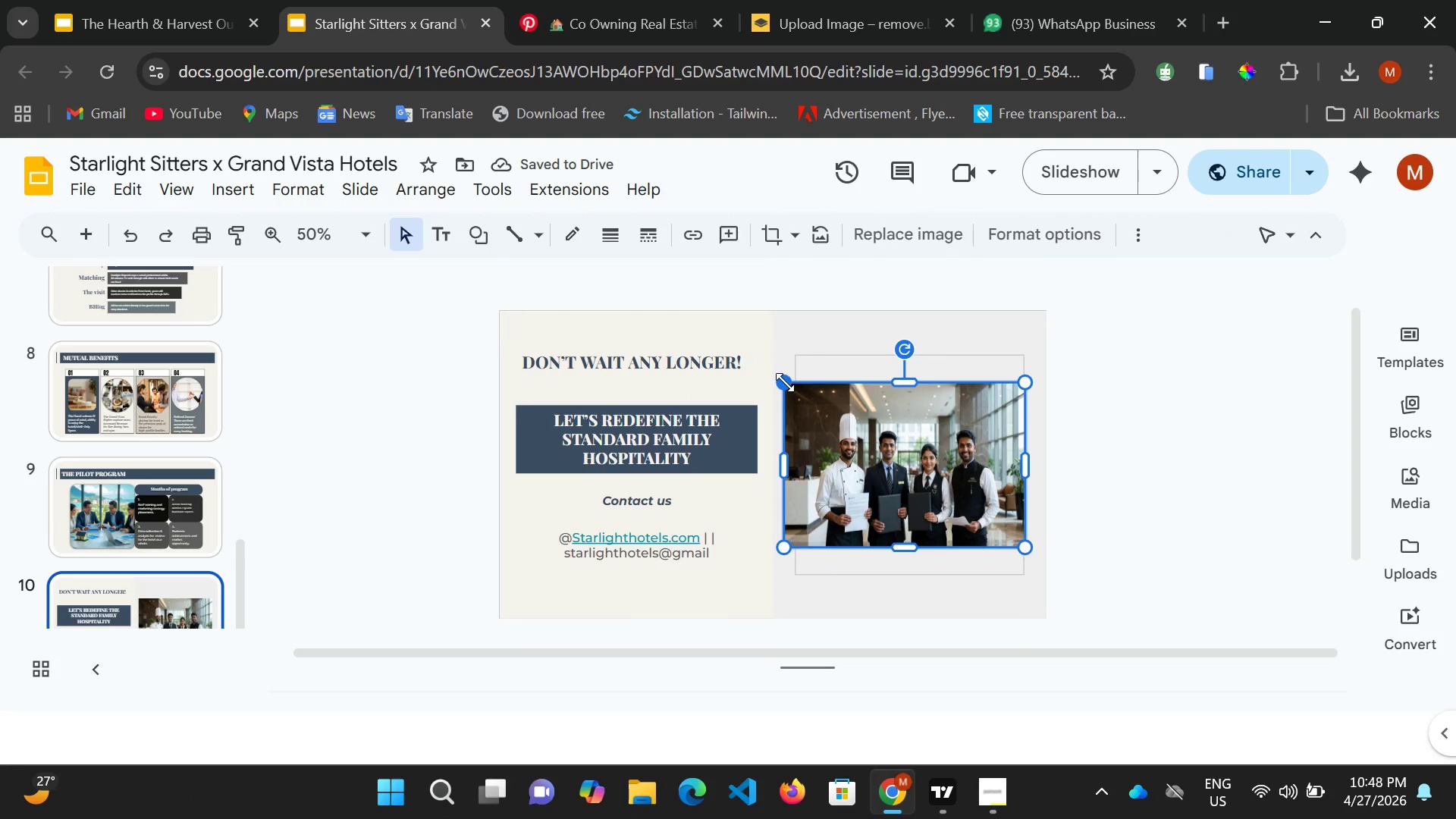 
left_click_drag(start_coordinate=[784, 381], to_coordinate=[805, 388])
 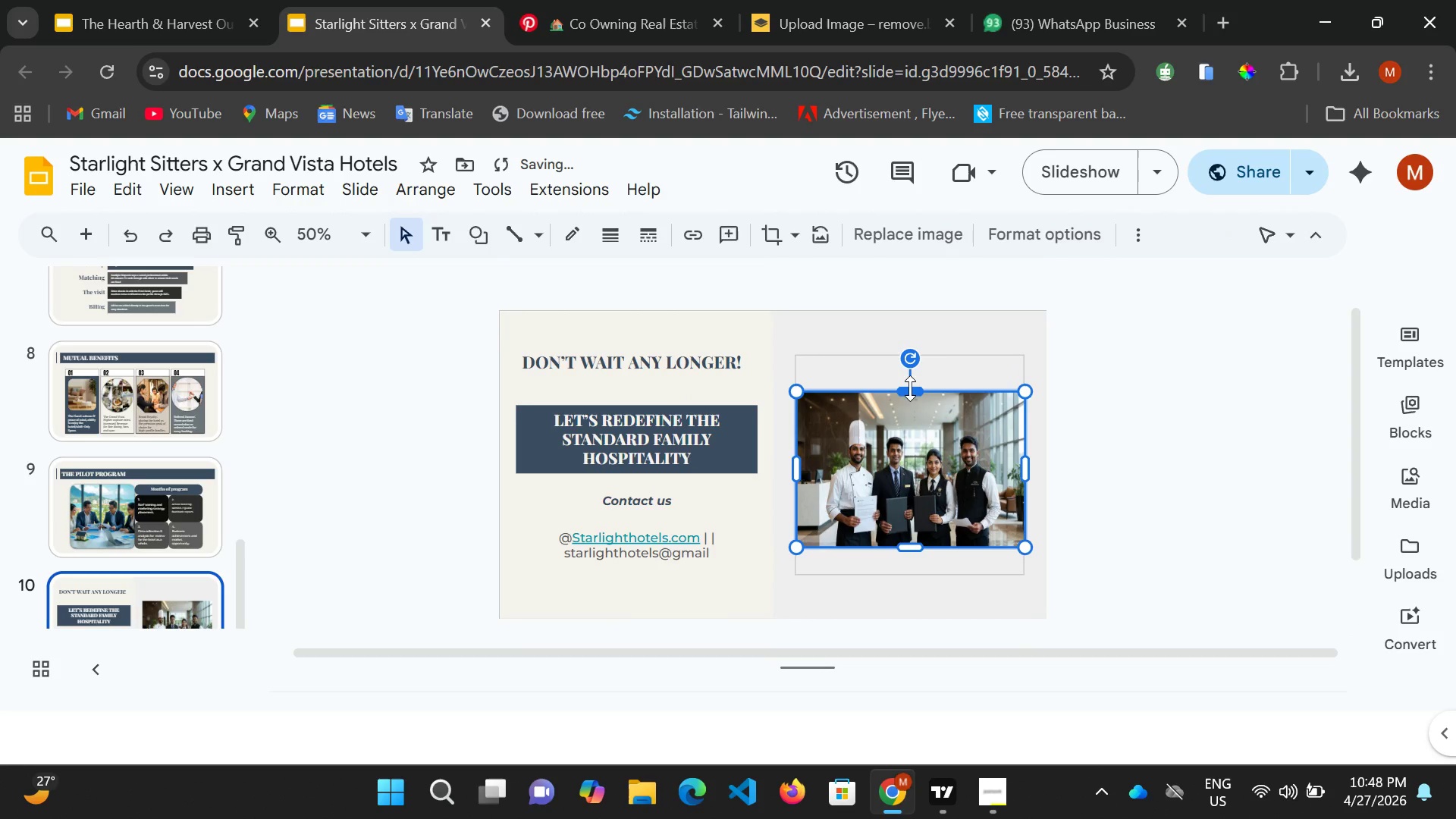 
left_click_drag(start_coordinate=[910, 390], to_coordinate=[919, 317])
 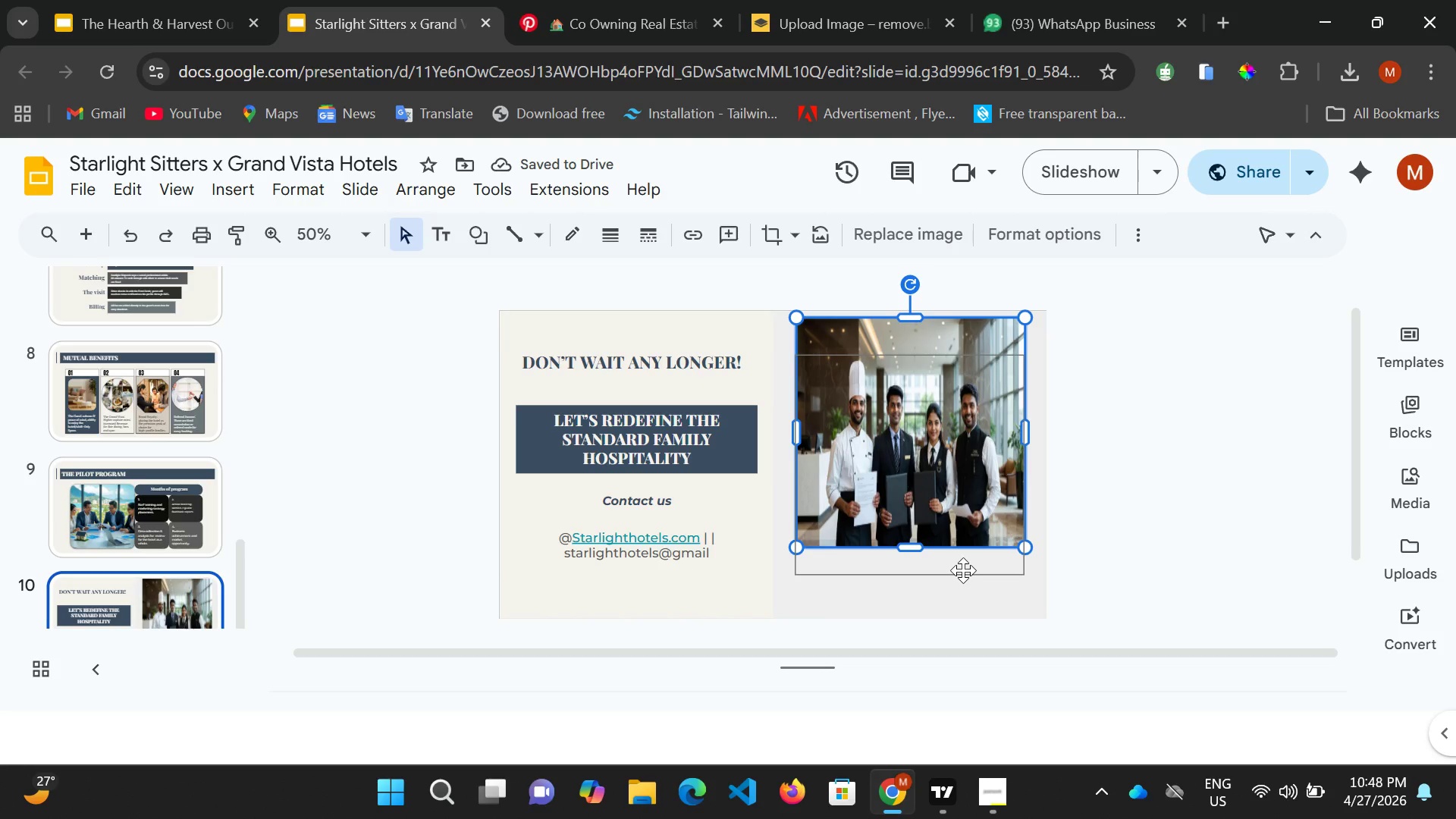 
key(Control+Z)
 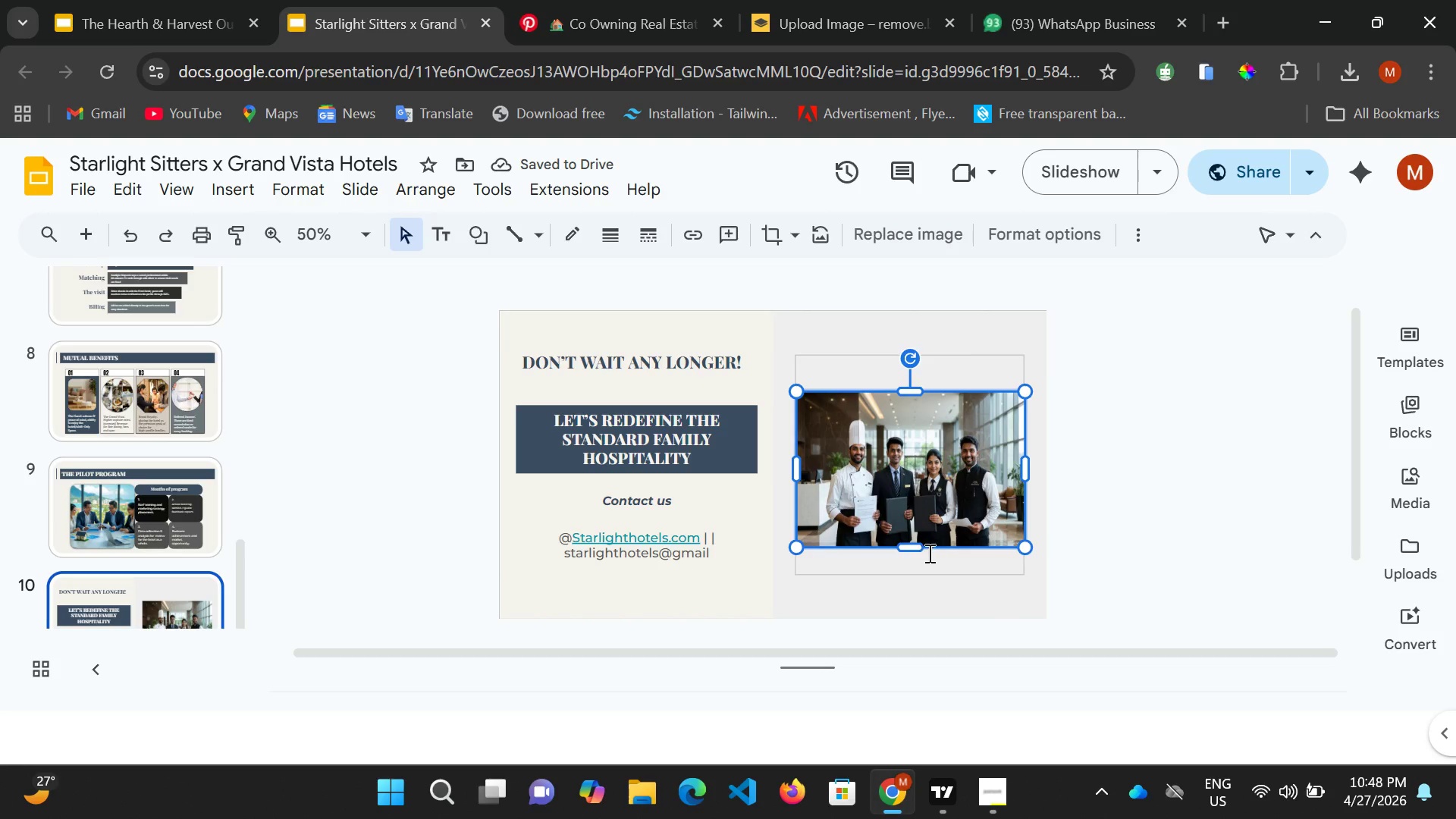 
left_click_drag(start_coordinate=[913, 549], to_coordinate=[912, 559])
 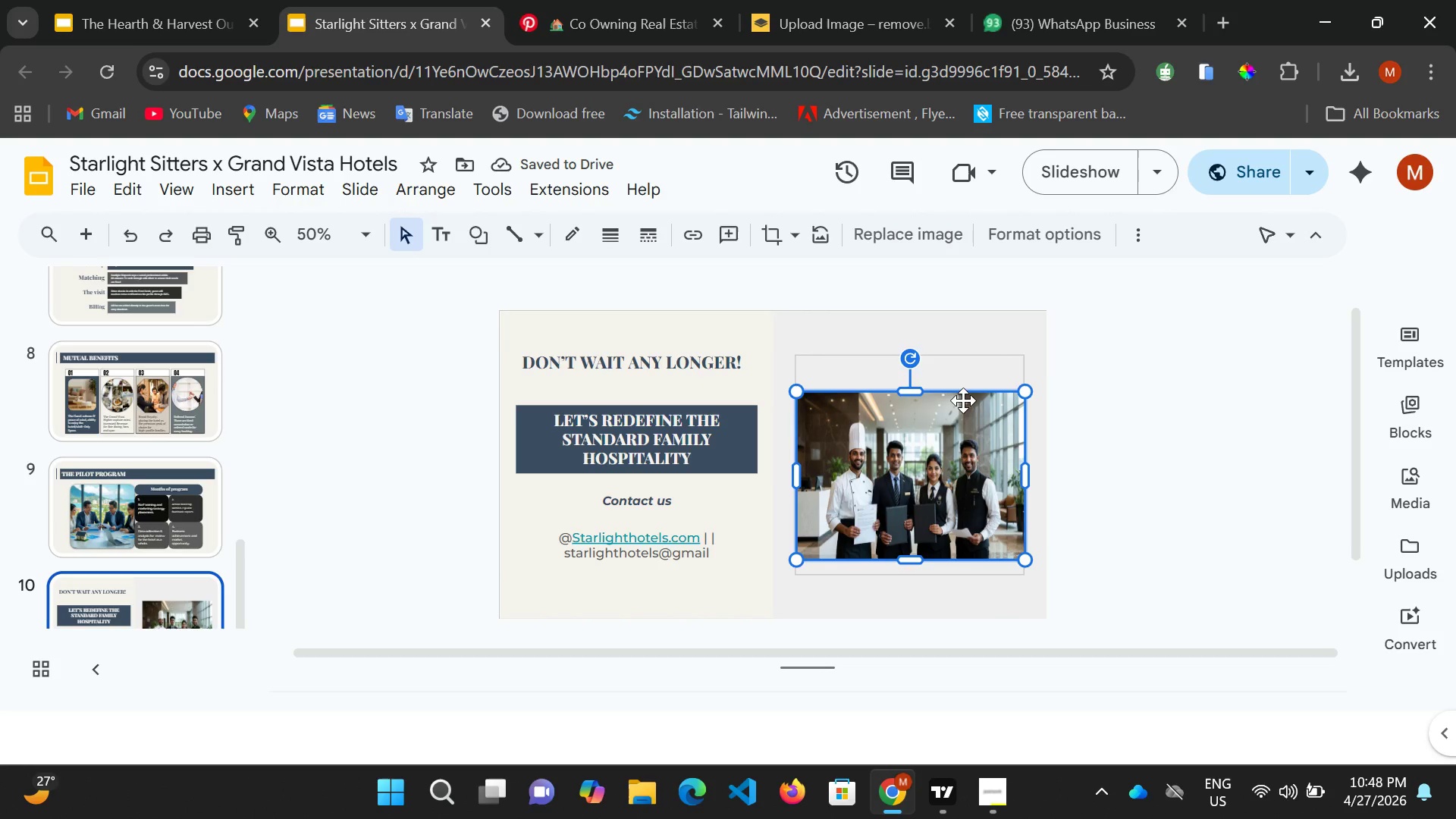 
left_click([962, 436])
 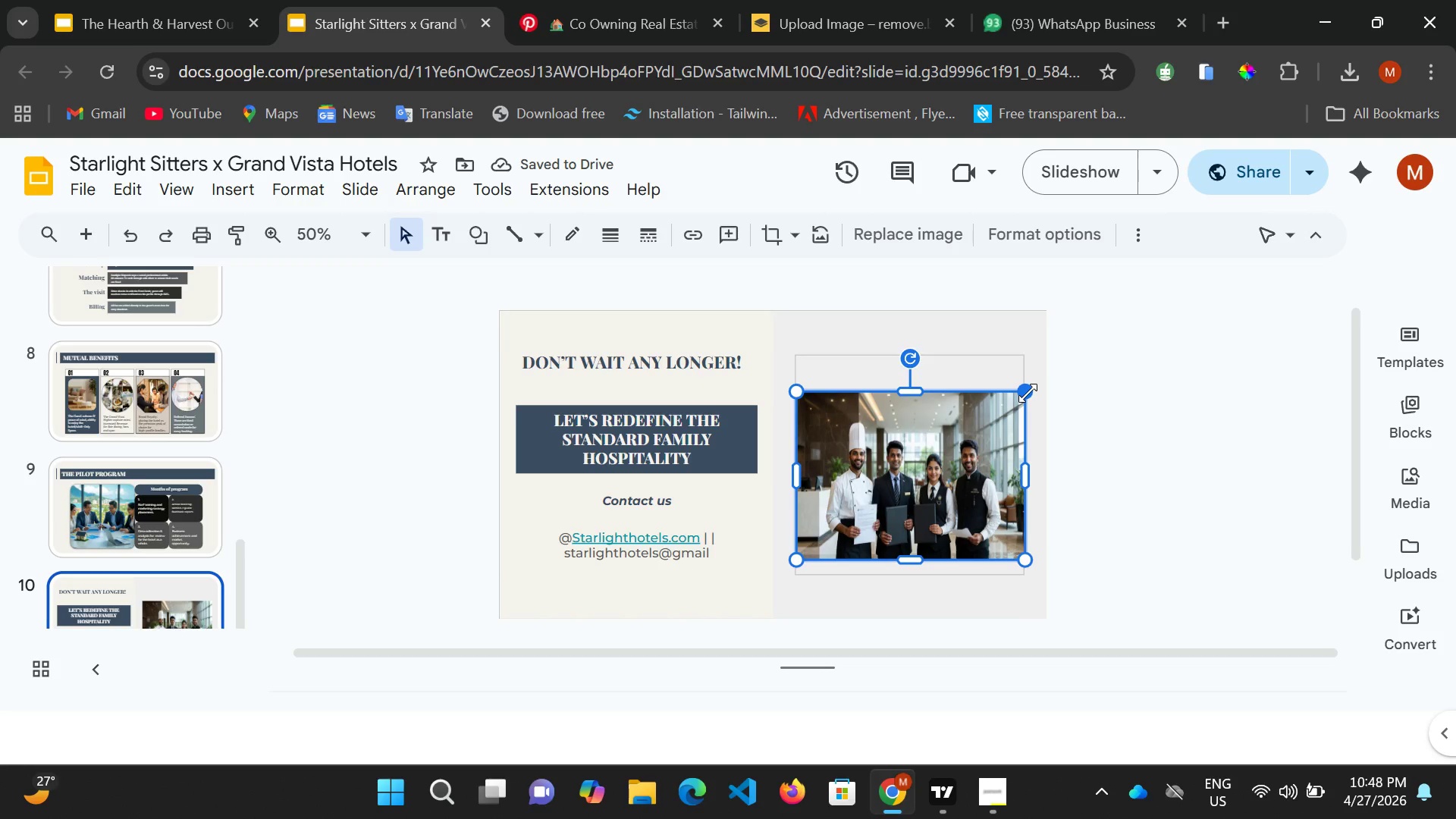 
left_click_drag(start_coordinate=[1028, 392], to_coordinate=[1028, 373])
 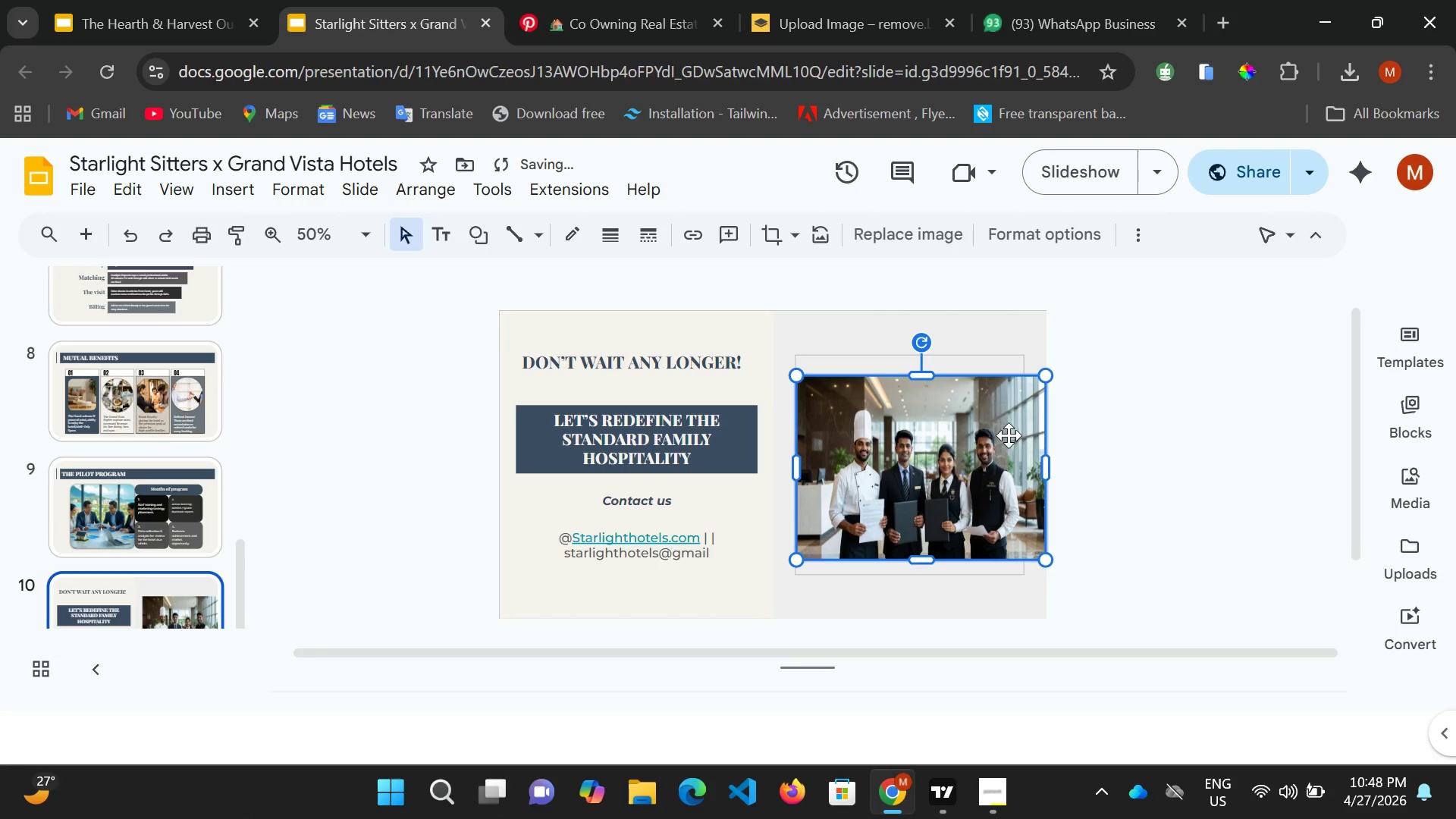 
key(ArrowLeft)
 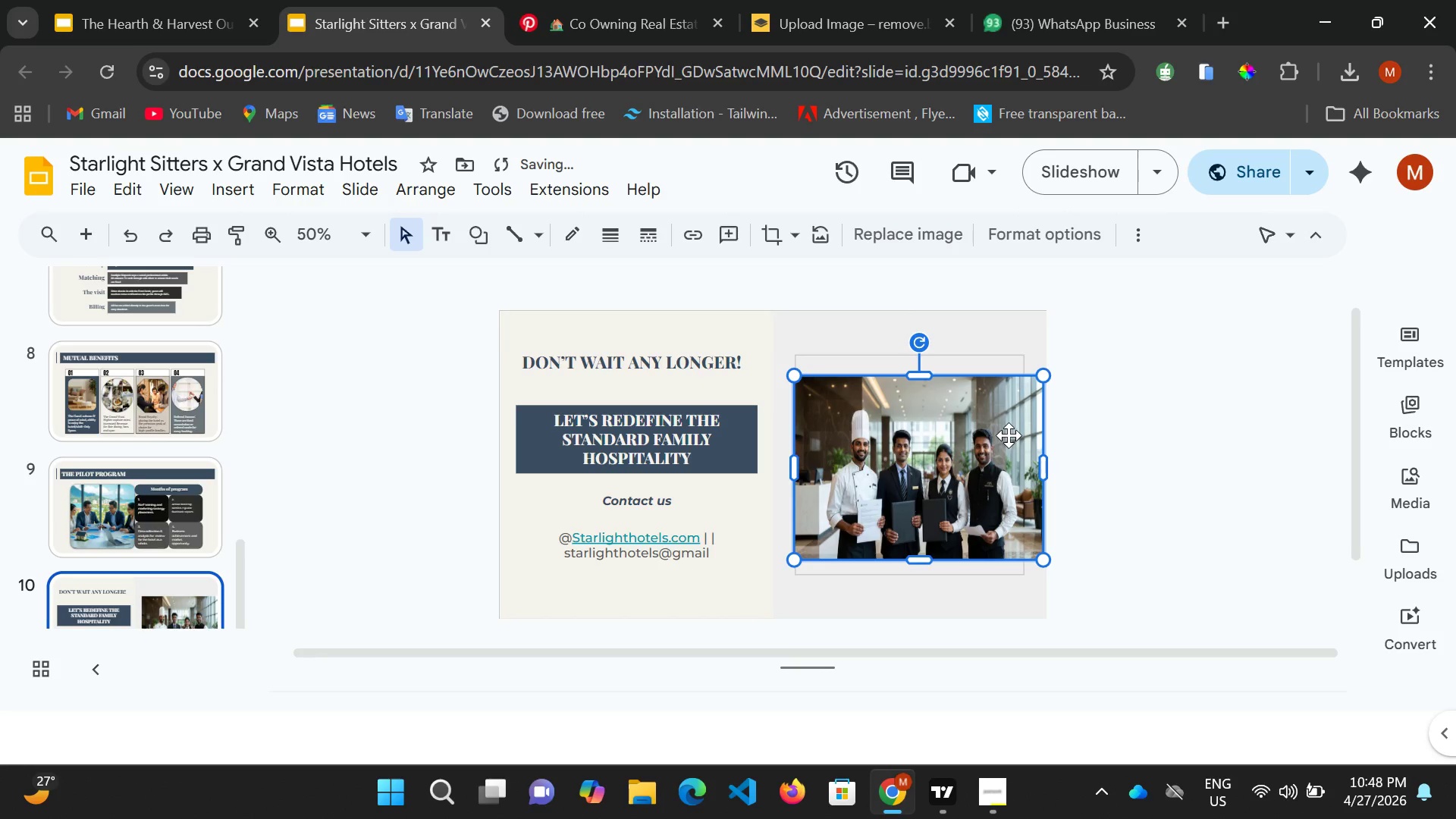 
key(ArrowLeft)
 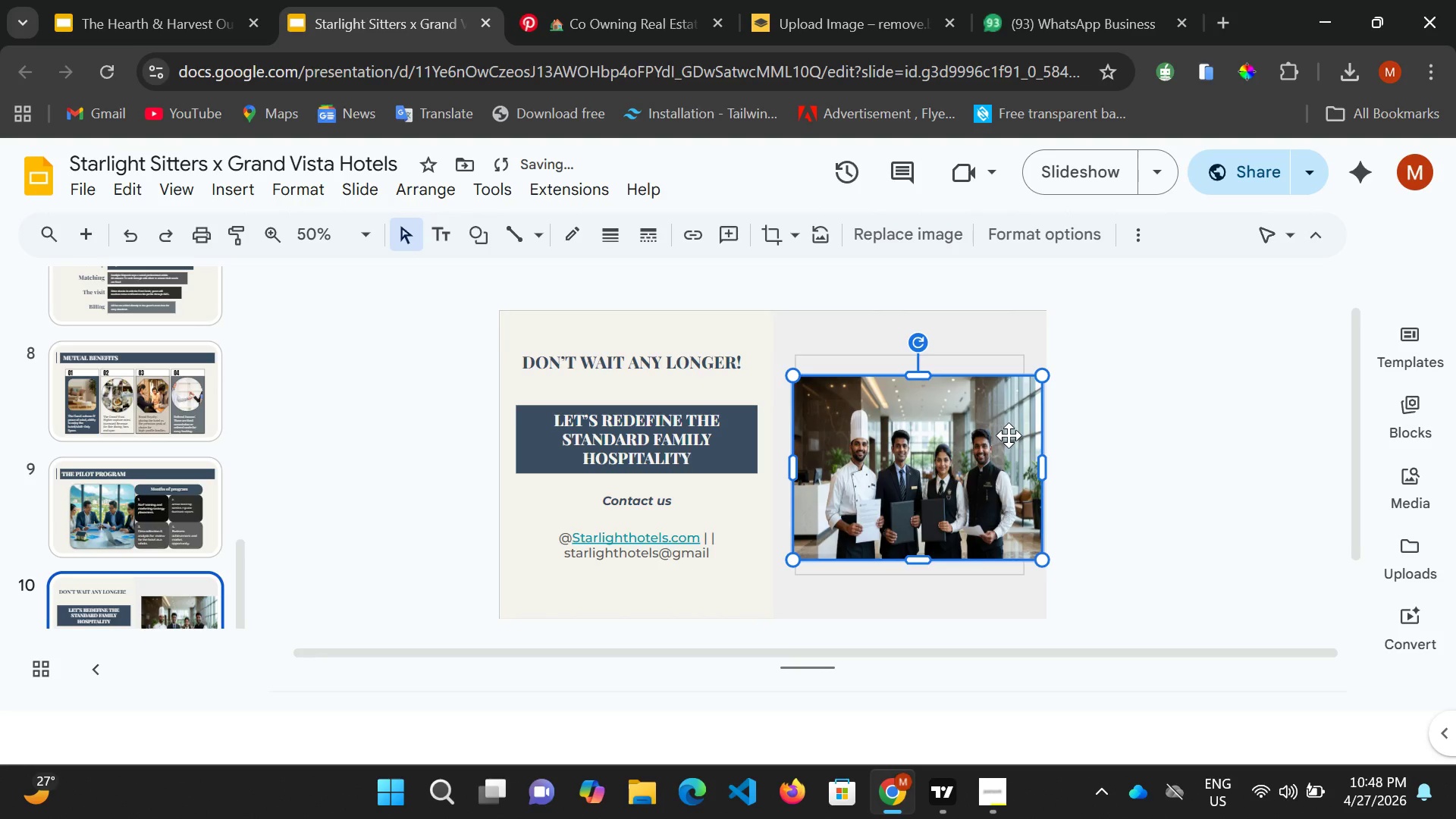 
key(ArrowLeft)
 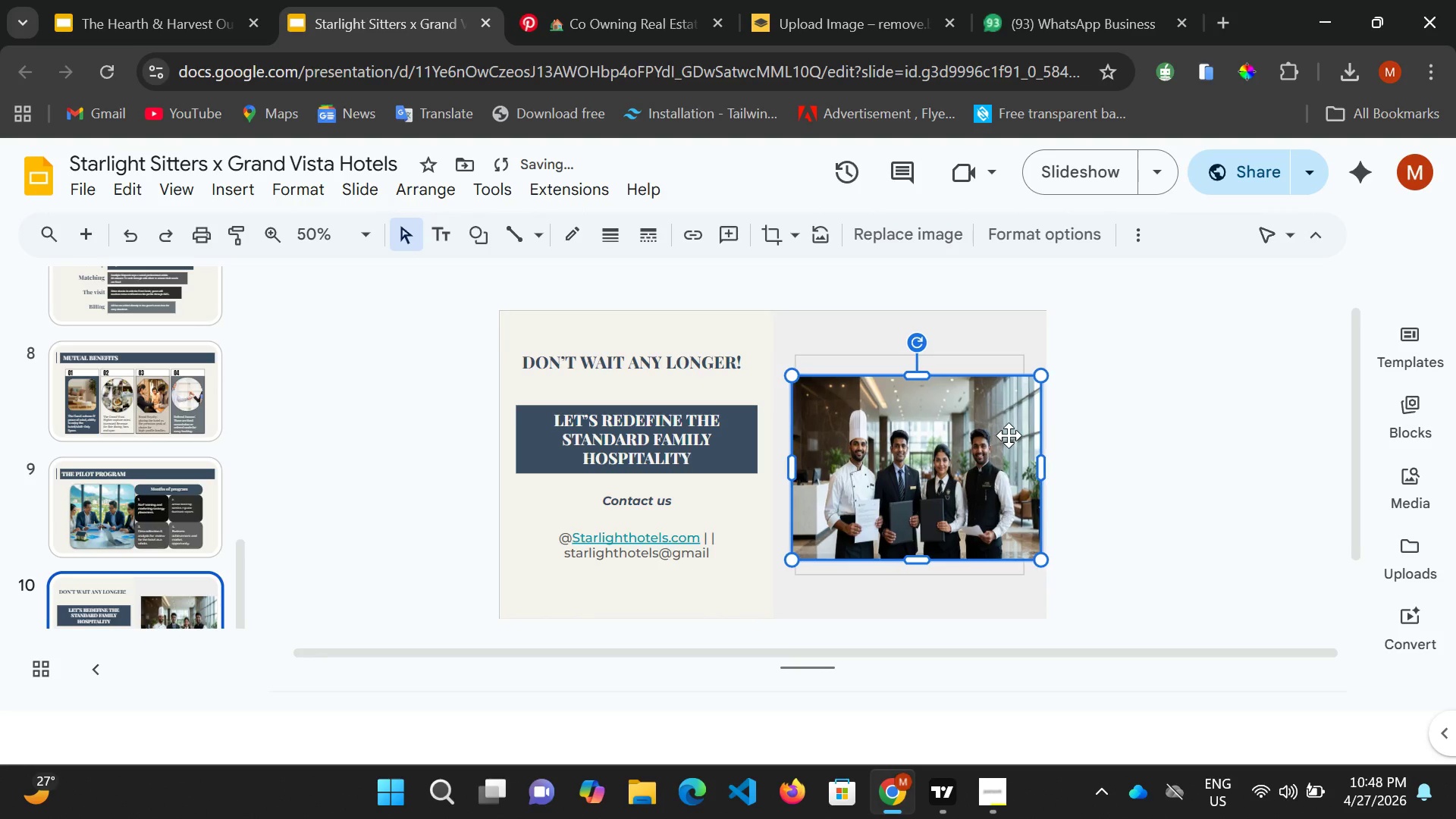 
key(ArrowLeft)
 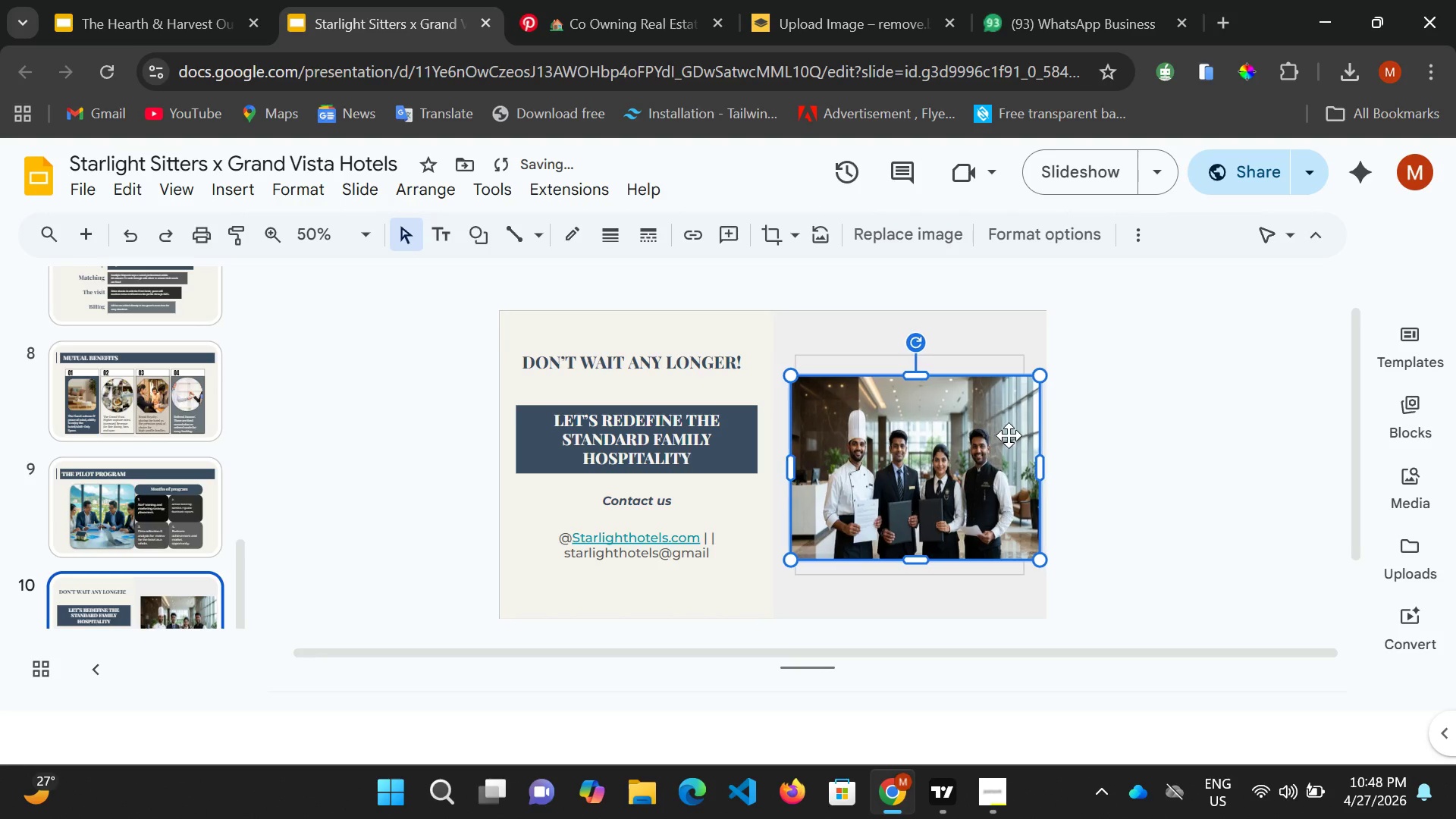 
key(ArrowLeft)
 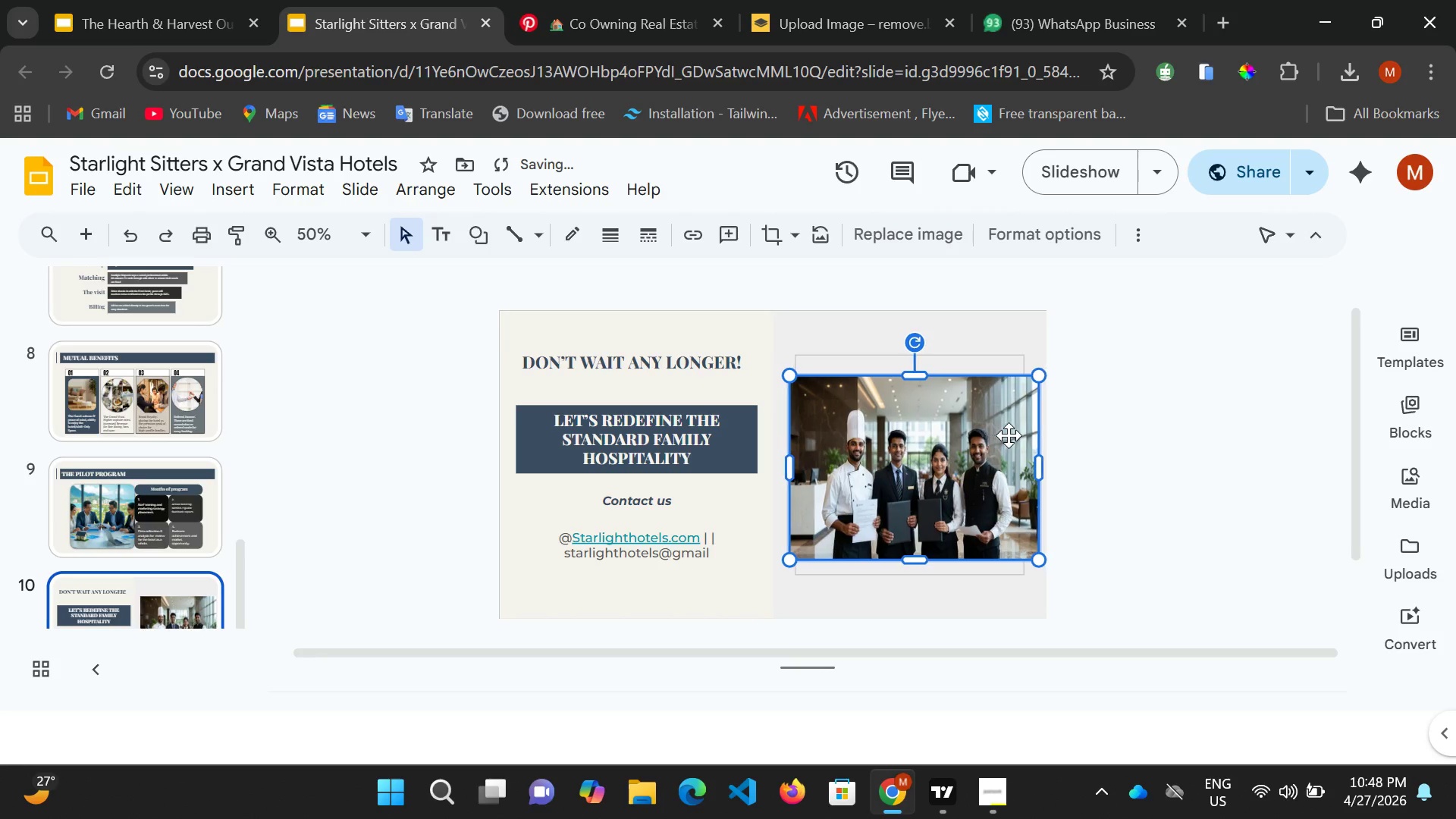 
key(ArrowLeft)
 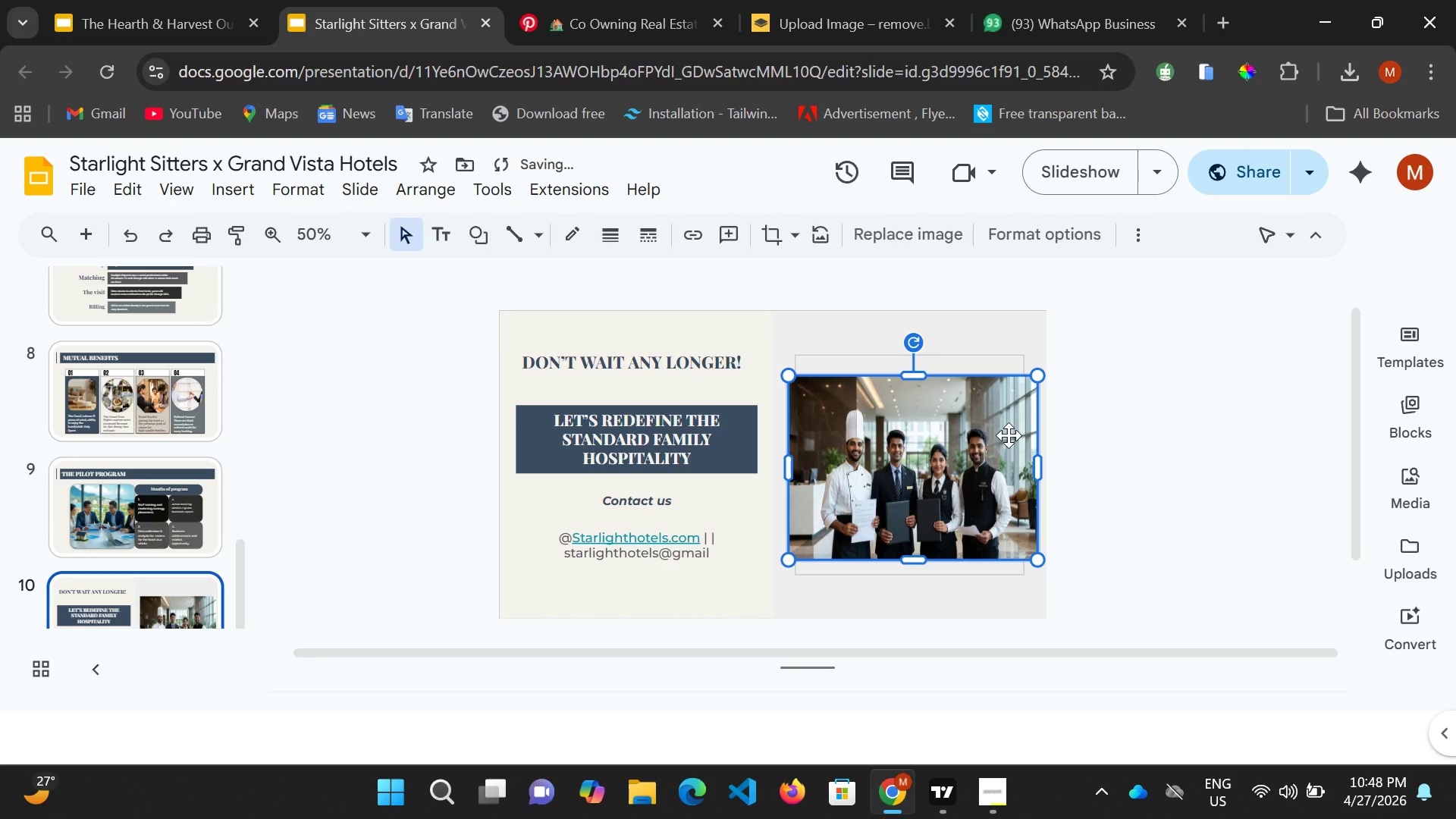 
key(ArrowLeft)
 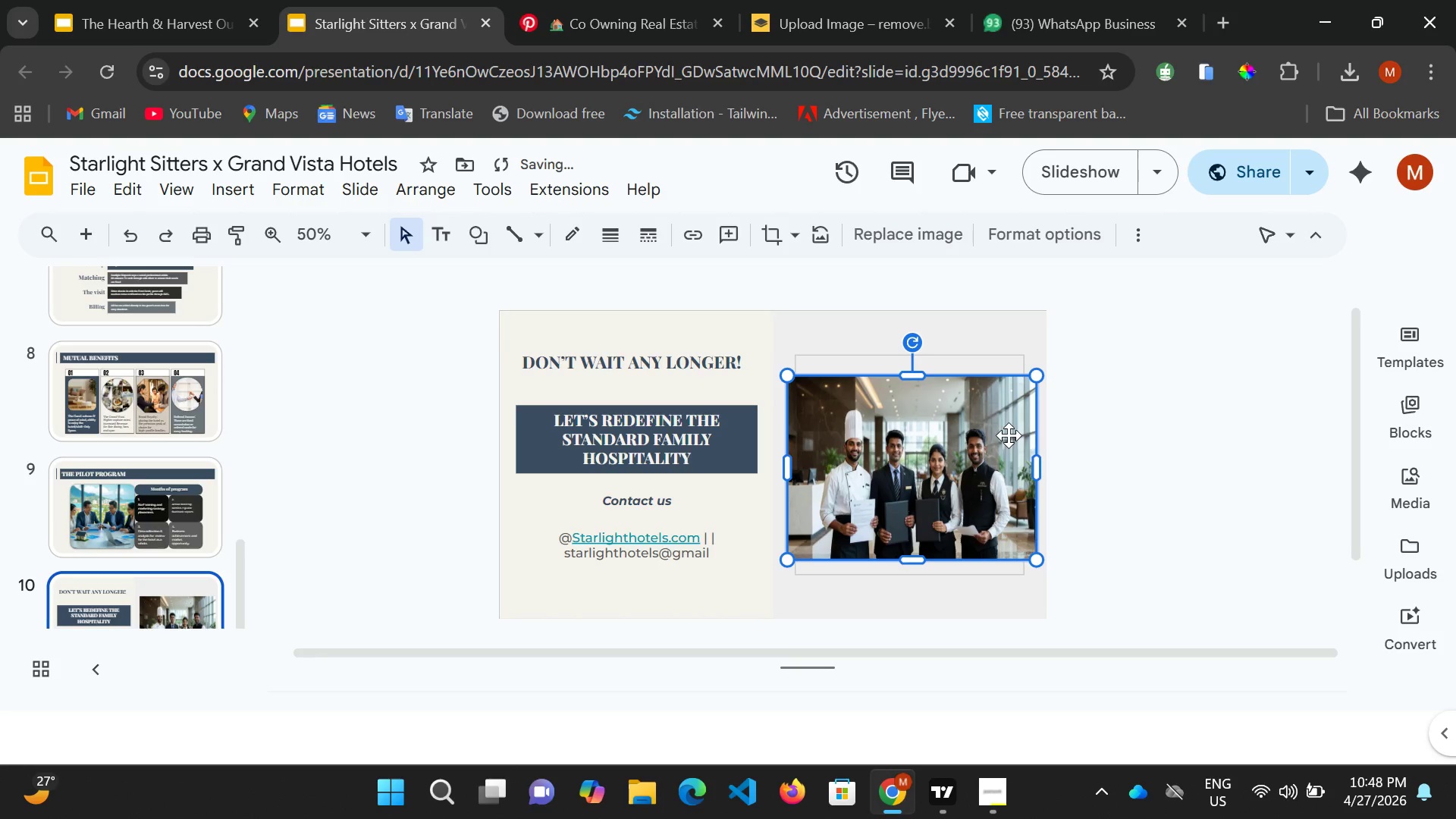 
key(ArrowLeft)
 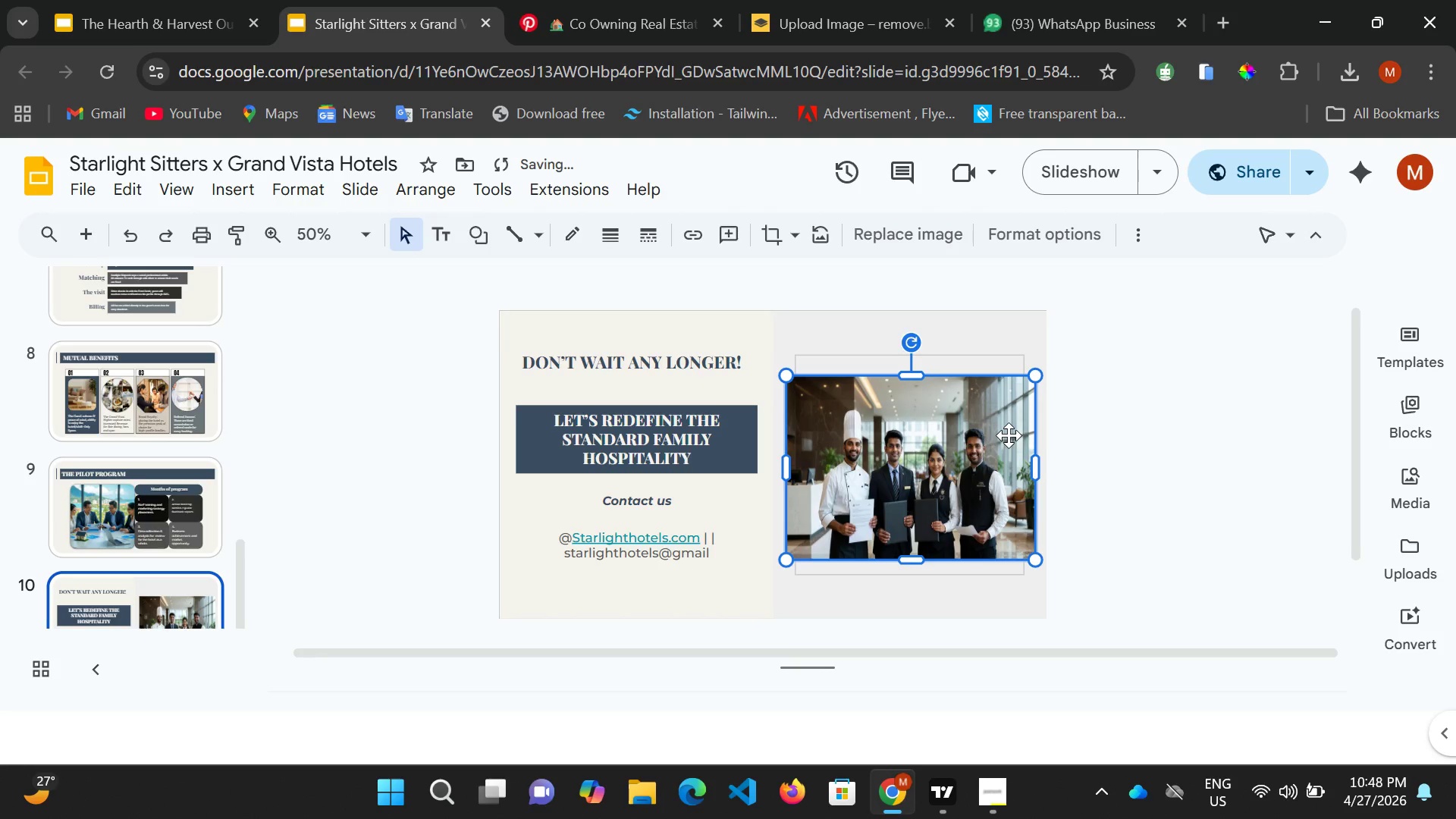 
key(ArrowLeft)
 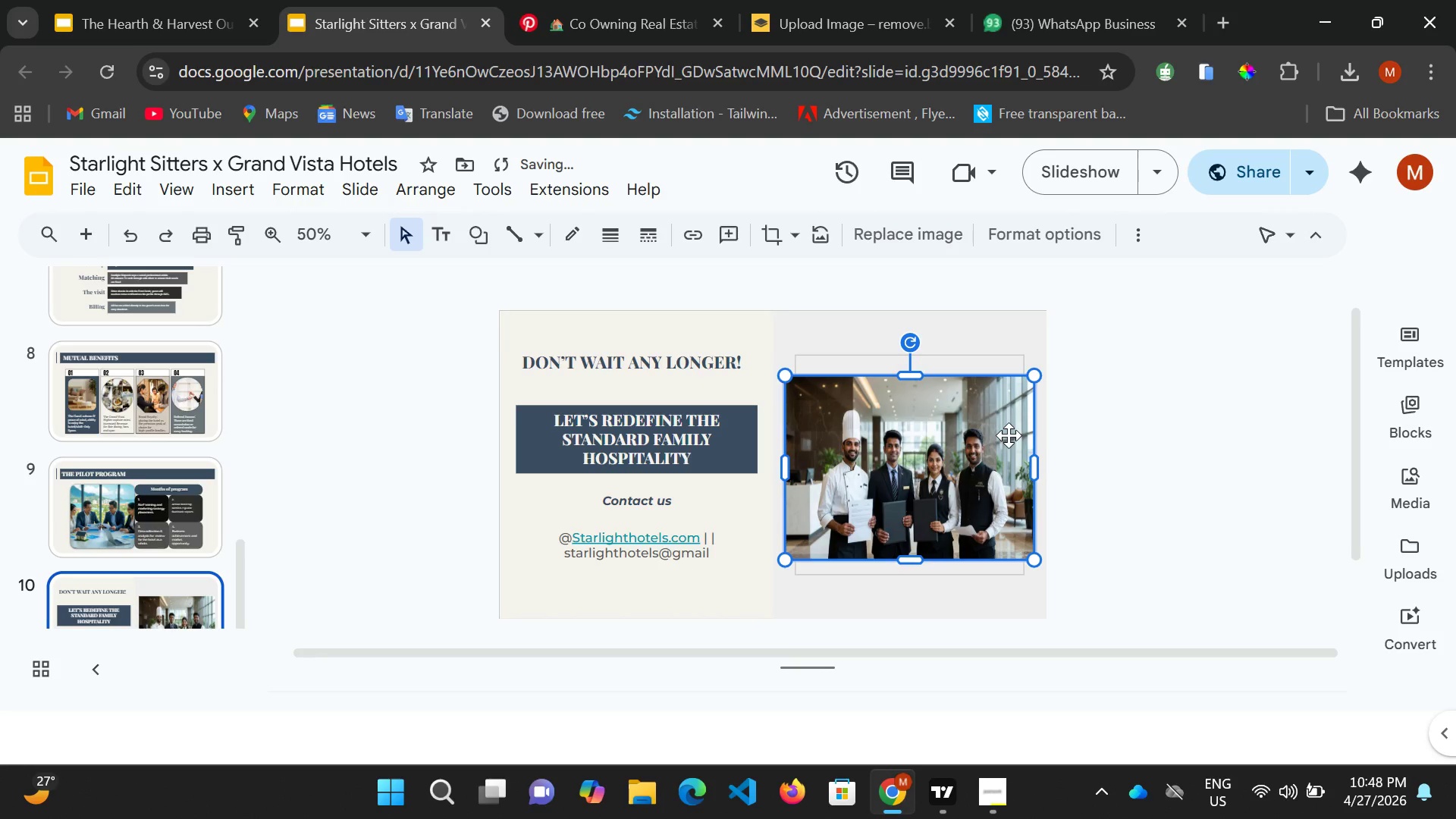 
key(ArrowLeft)
 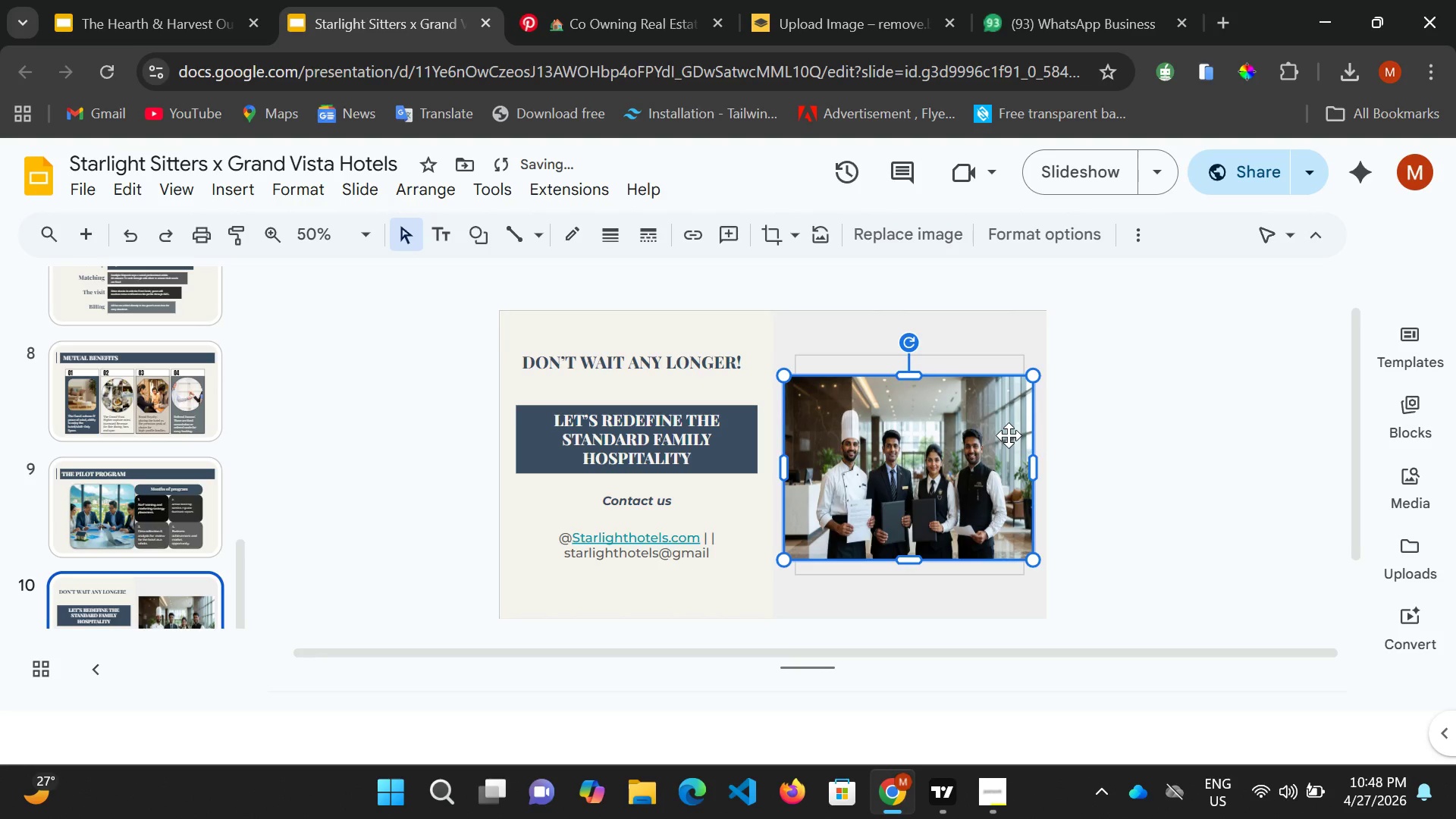 
key(ArrowLeft)
 